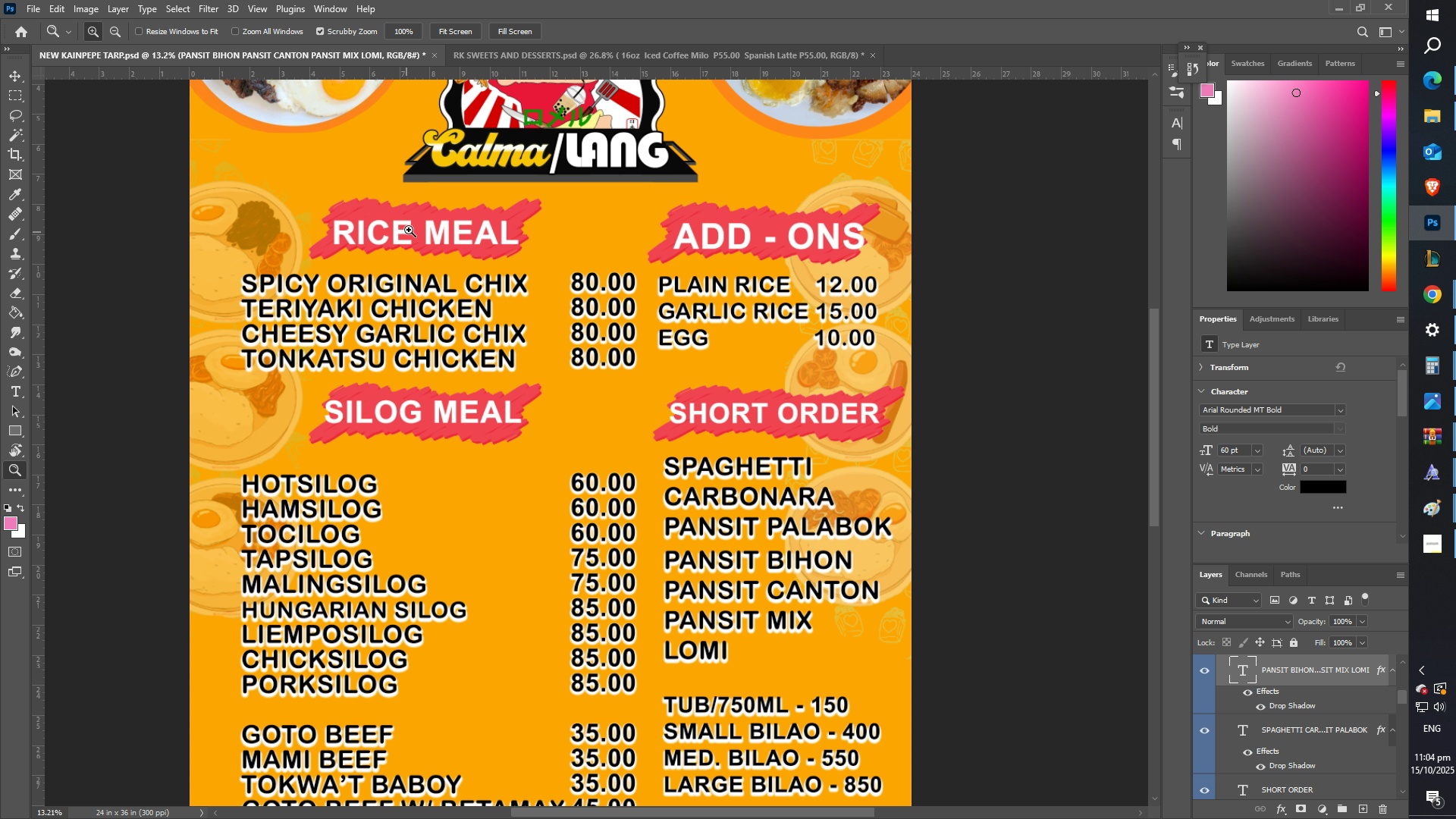 
left_click_drag(start_coordinate=[410, 225], to_coordinate=[463, 212])
 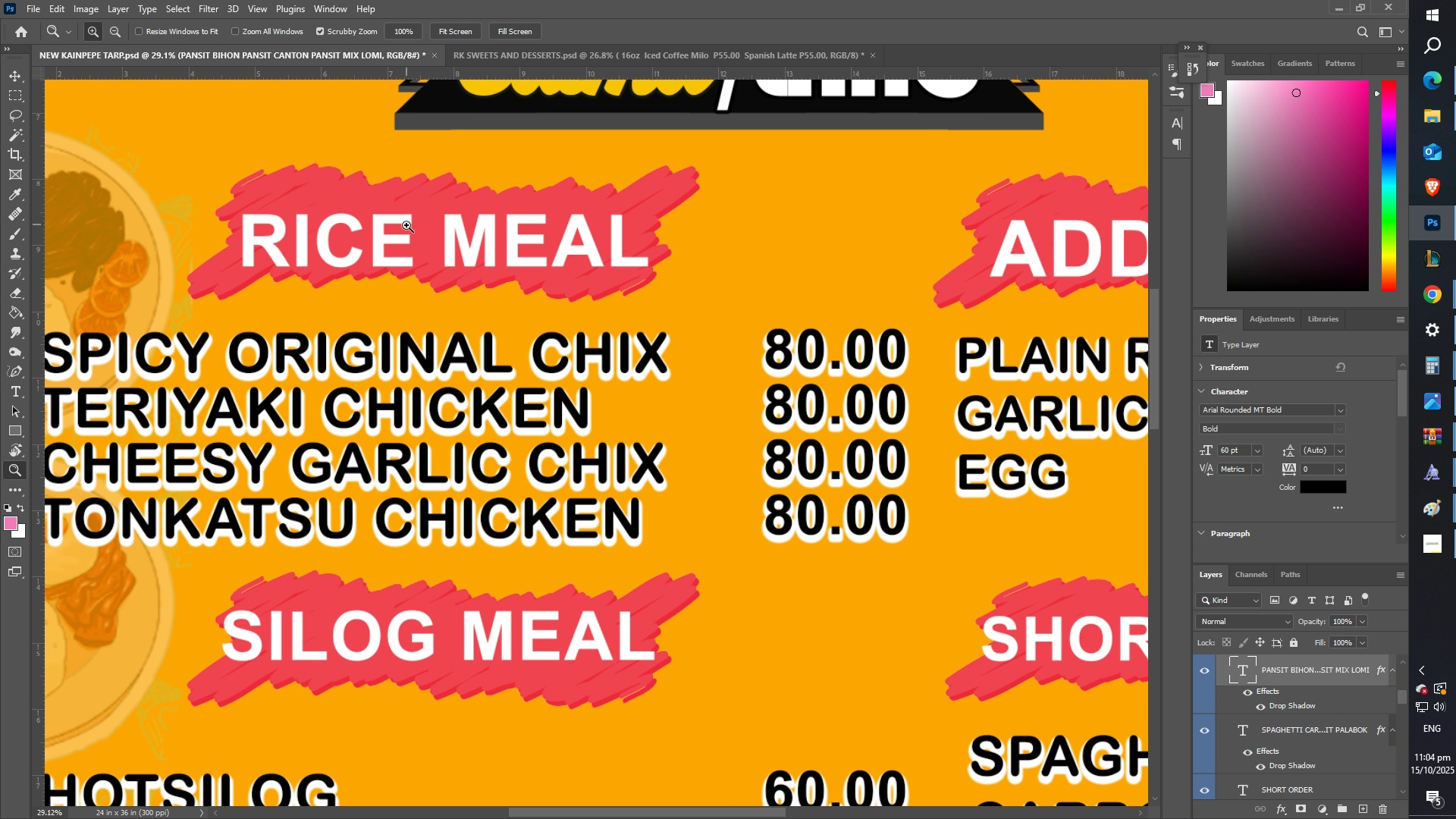 
type(rt)
 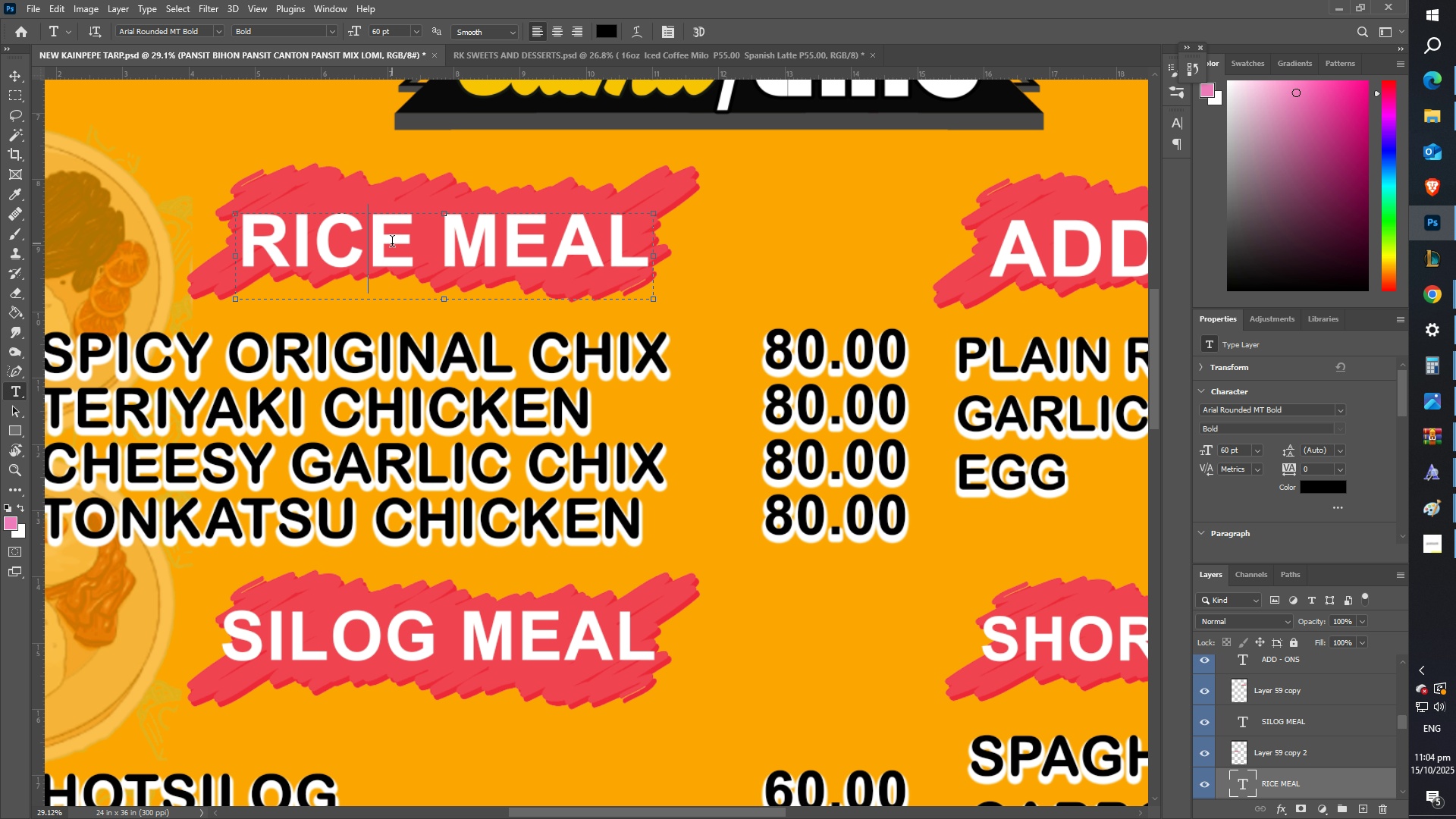 
left_click([392, 243])
 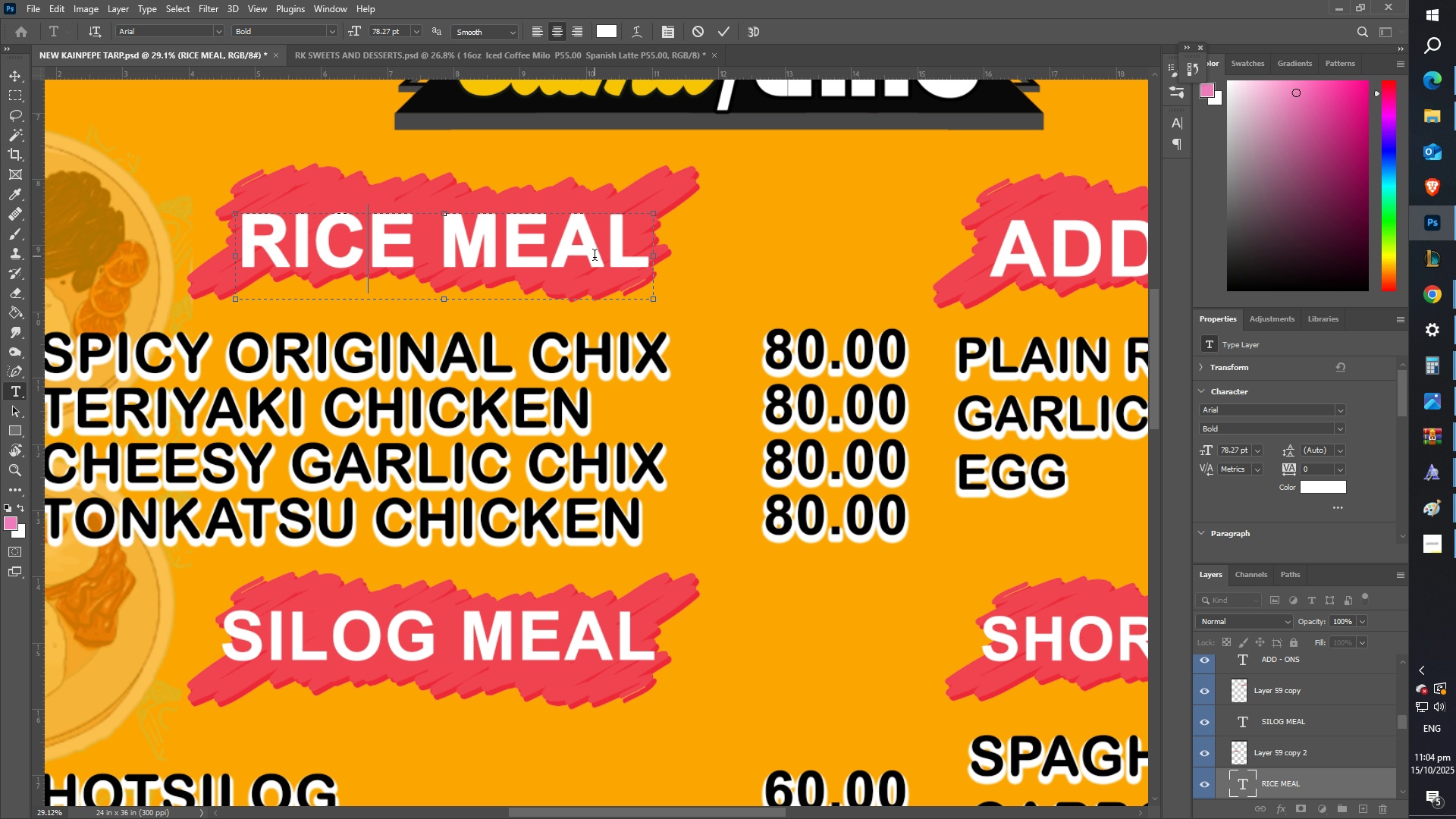 
left_click_drag(start_coordinate=[633, 258], to_coordinate=[229, 262])
 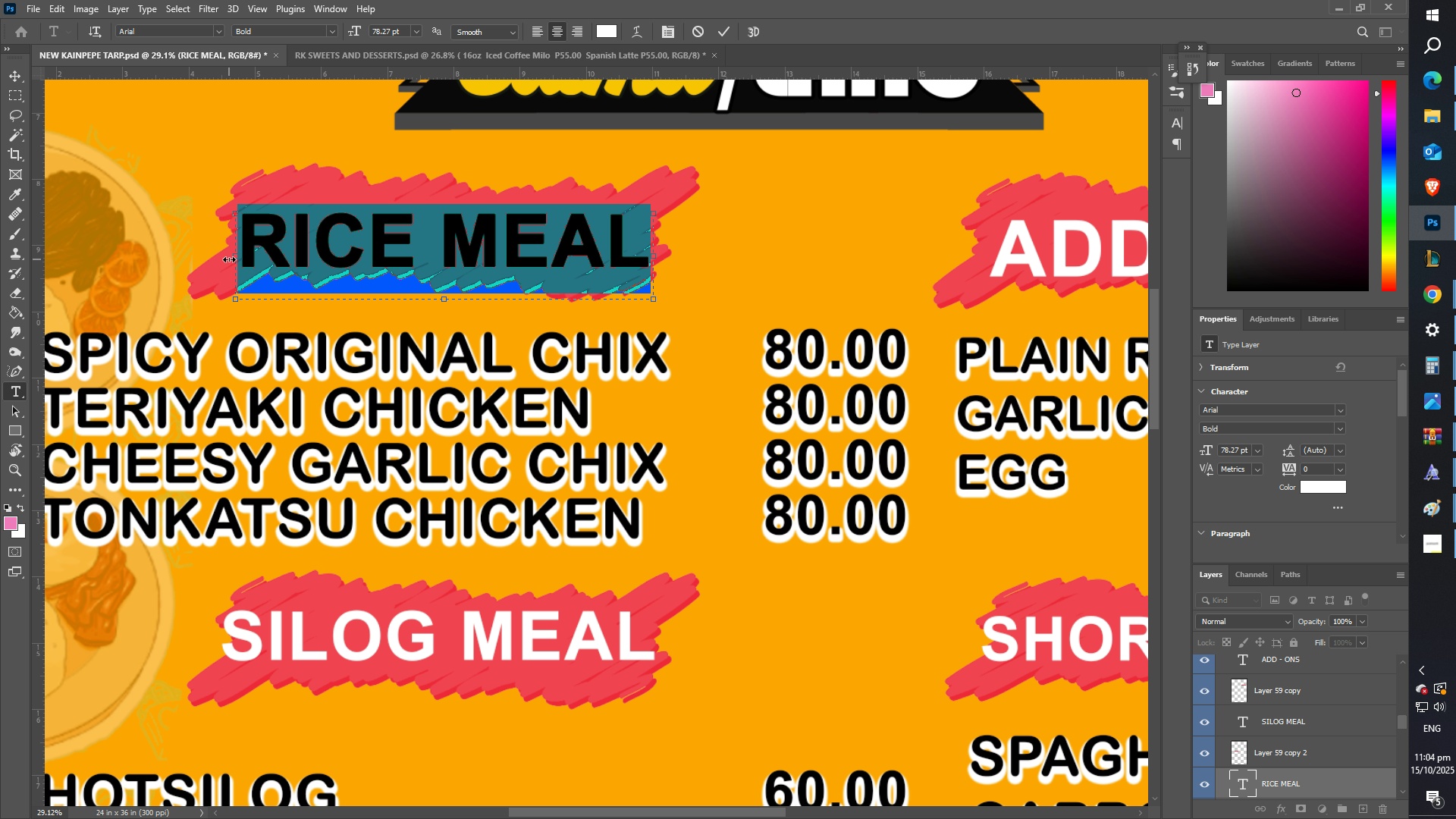 
type(wings silog)
 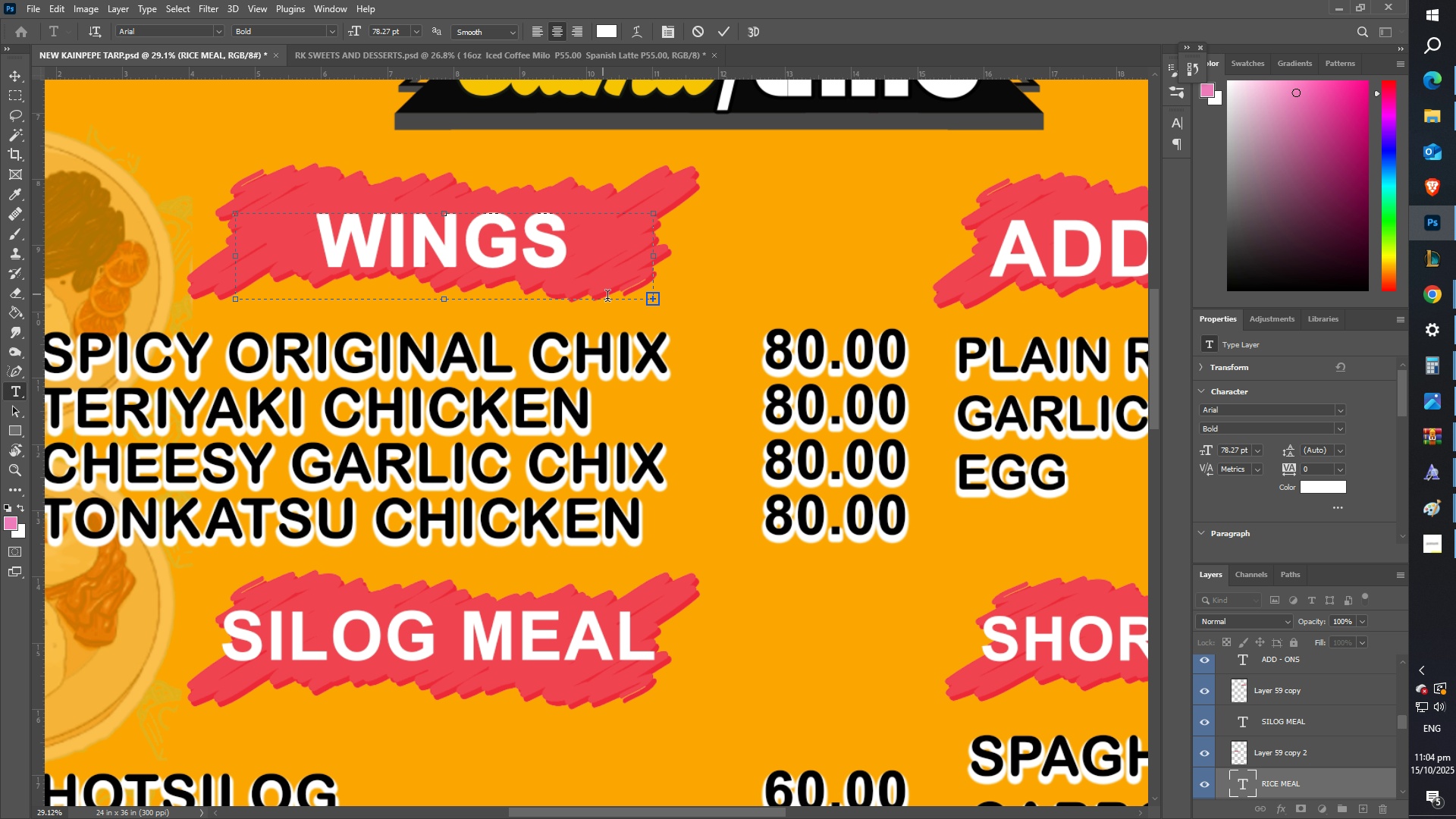 
left_click_drag(start_coordinate=[652, 260], to_coordinate=[744, 244])
 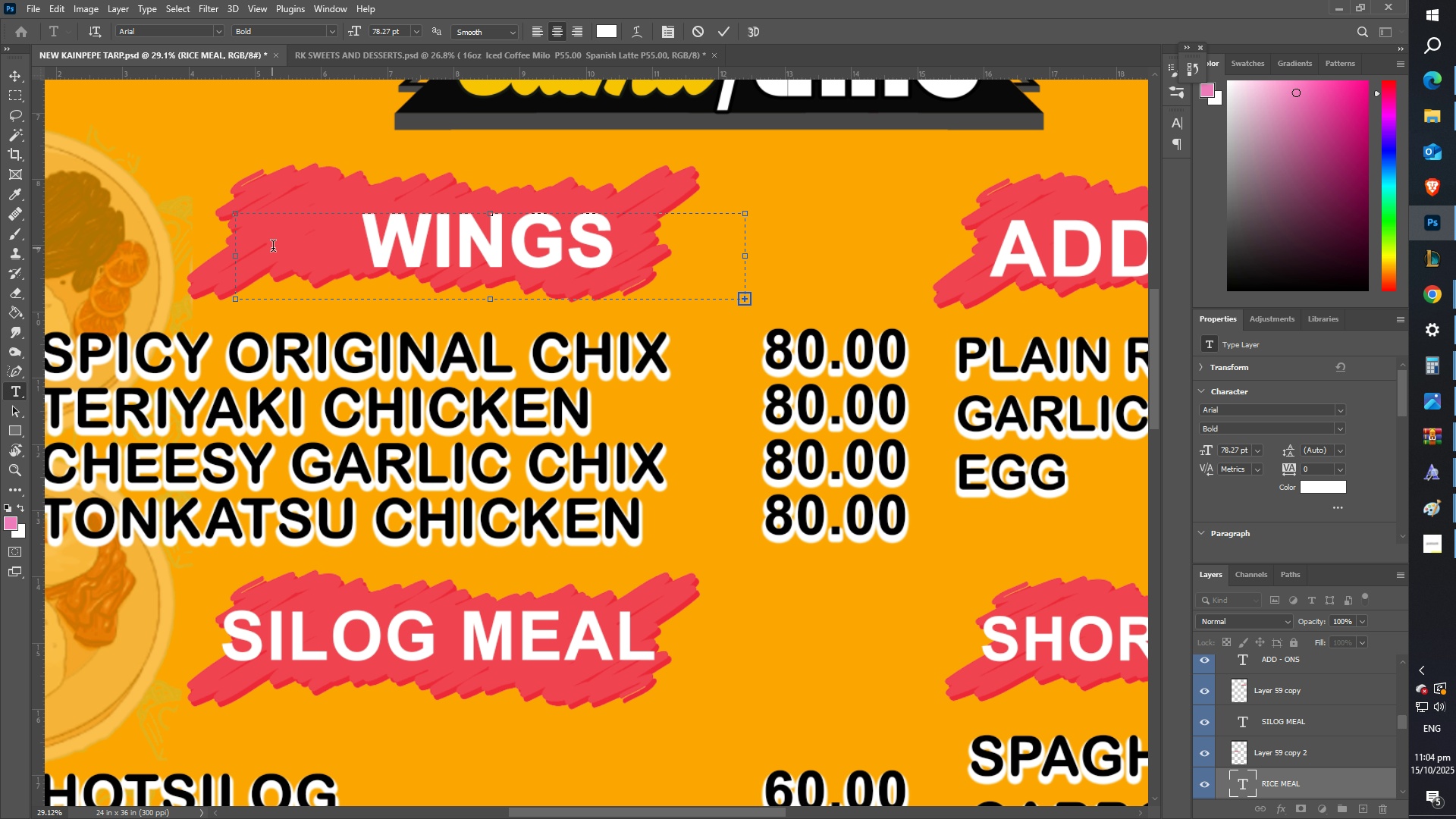 
left_click_drag(start_coordinate=[231, 258], to_coordinate=[143, 266])
 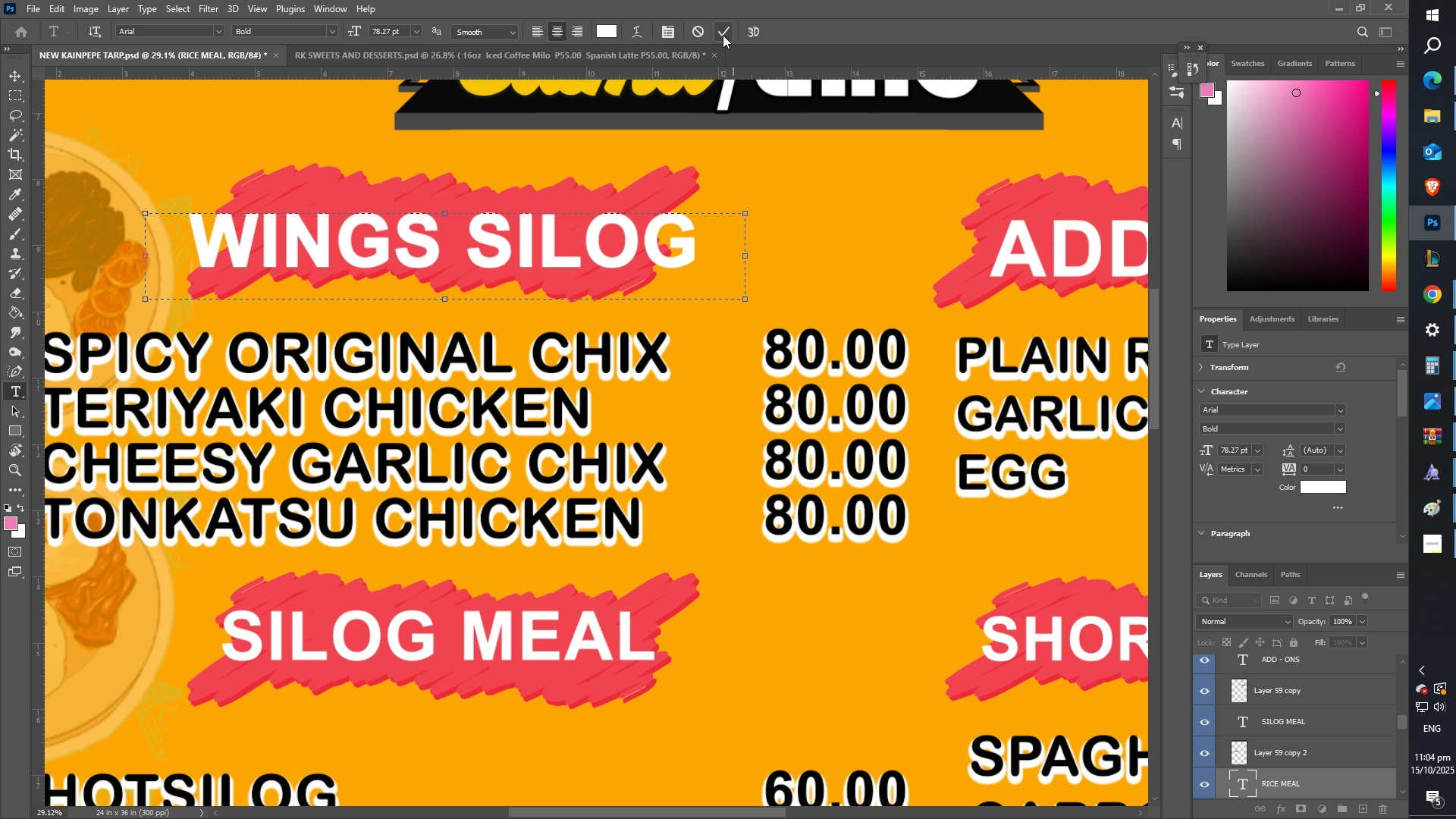 
left_click([723, 30])
 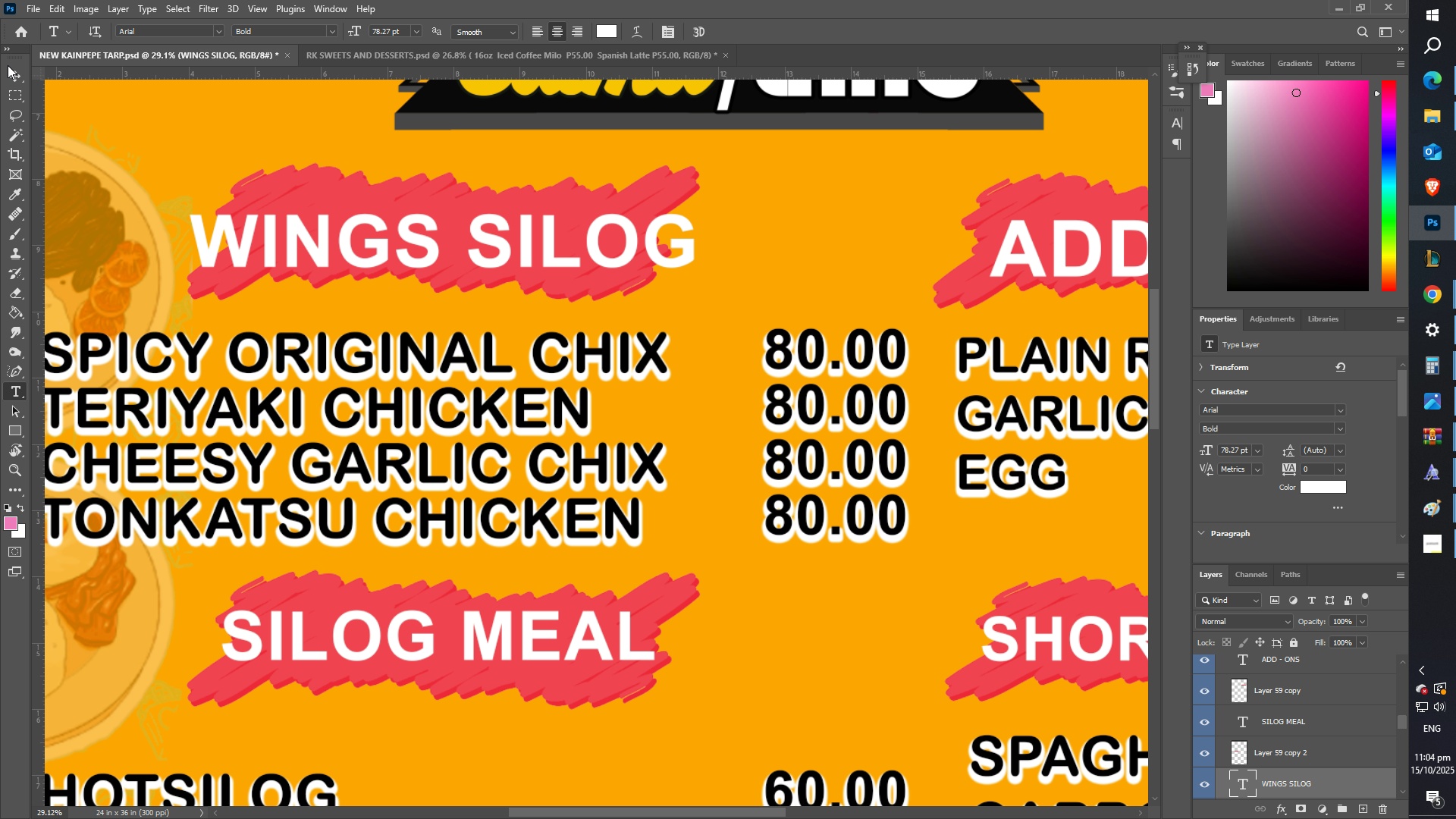 
left_click([15, 69])
 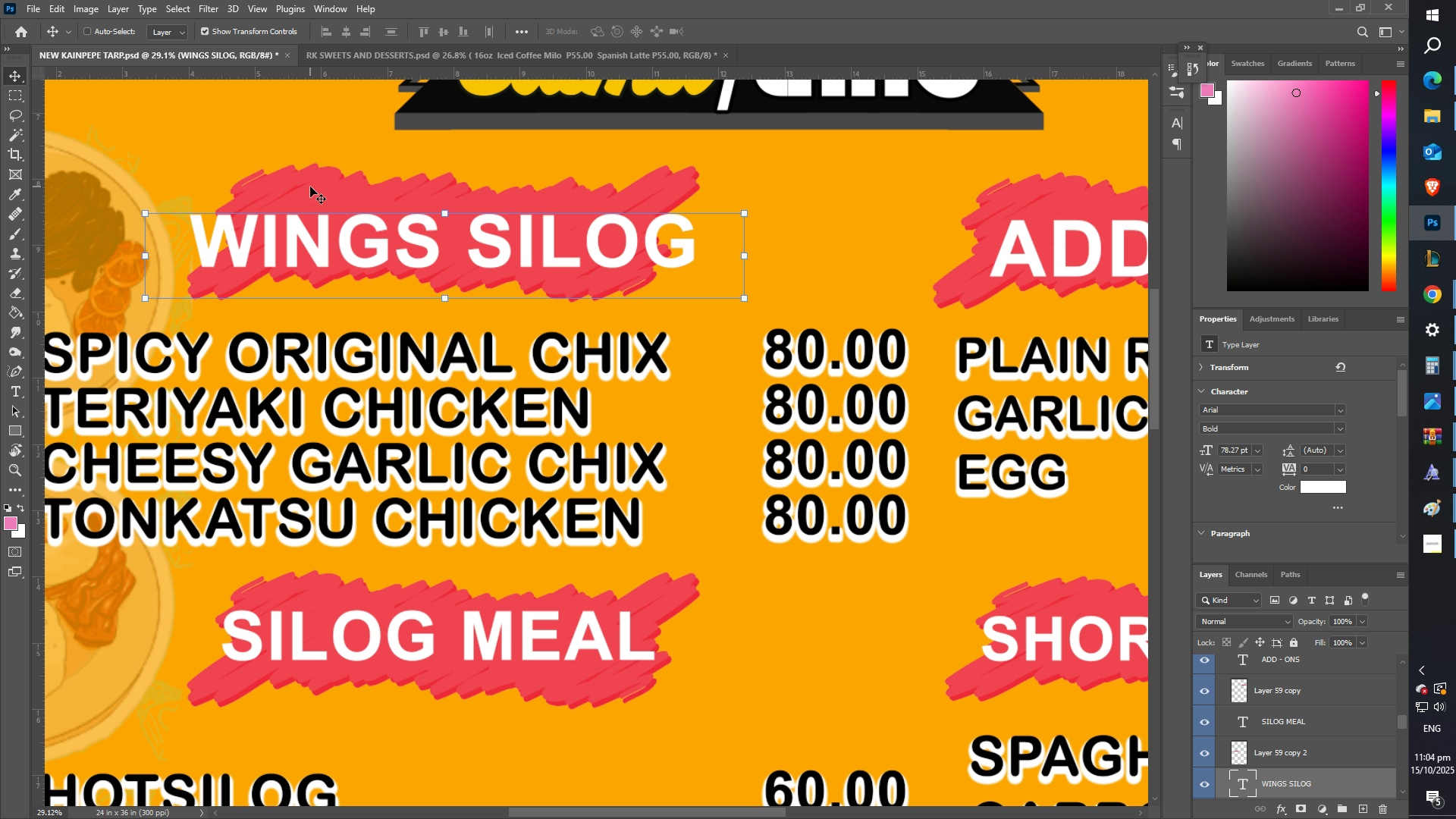 
right_click([310, 187])
 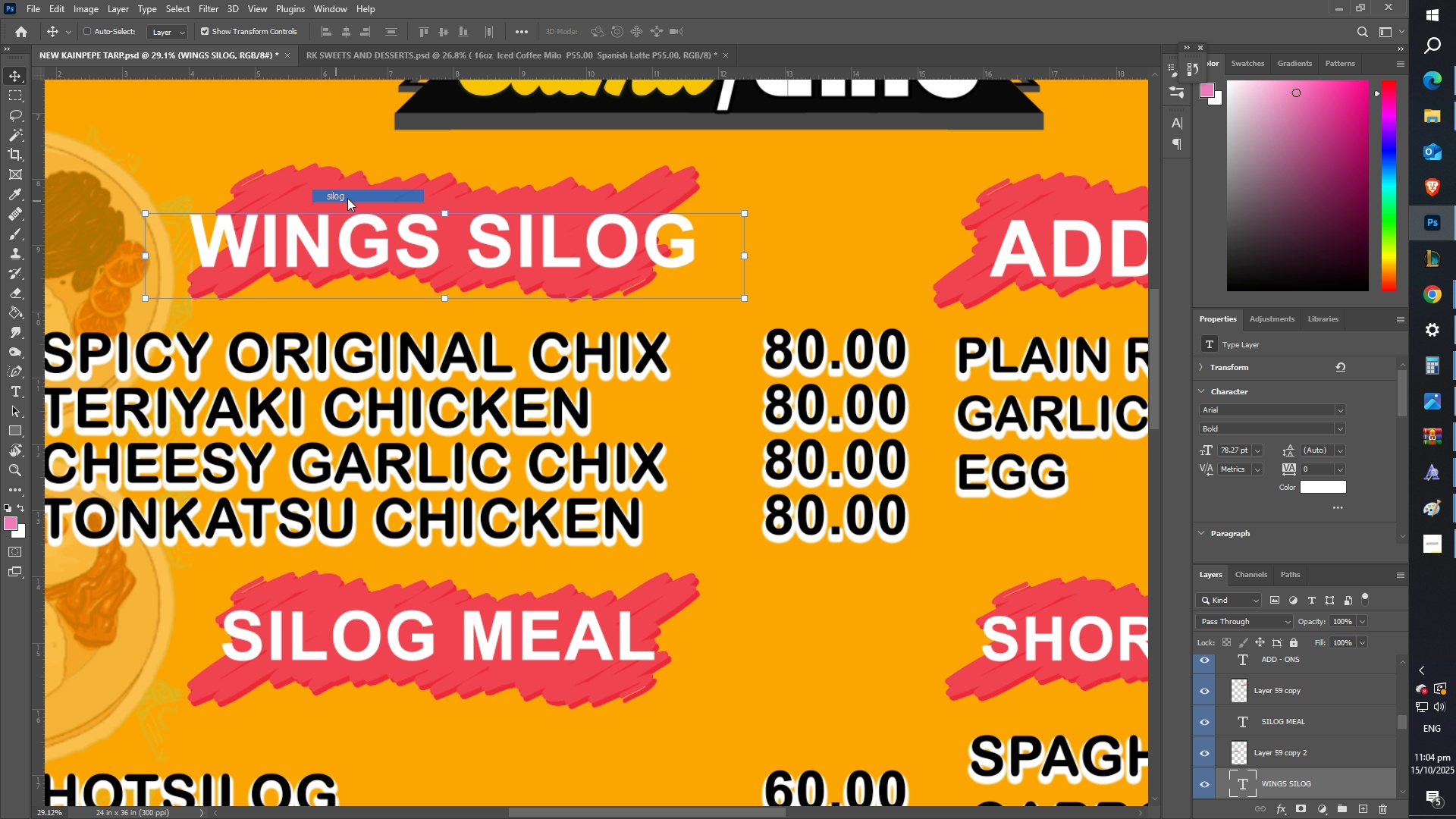 
left_click([346, 199])
 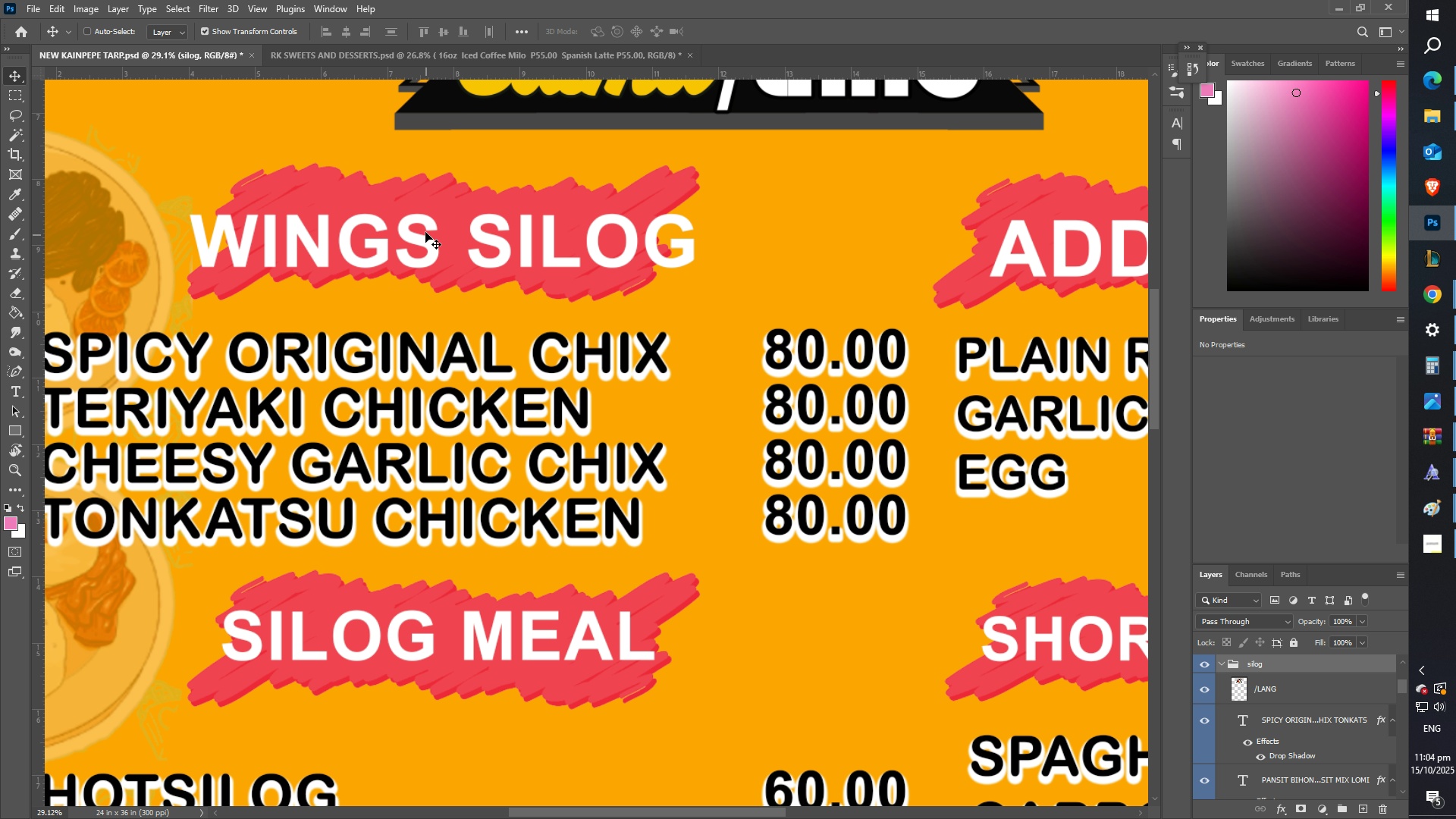 
key(Z)
 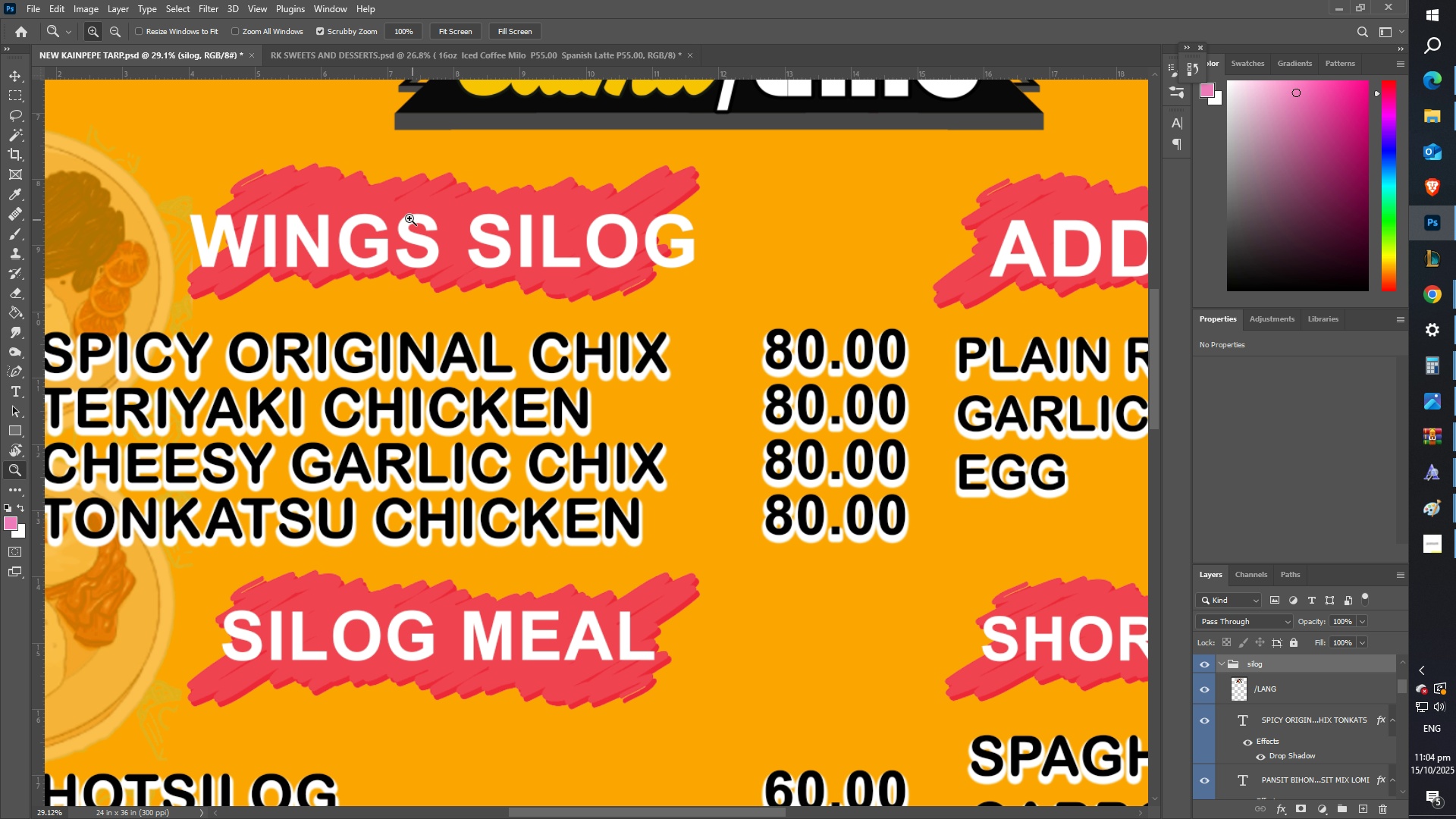 
left_click_drag(start_coordinate=[404, 217], to_coordinate=[357, 221])
 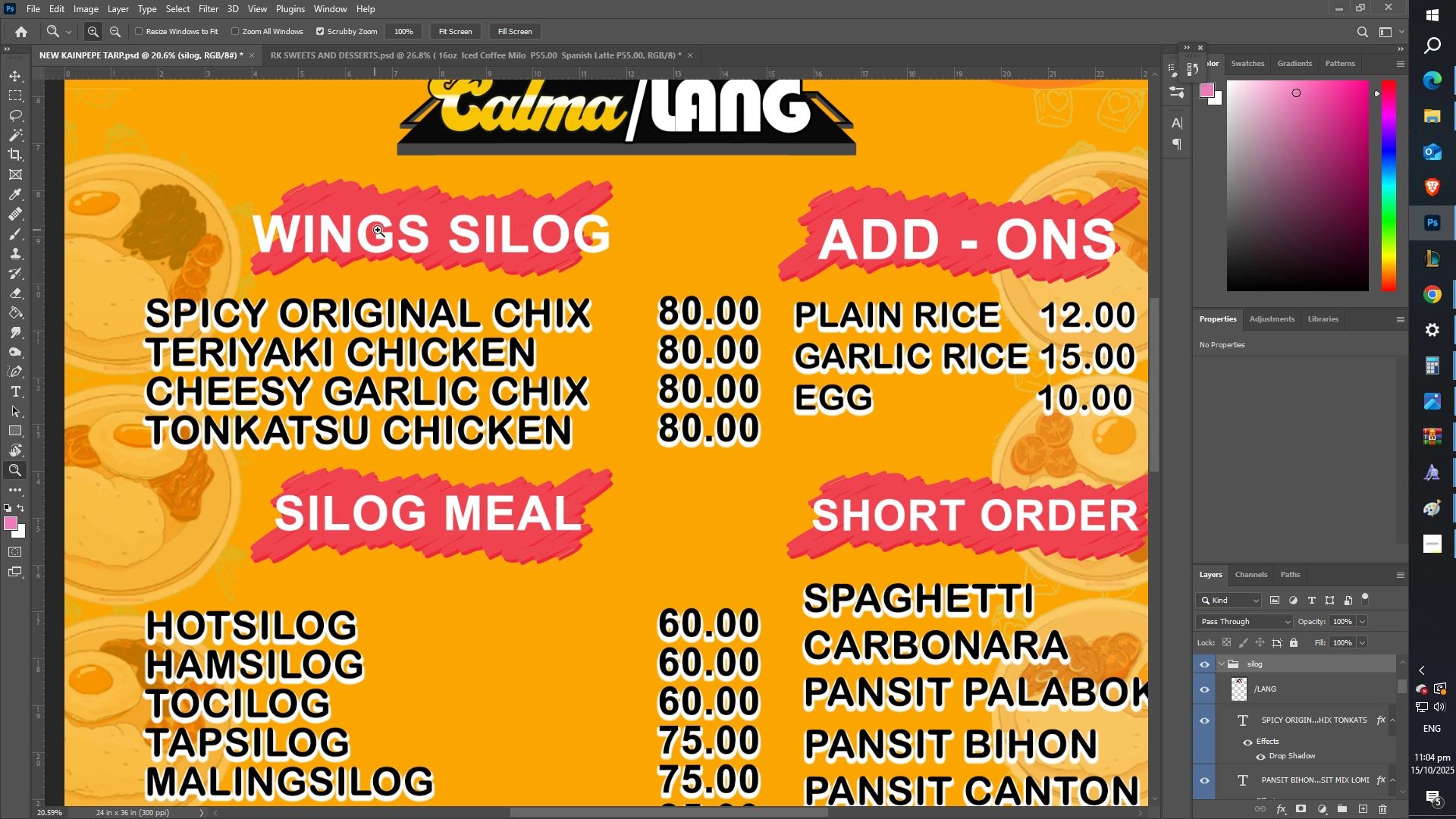 
key(Control+T)
 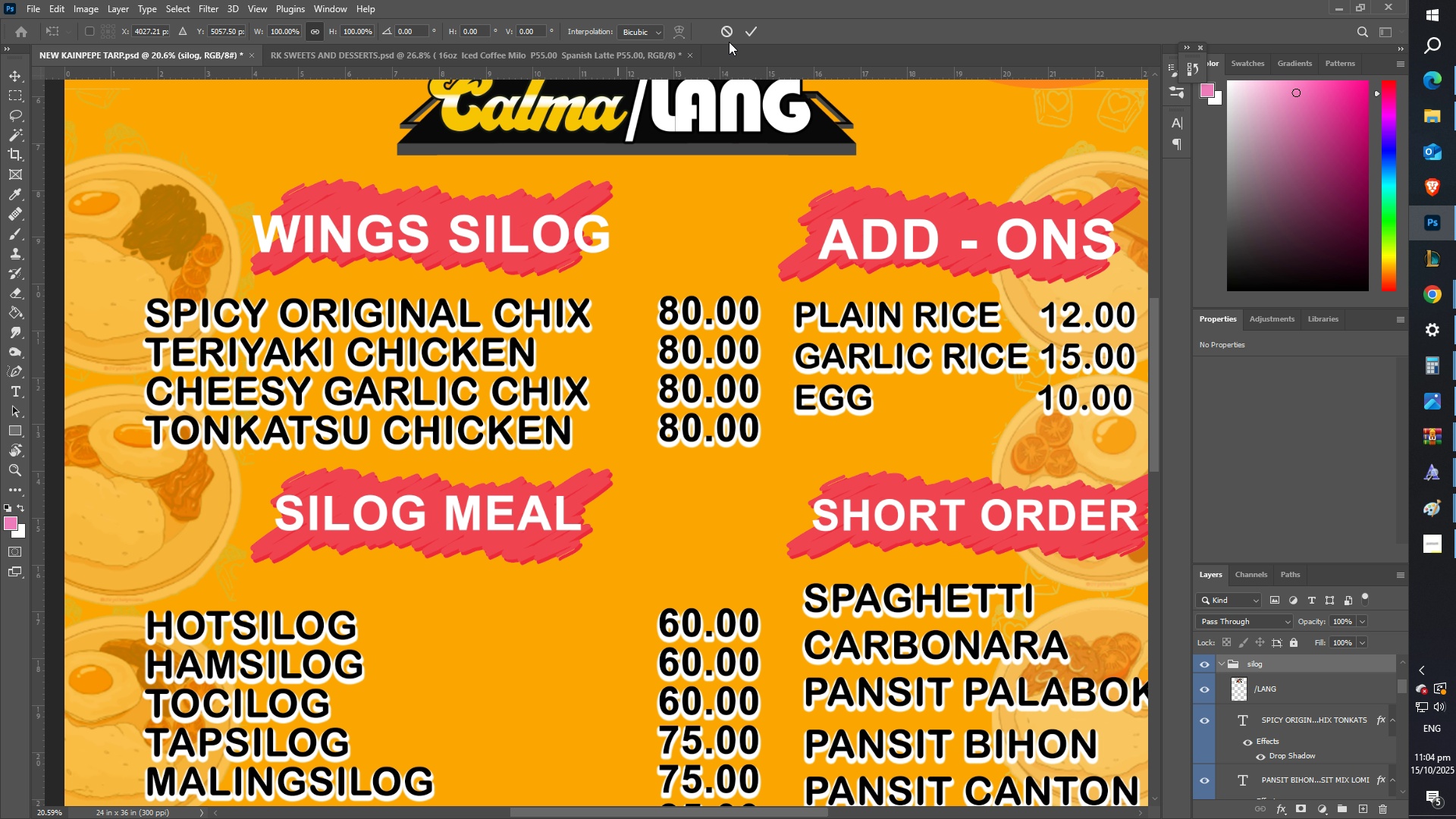 
left_click([753, 33])
 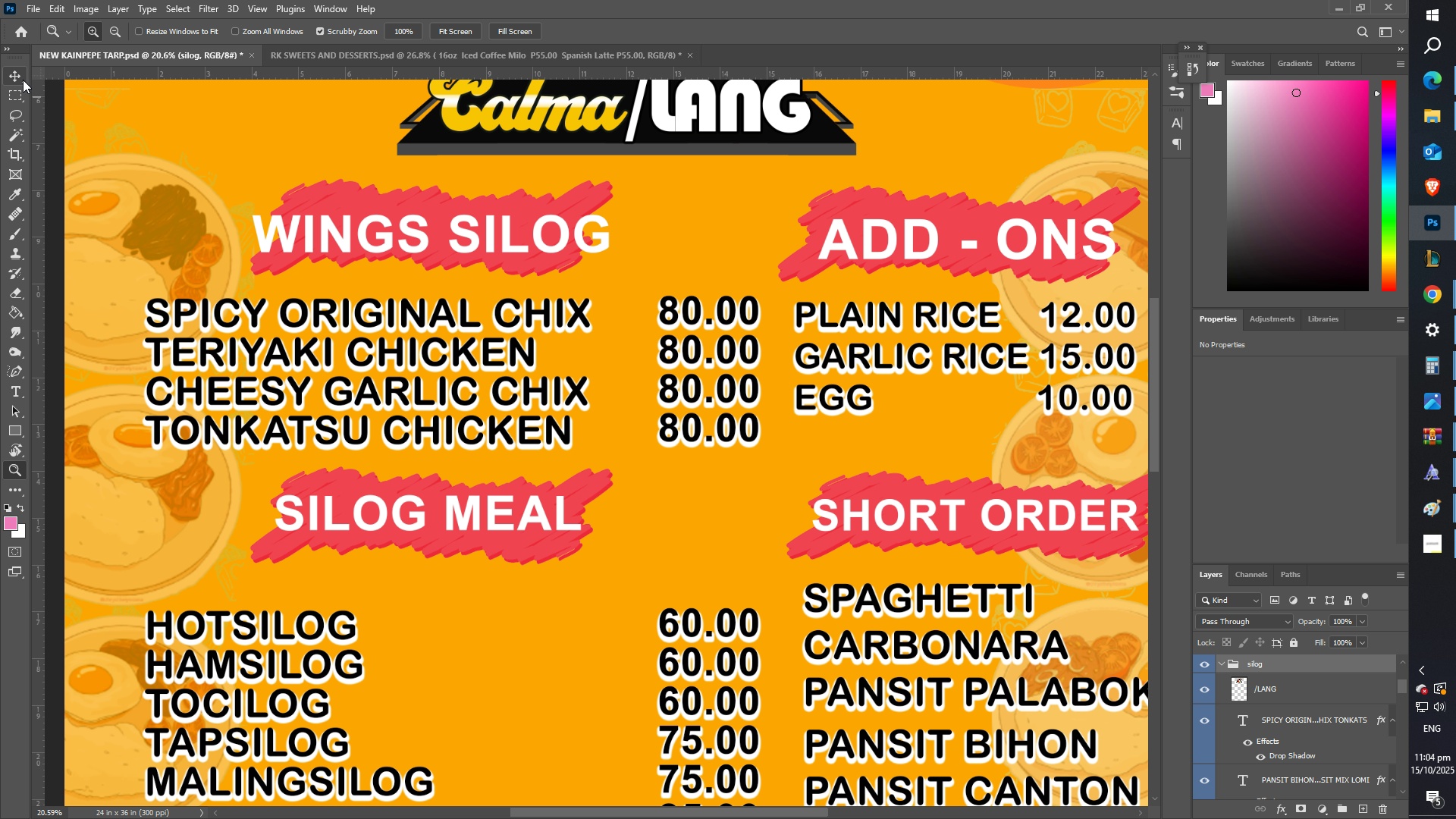 
left_click([17, 67])
 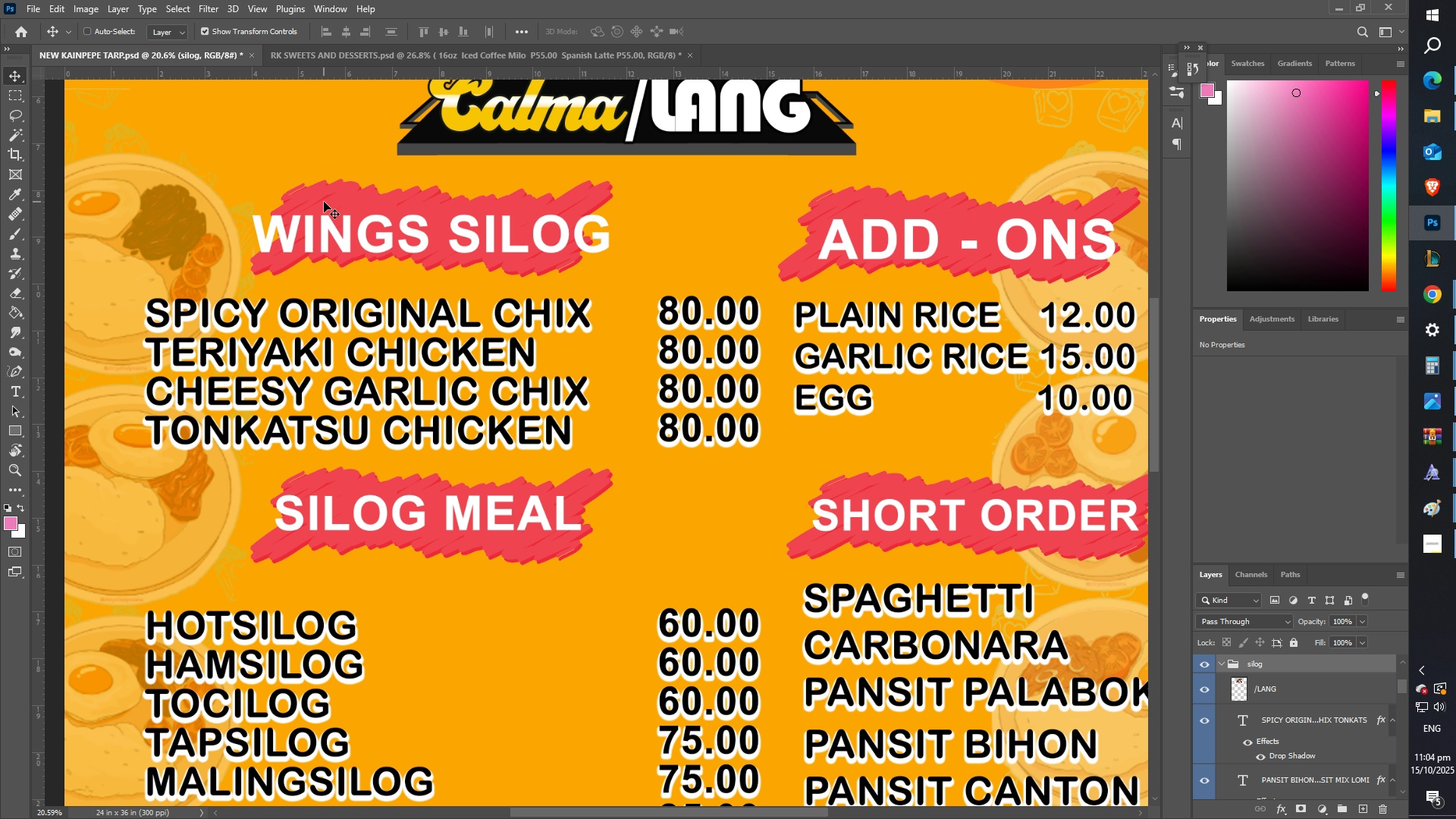 
right_click([324, 202])
 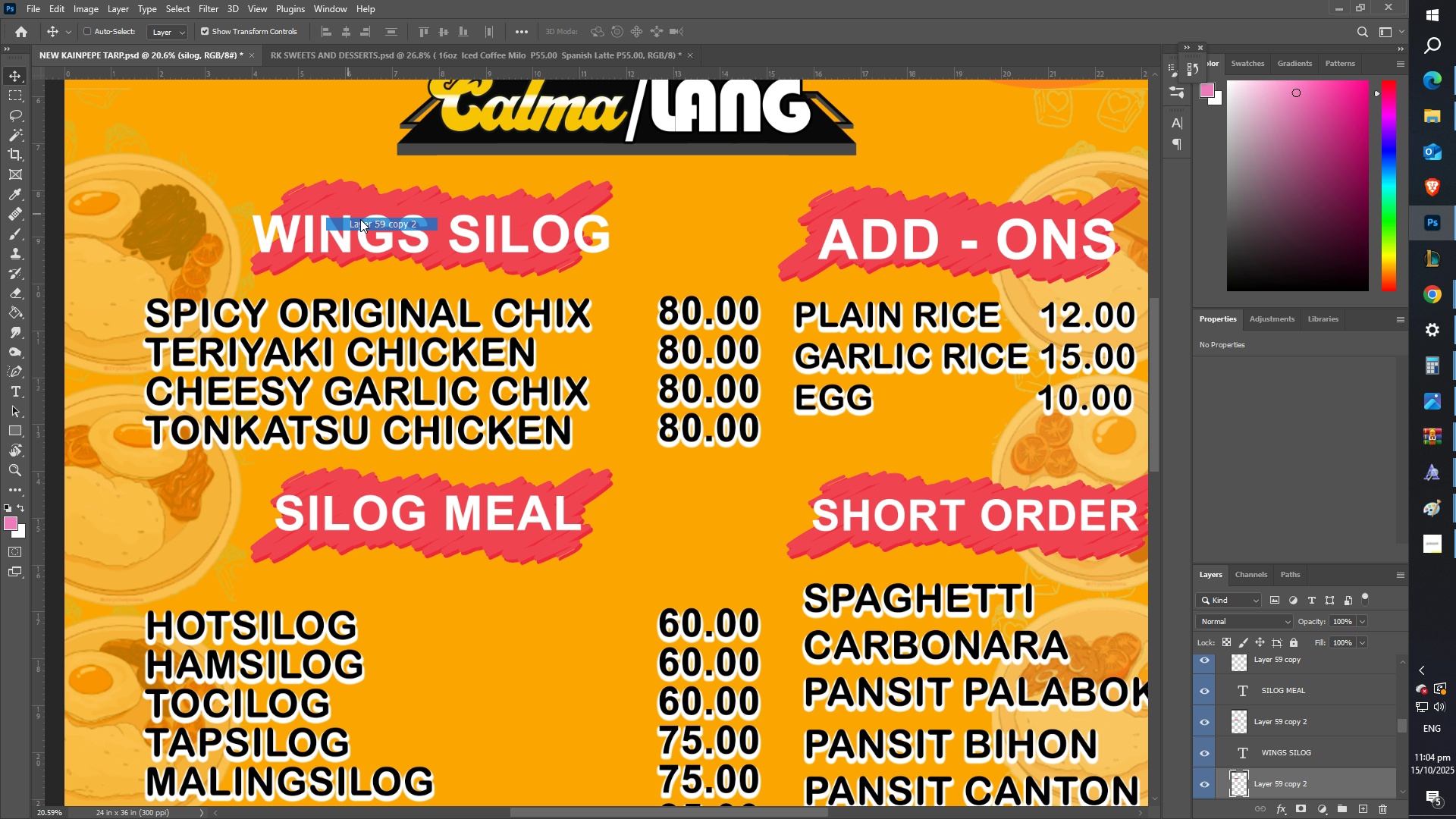 
key(Control+T)
 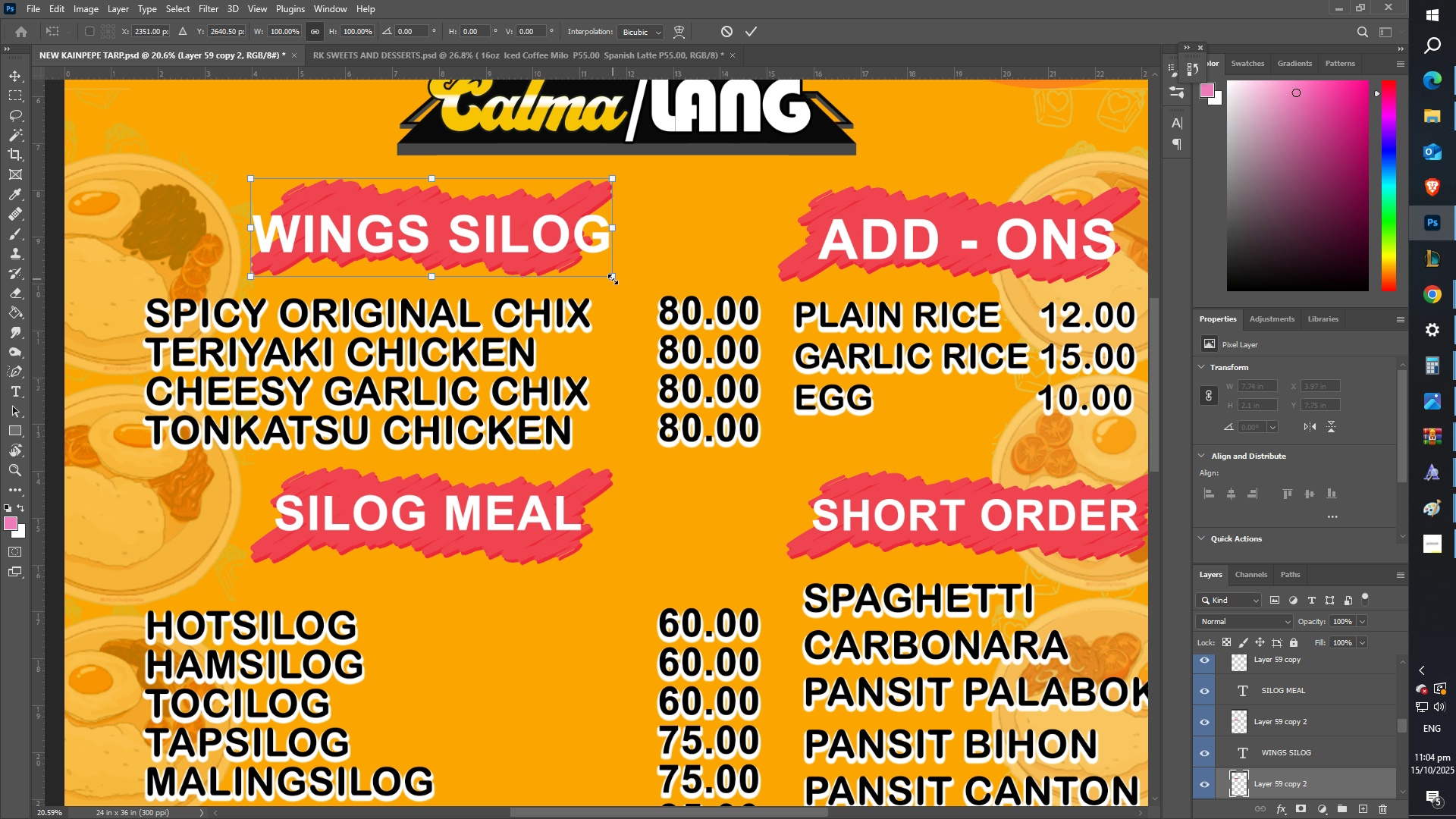 
left_click_drag(start_coordinate=[613, 279], to_coordinate=[661, 292])
 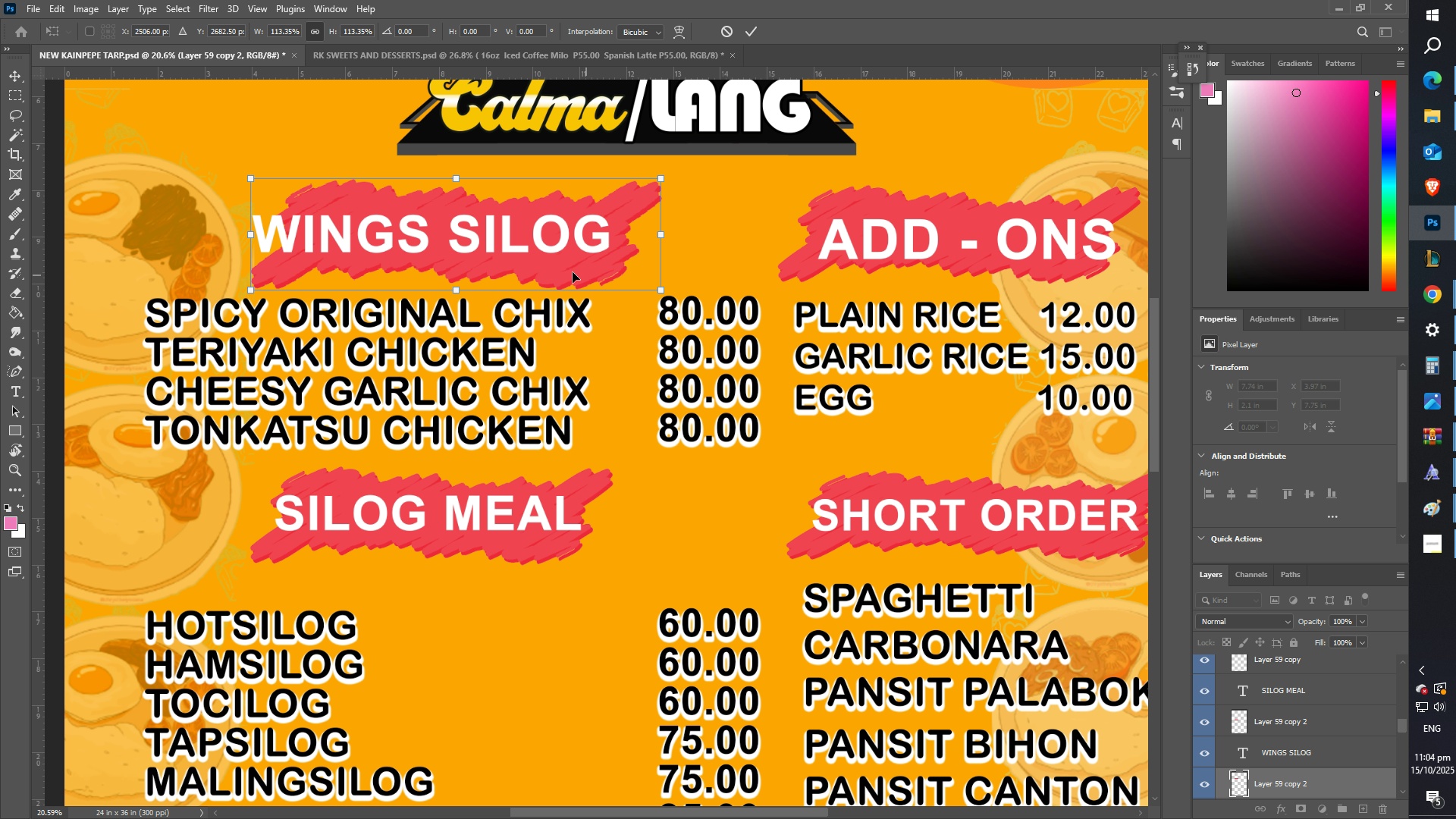 
left_click_drag(start_coordinate=[561, 268], to_coordinate=[542, 266])
 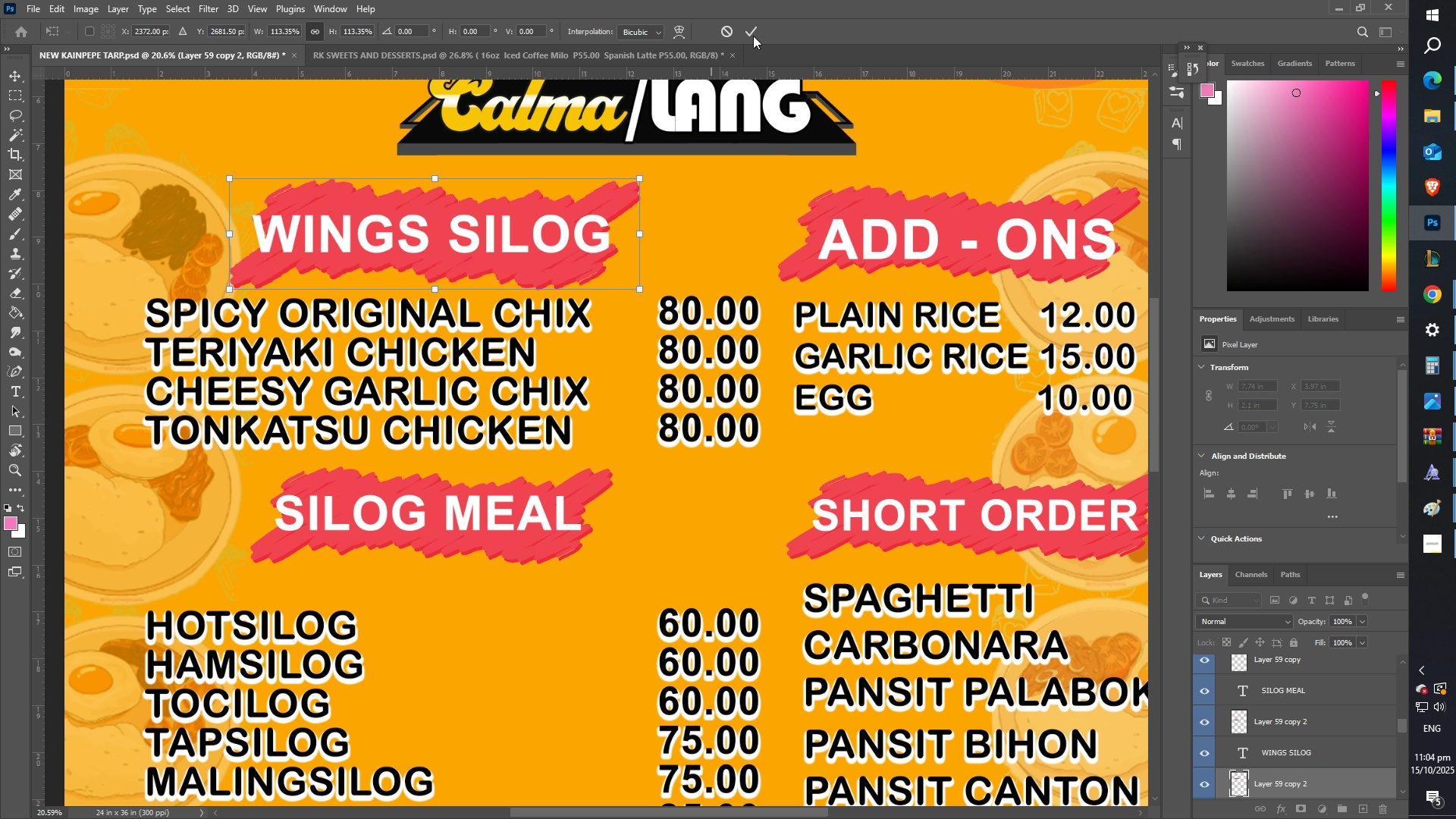 
left_click([754, 33])
 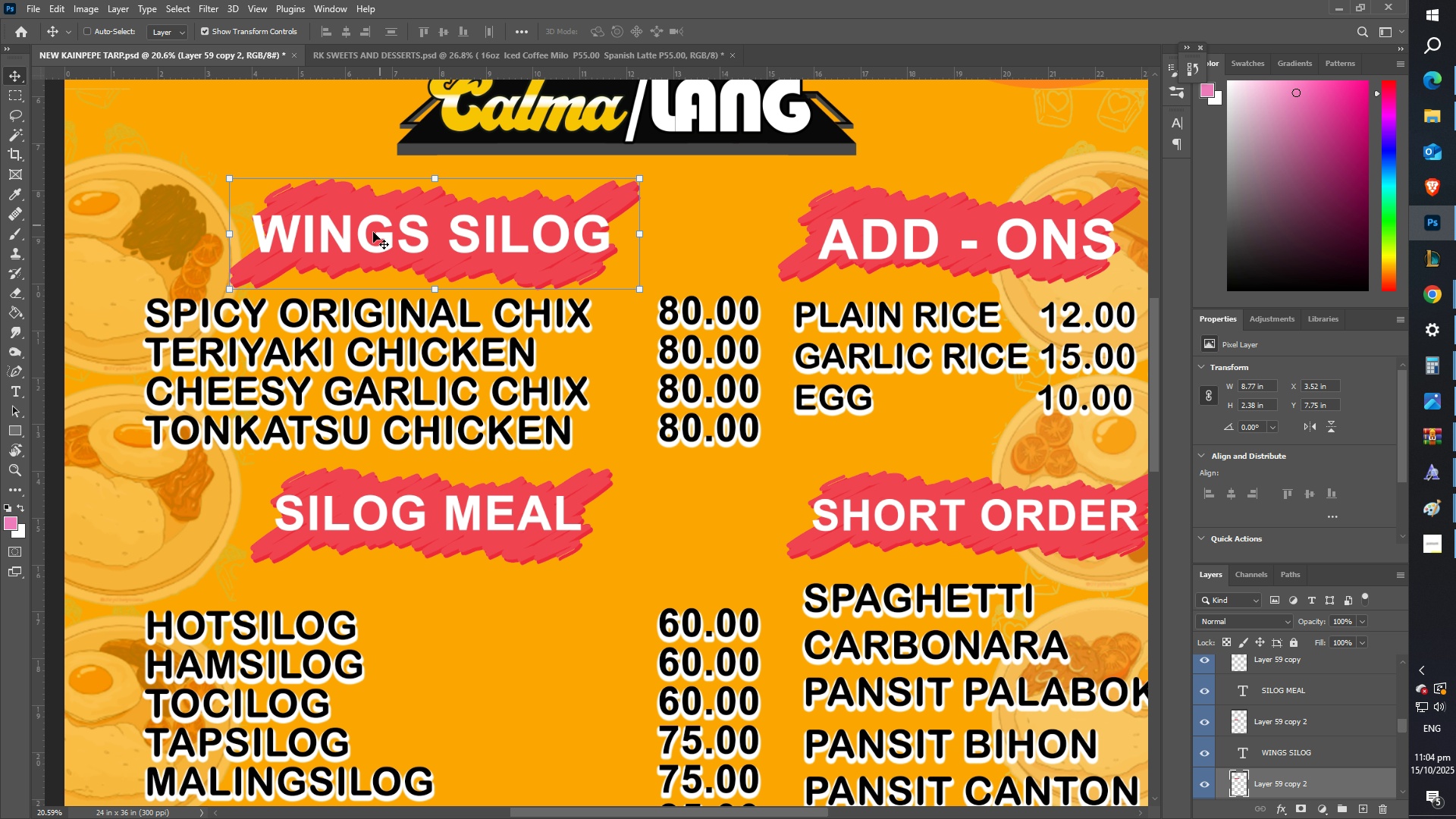 
type(zz)
 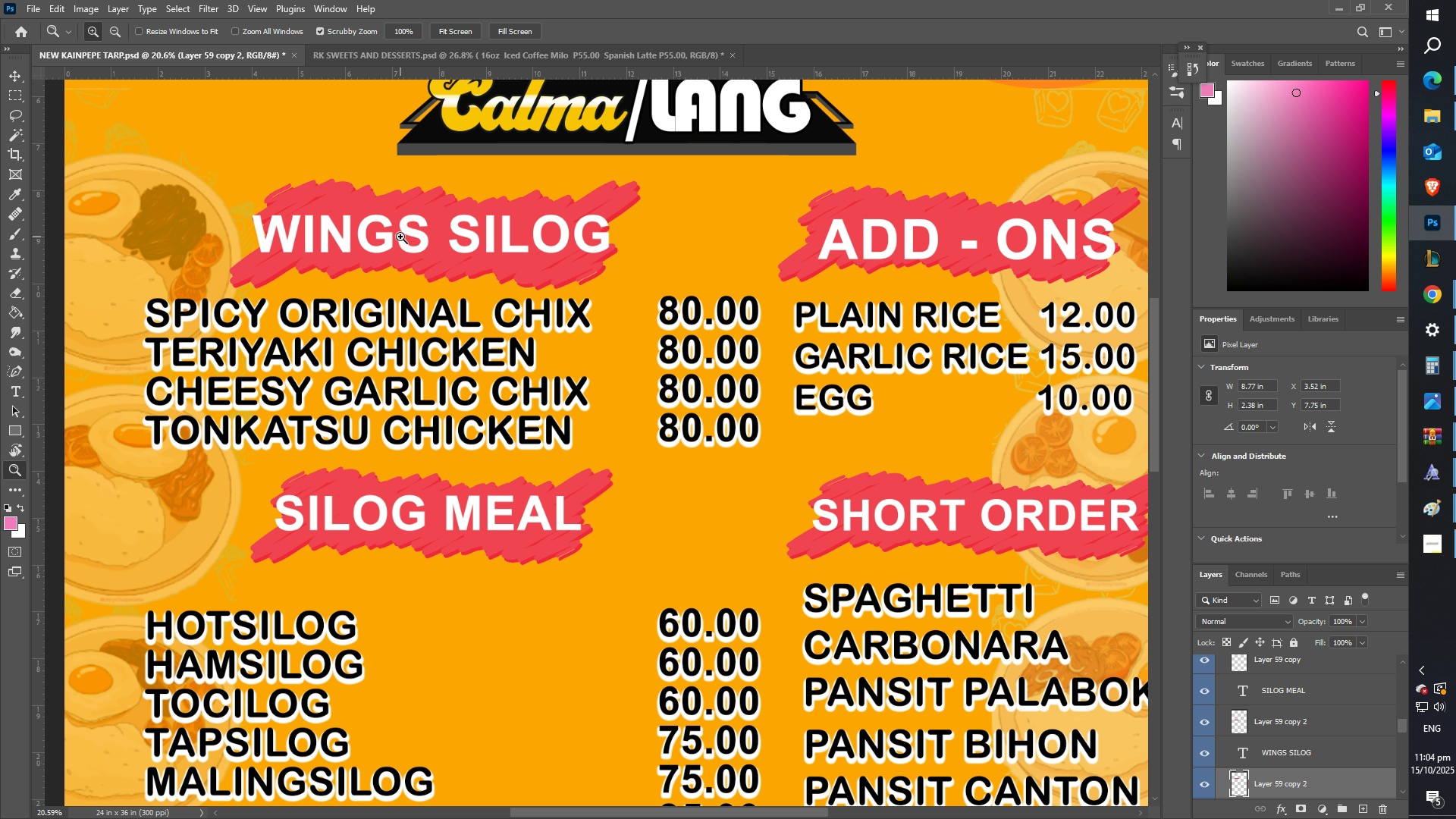 
left_click_drag(start_coordinate=[400, 236], to_coordinate=[355, 237])
 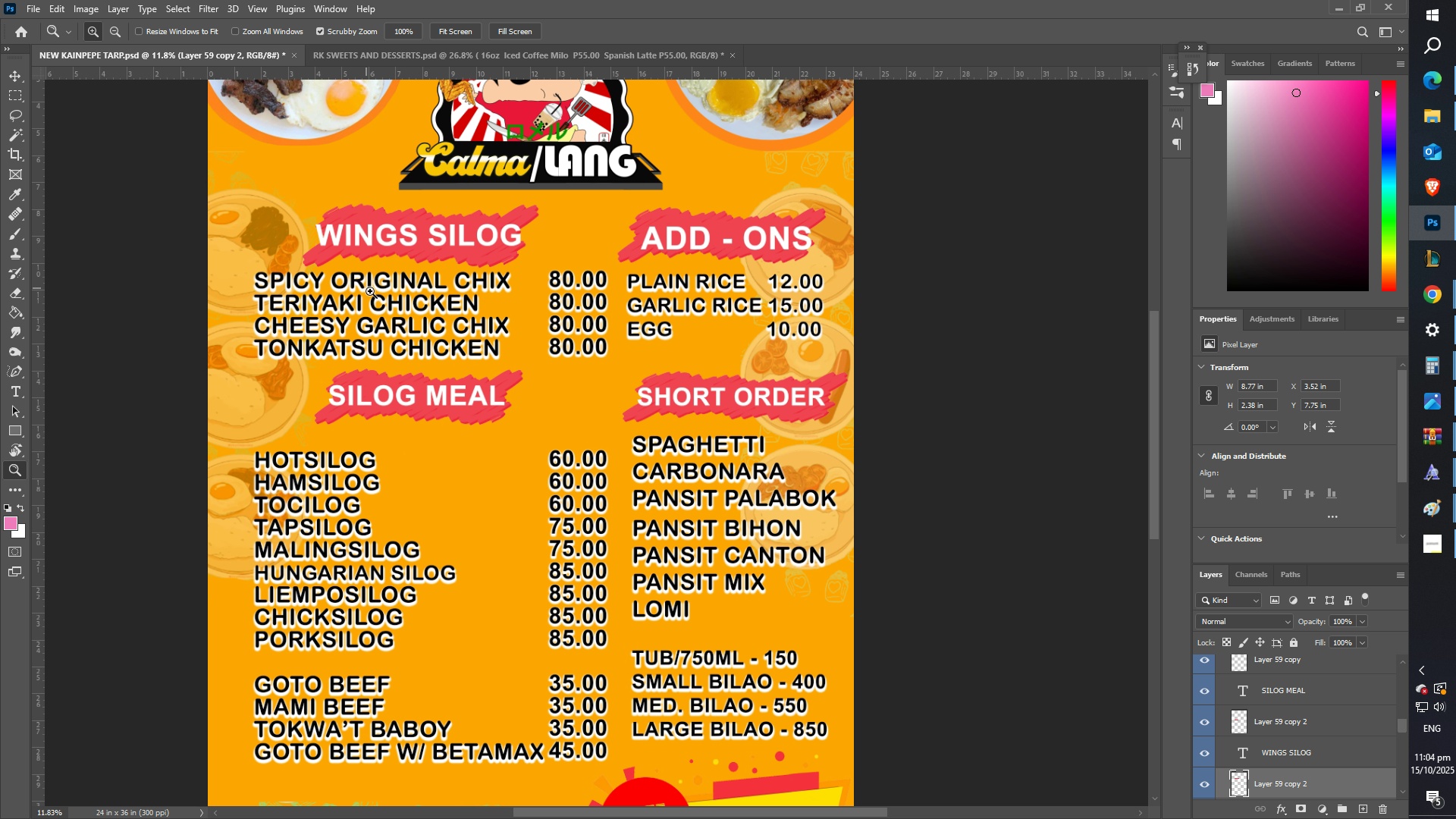 
scroll: coordinate [377, 295], scroll_direction: down, amount: 3.0
 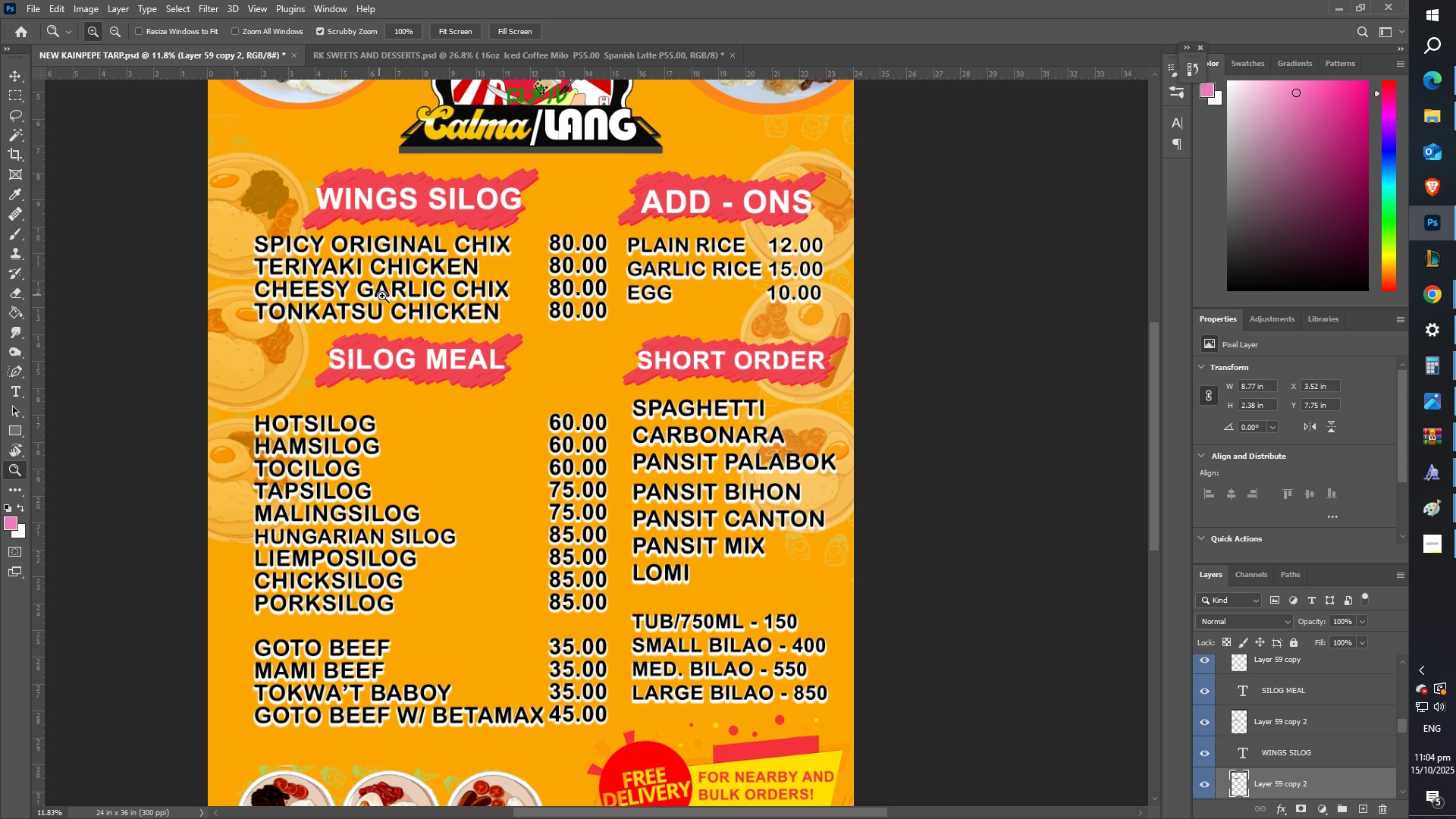 
mouse_move([397, 300])
 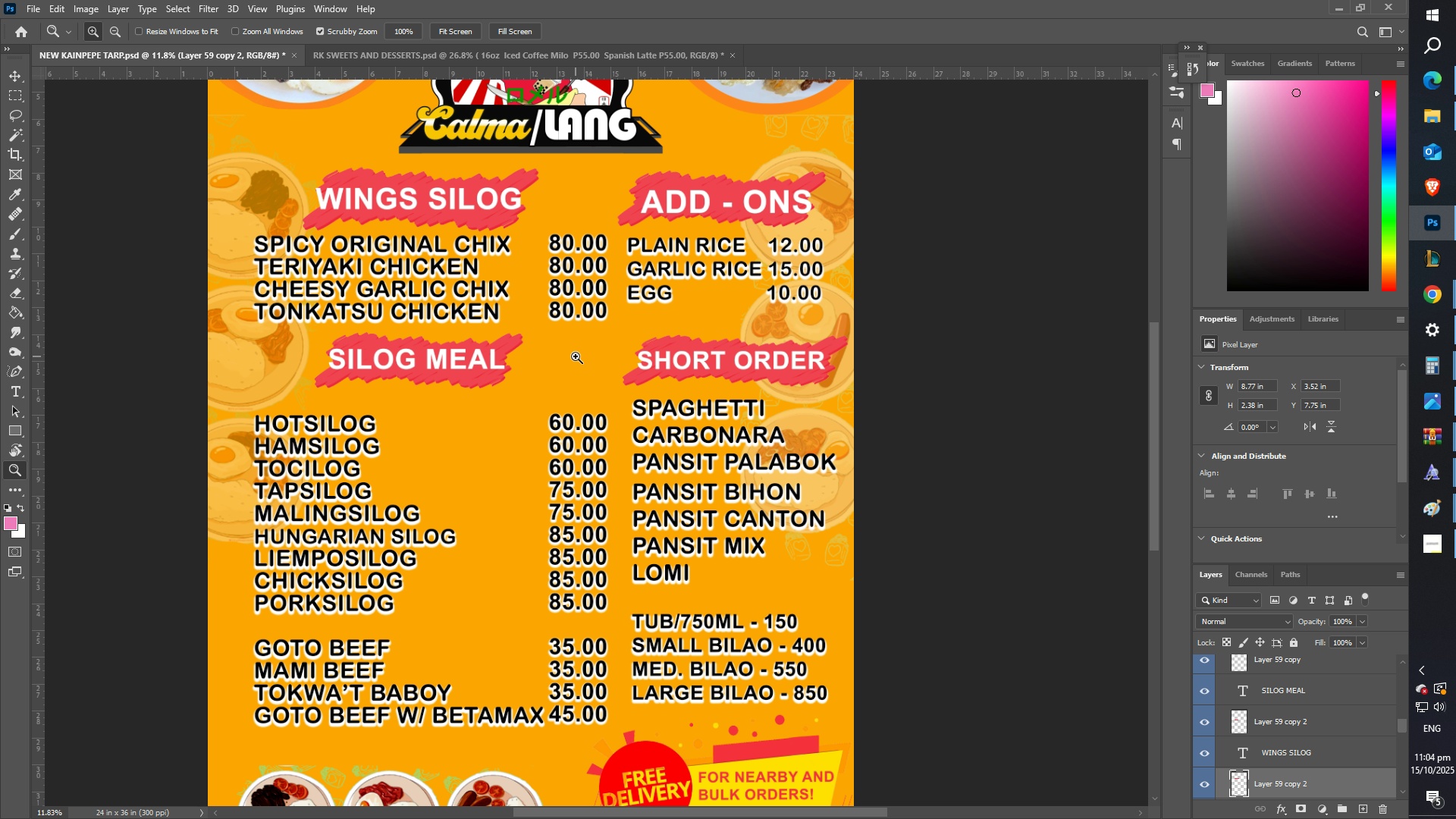 
wait(6.02)
 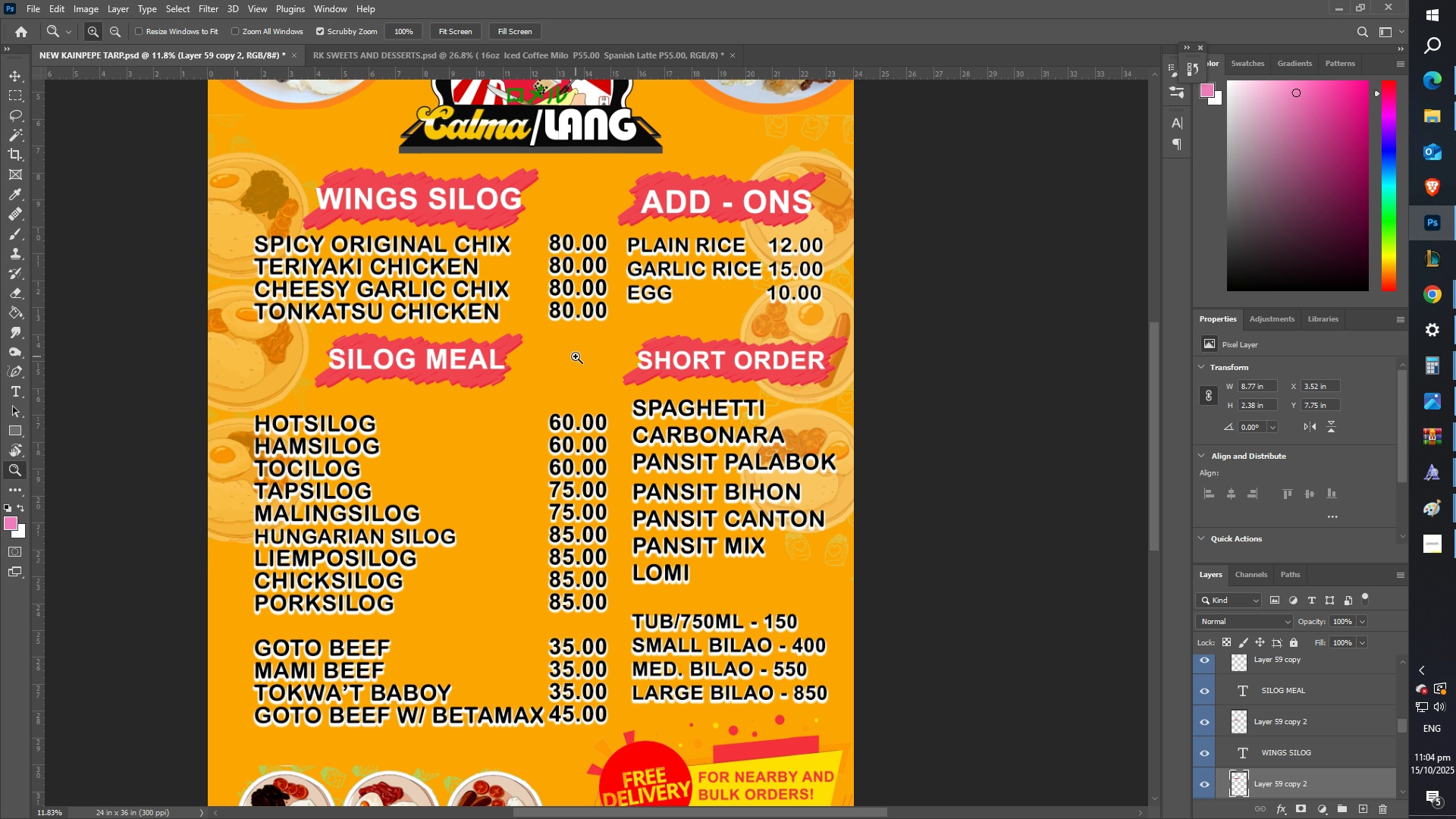 
scroll: coordinate [621, 574], scroll_direction: down, amount: 3.0
 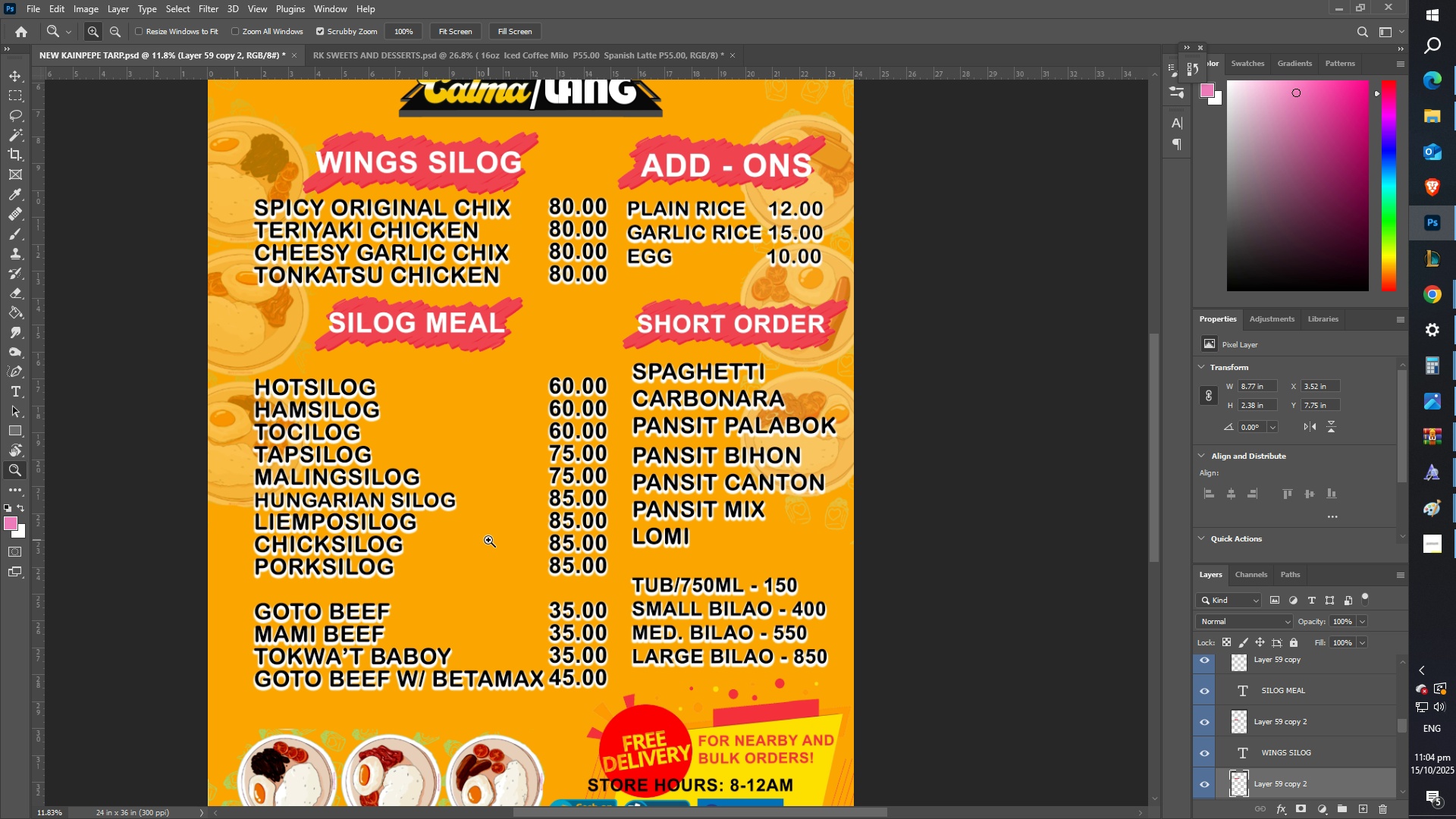 
scroll: coordinate [444, 510], scroll_direction: up, amount: 2.0
 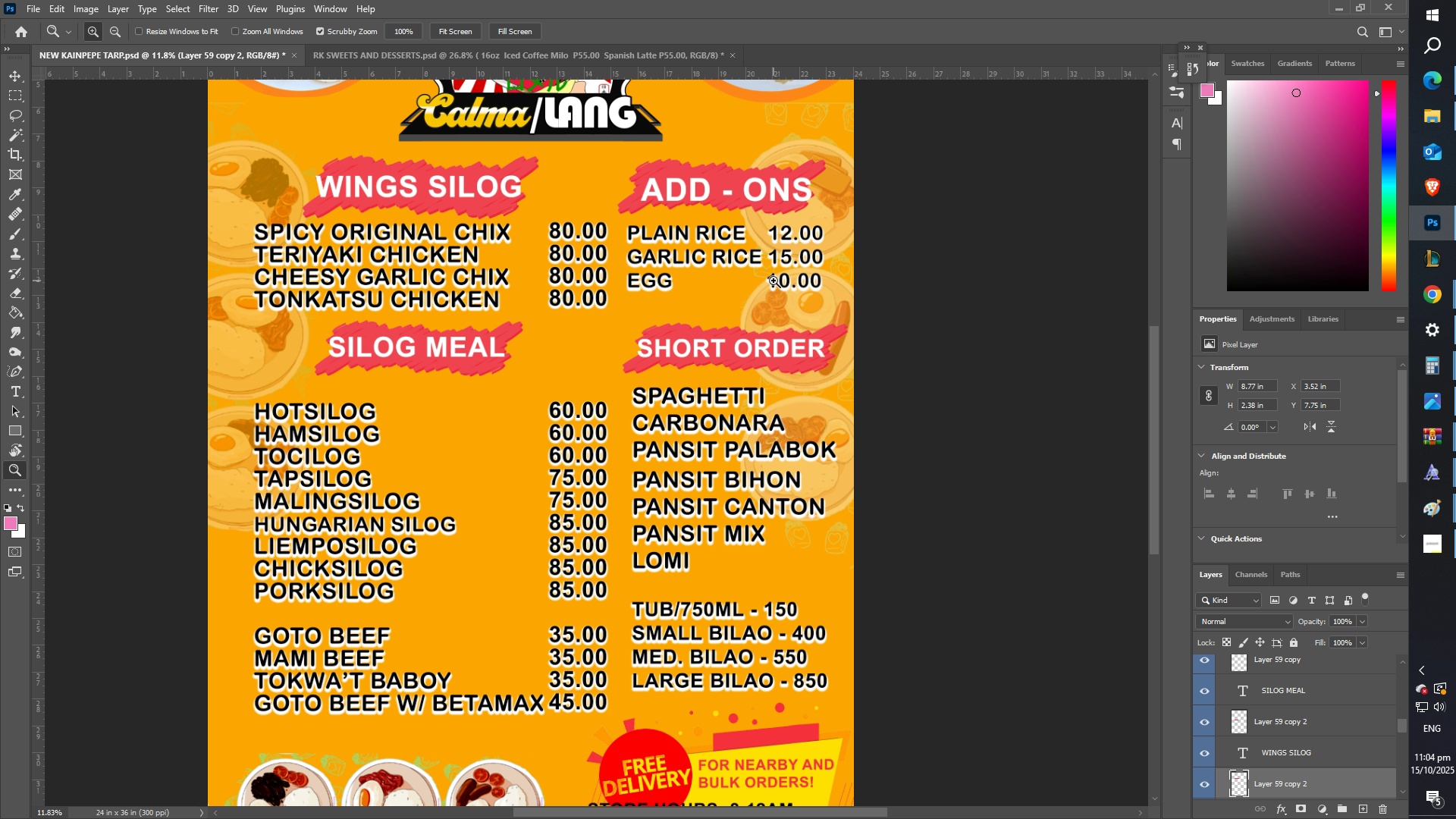 
left_click_drag(start_coordinate=[786, 280], to_coordinate=[817, 272])
 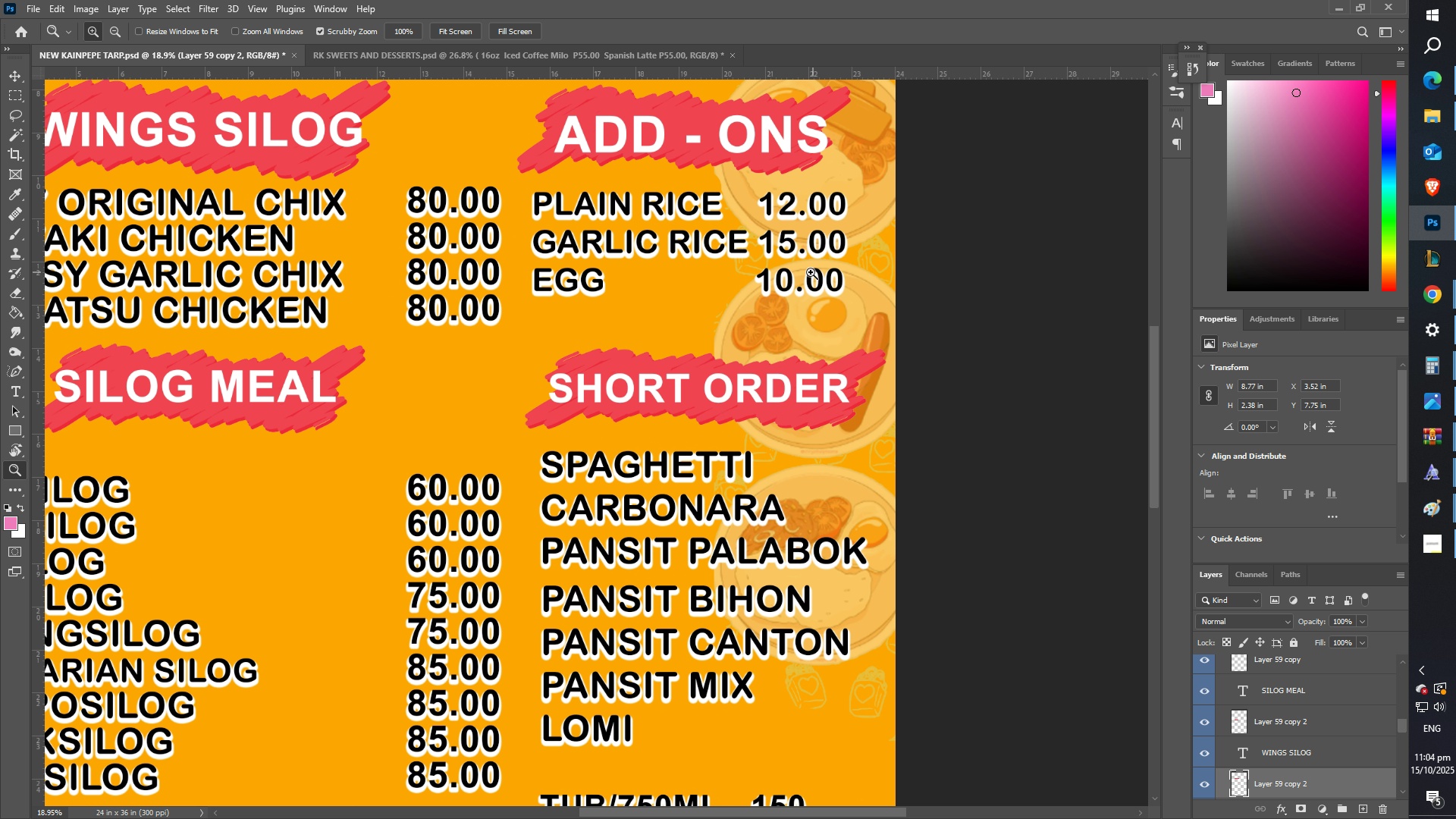 
type(t5)
 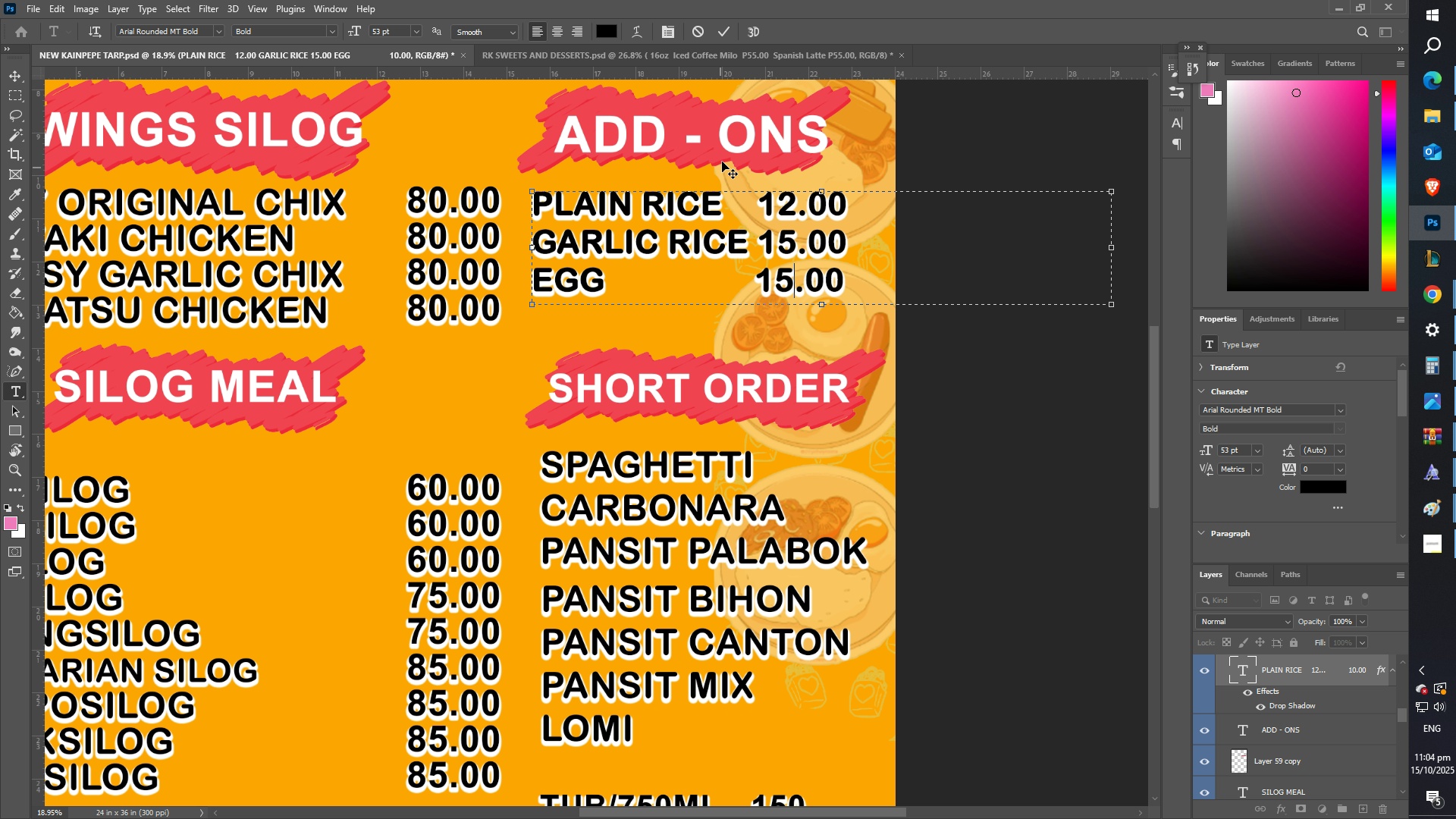 
left_click_drag(start_coordinate=[779, 287], to_coordinate=[787, 288])
 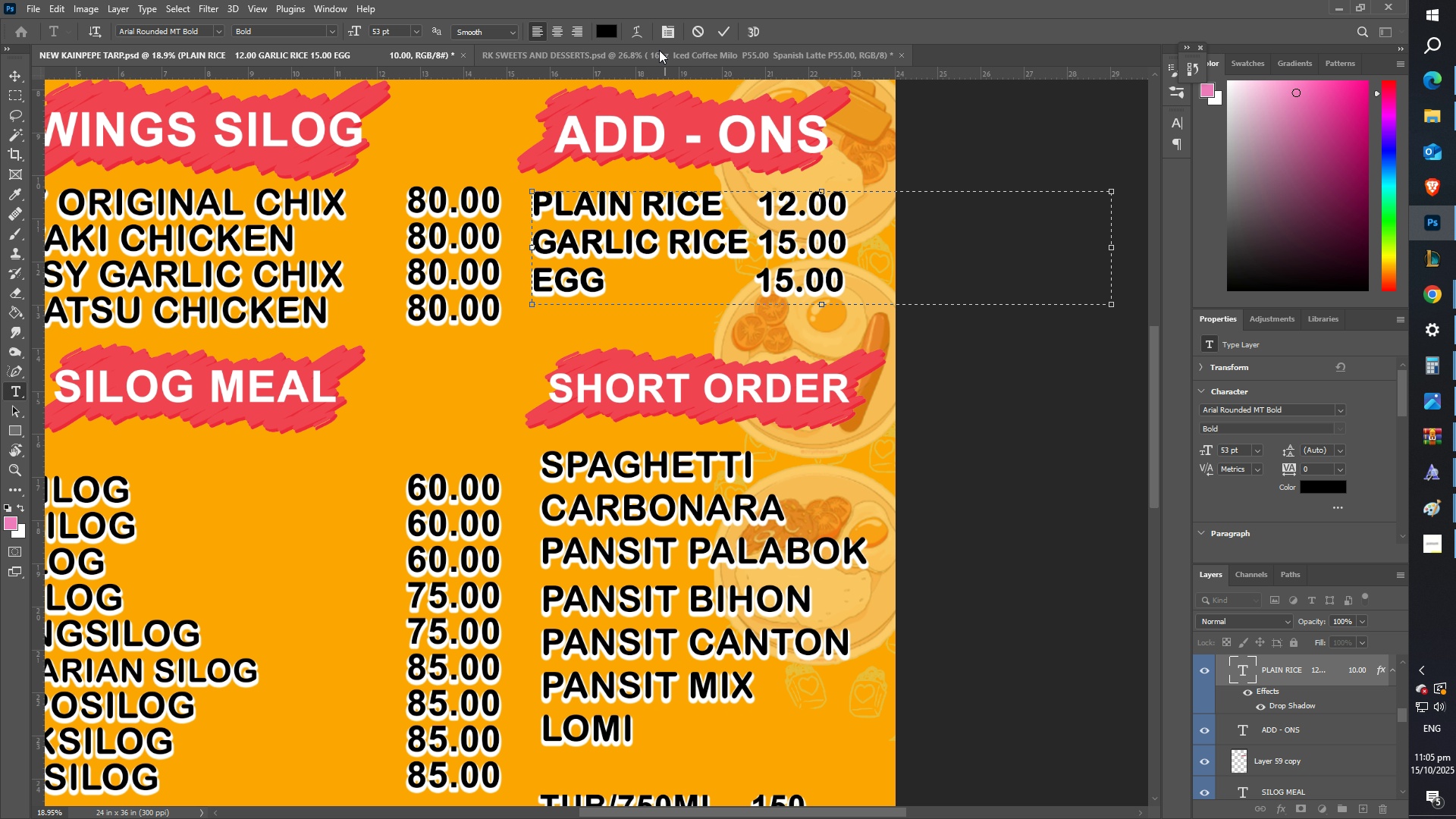 
left_click([720, 33])
 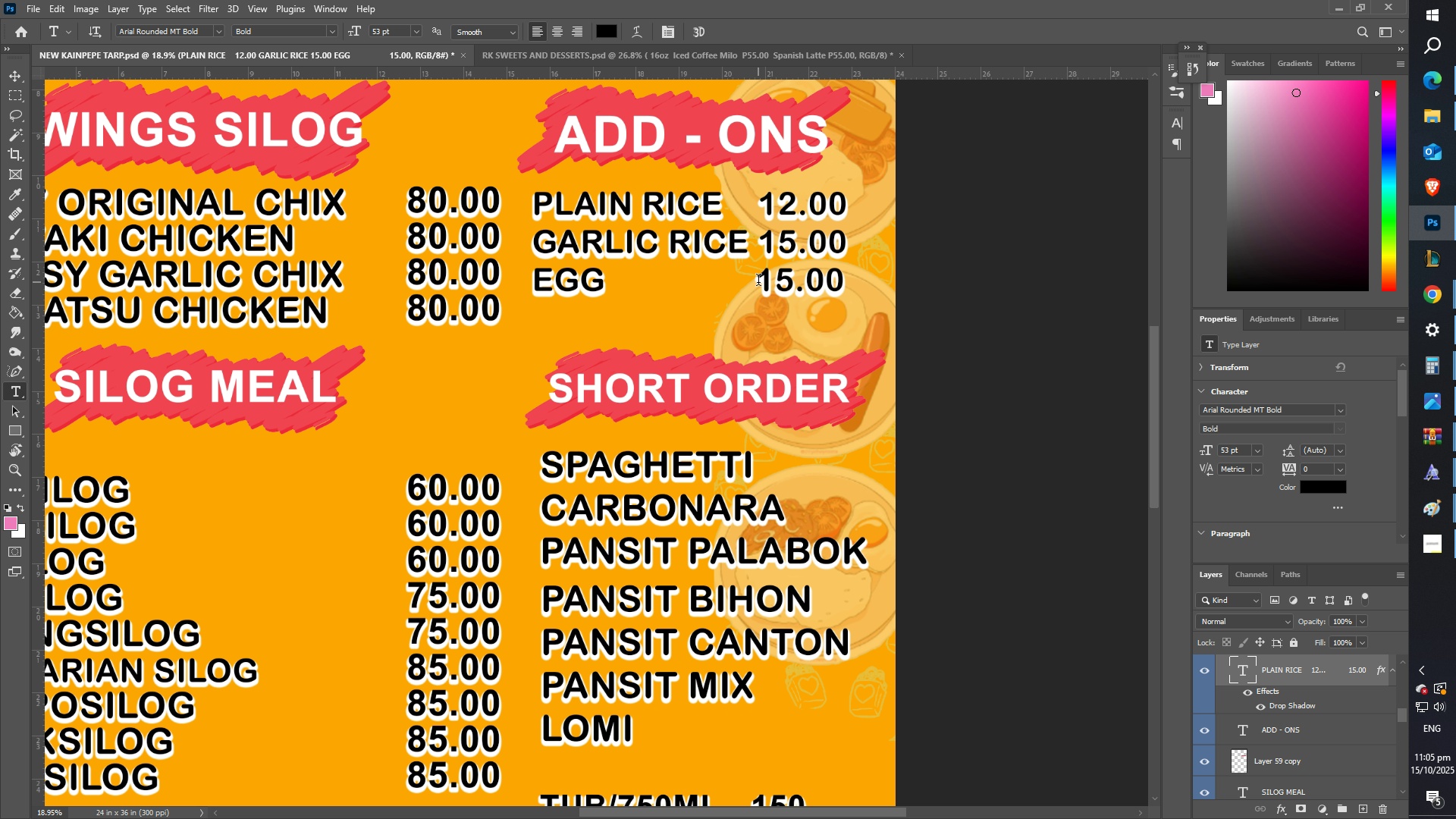 
key(Space)
 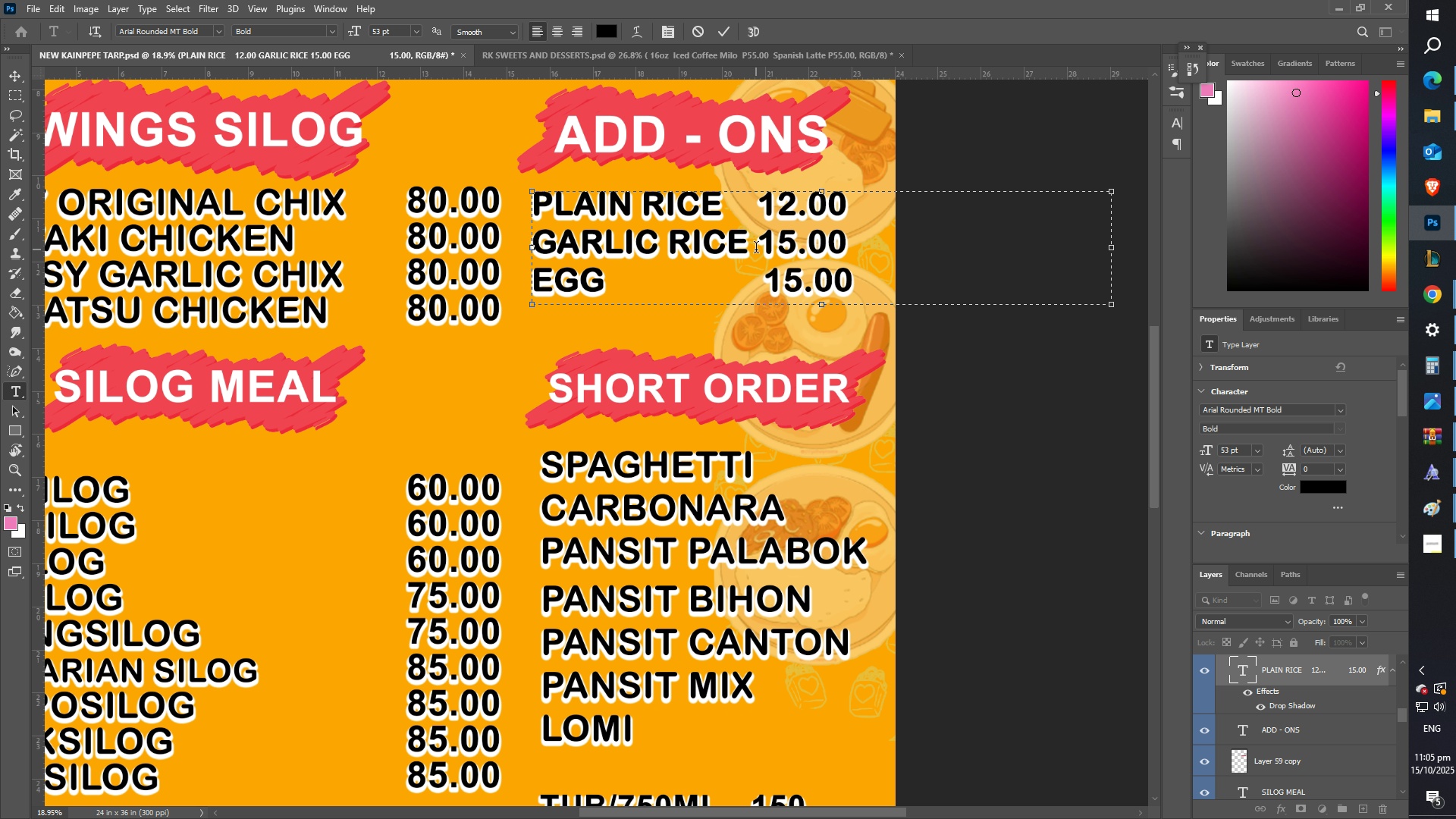 
key(Backspace)
 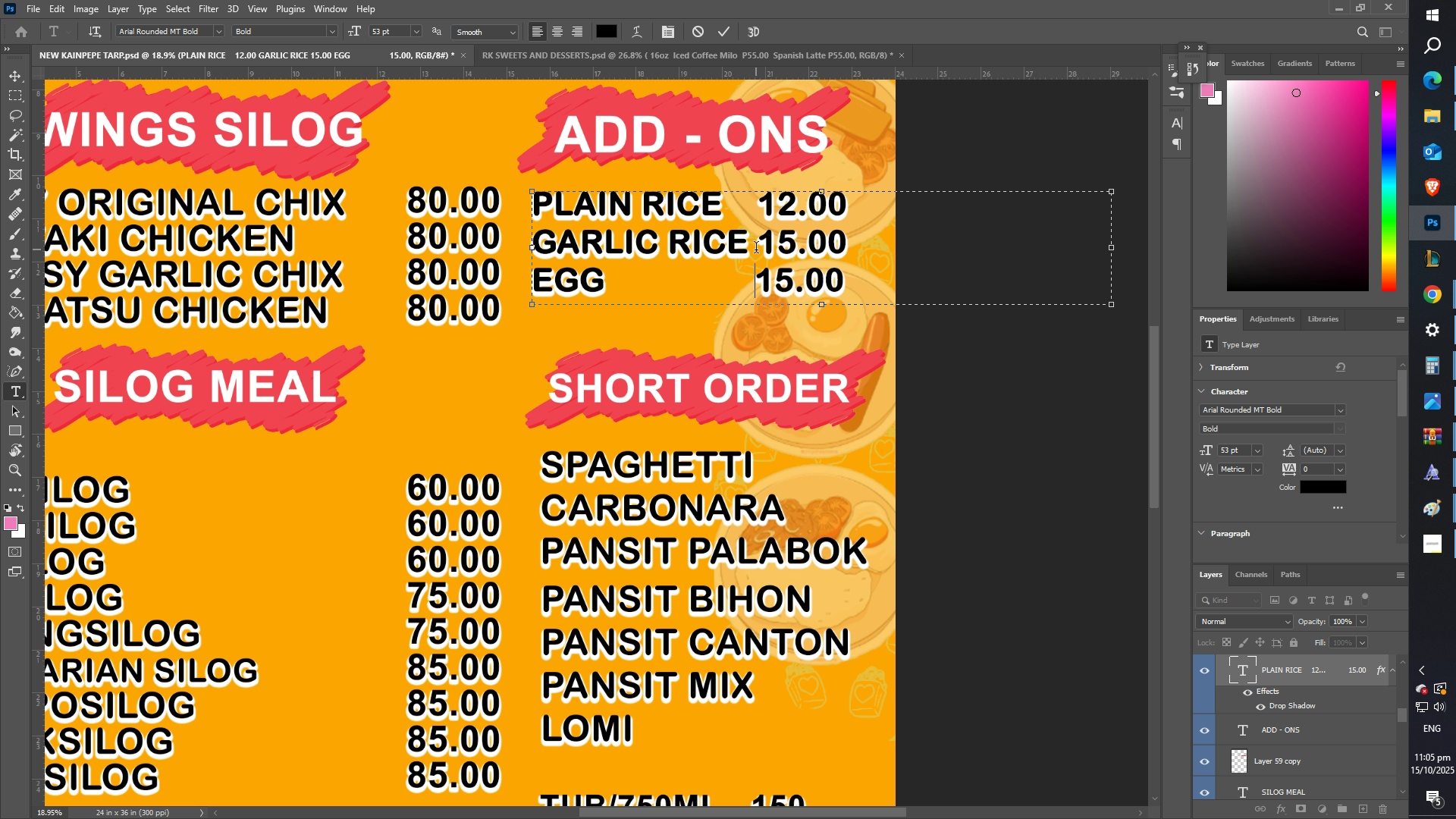 
key(ArrowRight)
 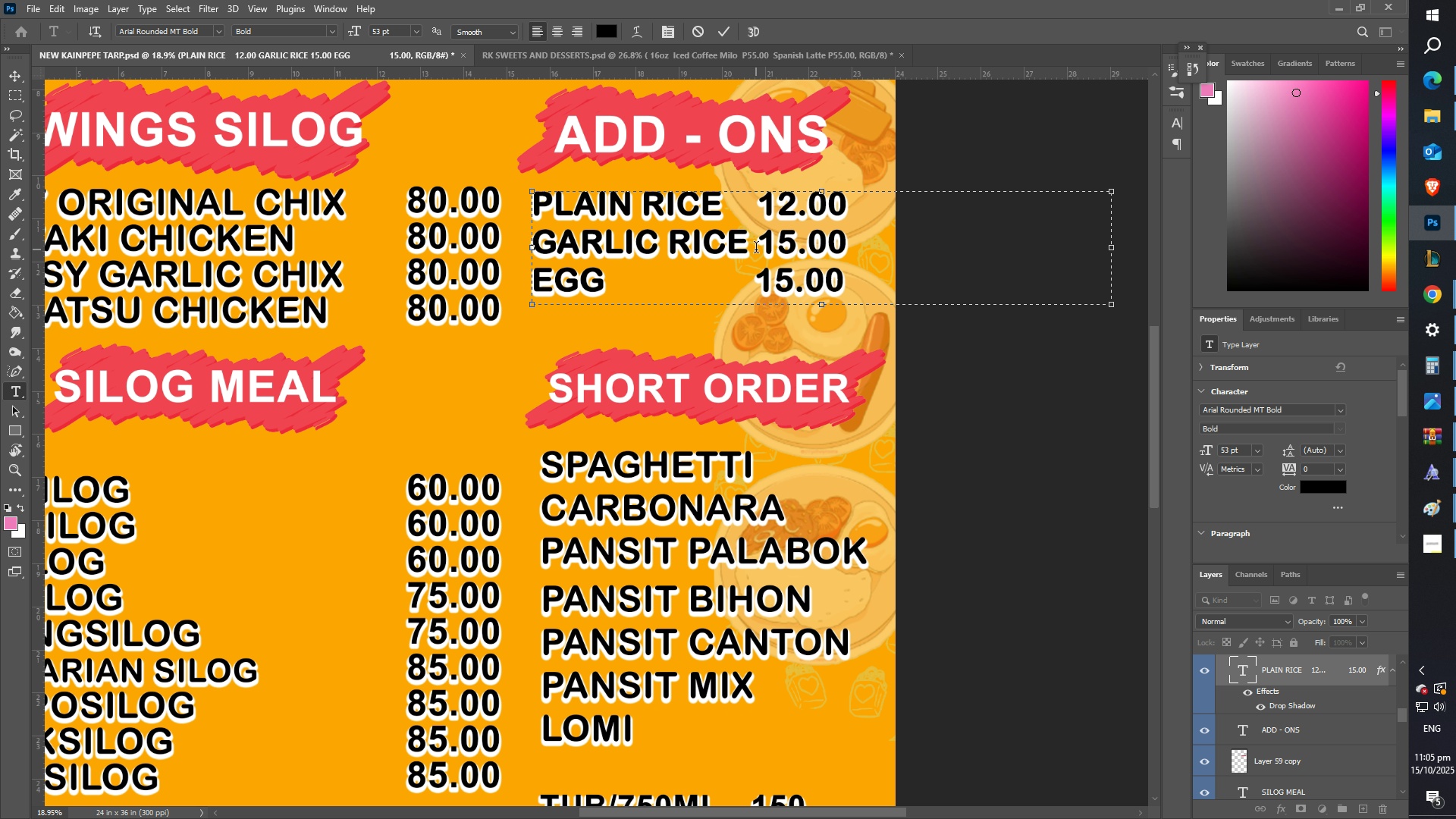 
key(ArrowLeft)
 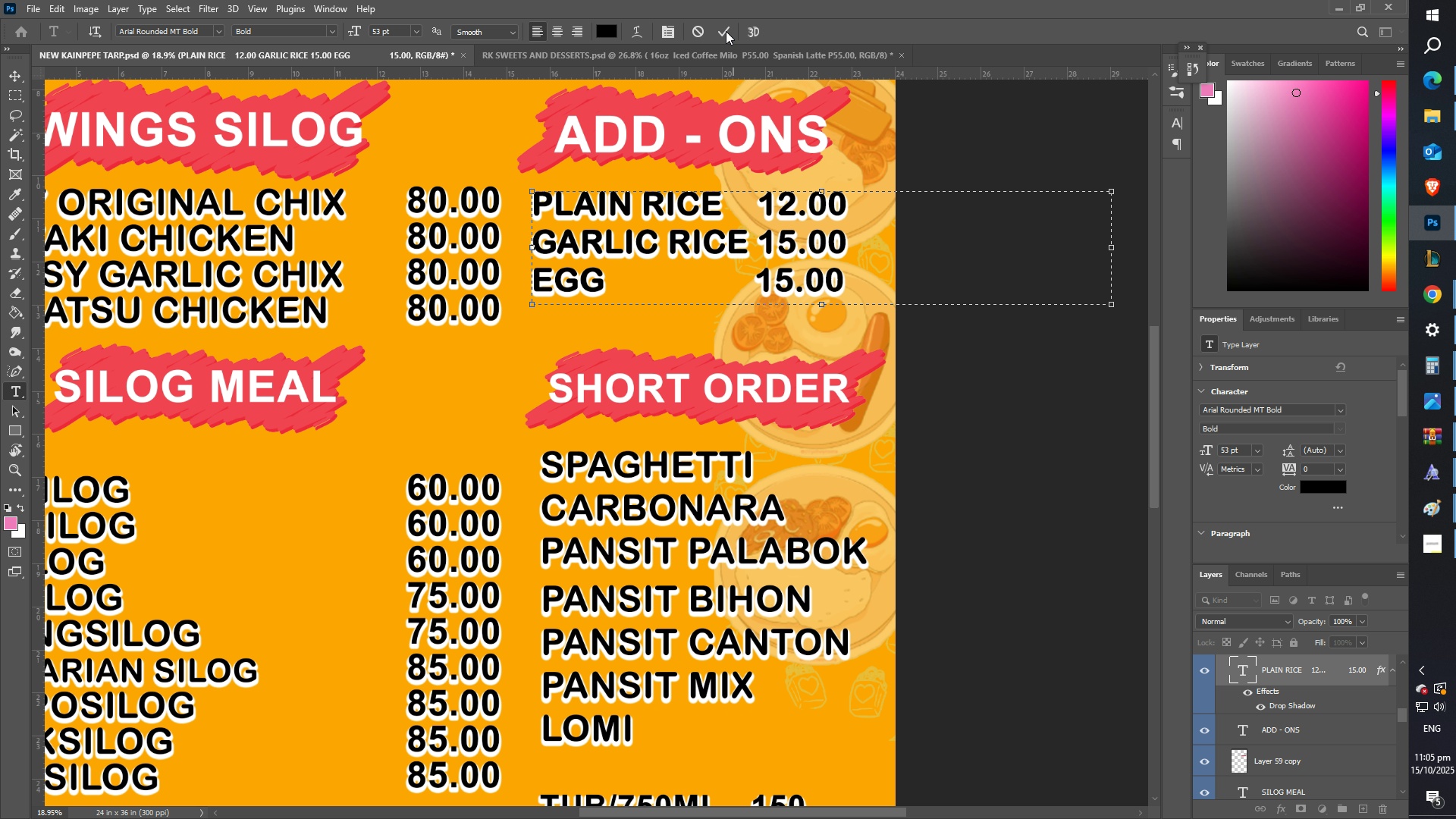 
left_click([802, 221])
 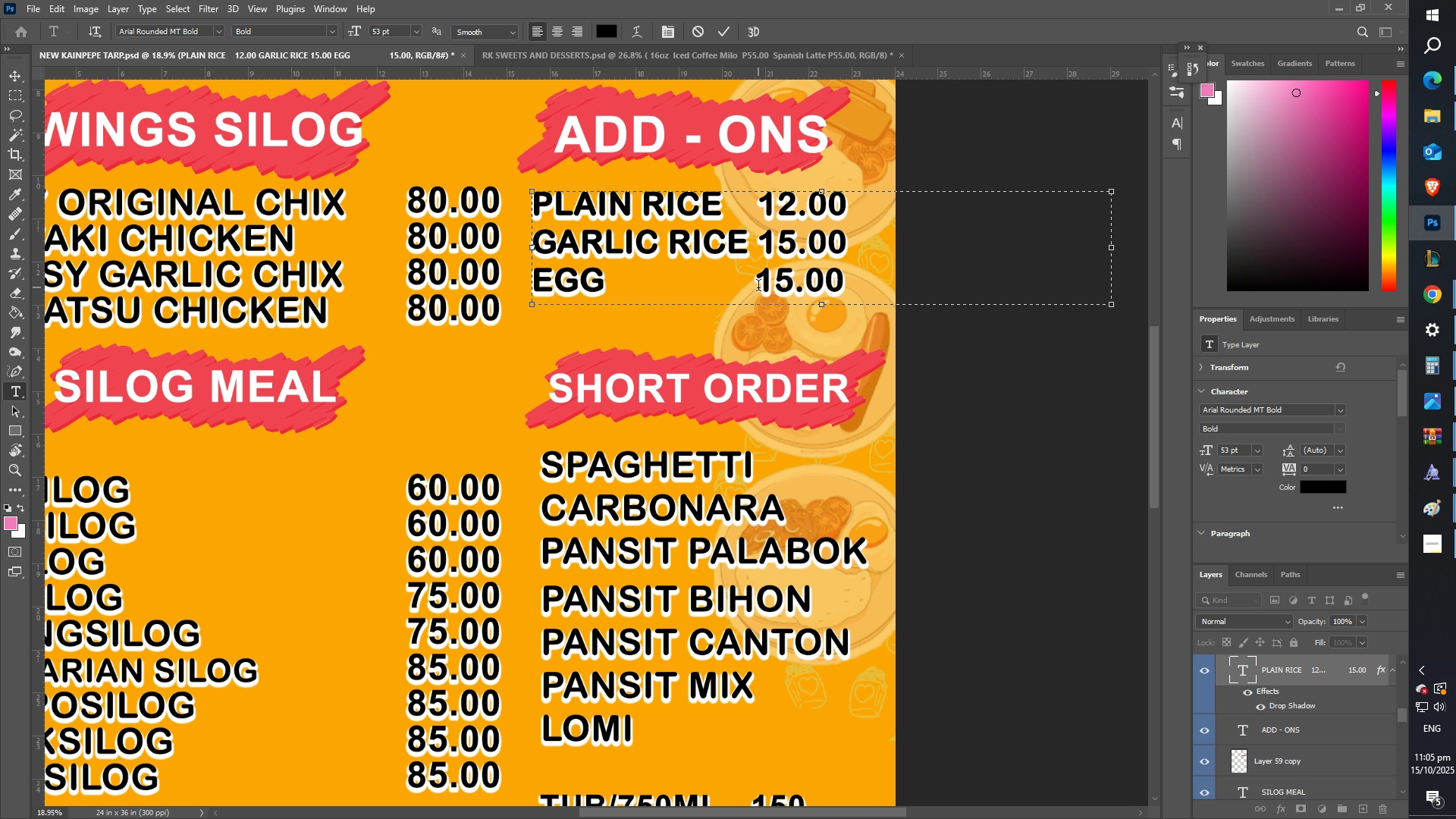 
left_click([756, 287])
 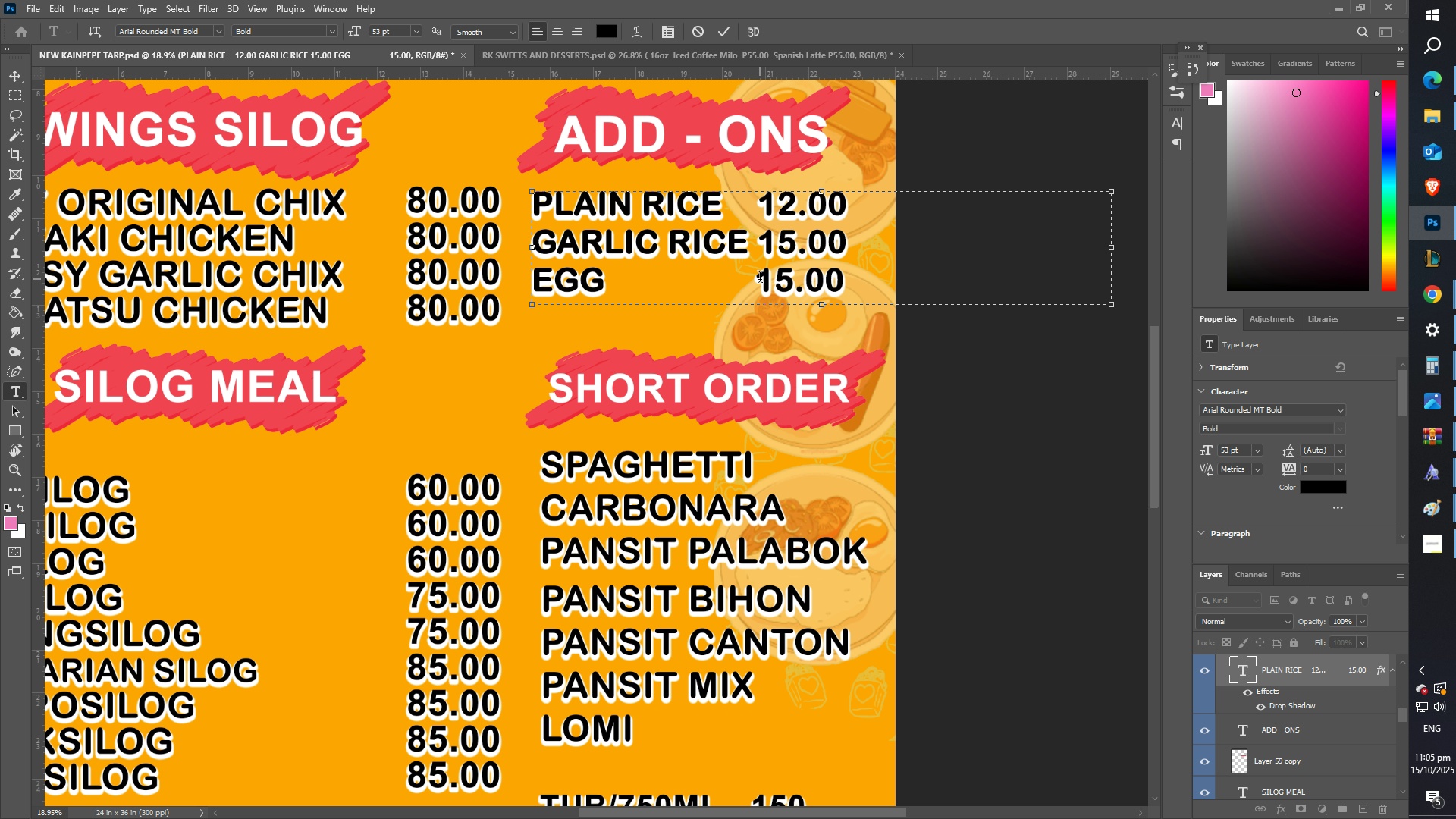 
key(Backspace)
 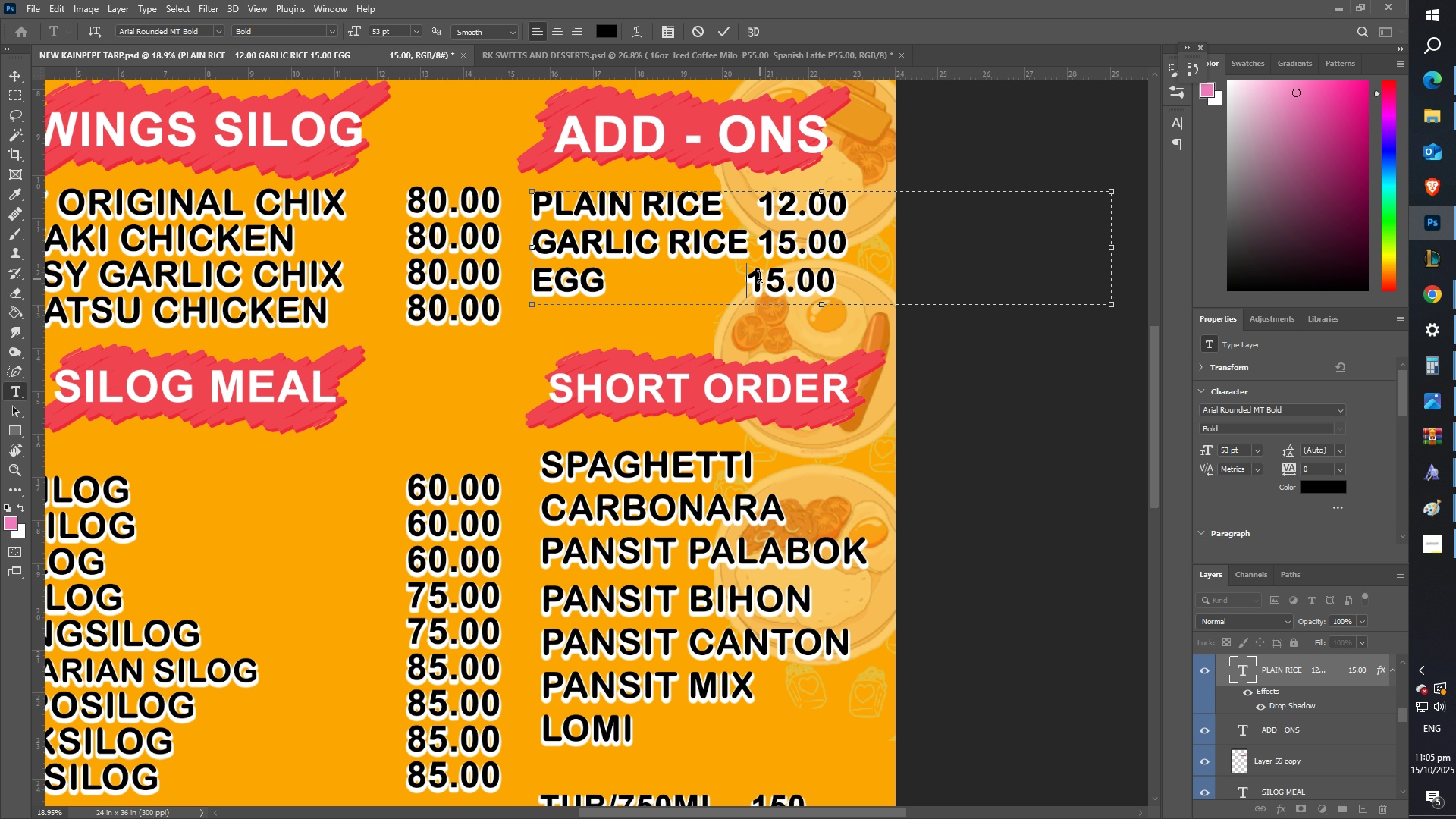 
key(Tab)
 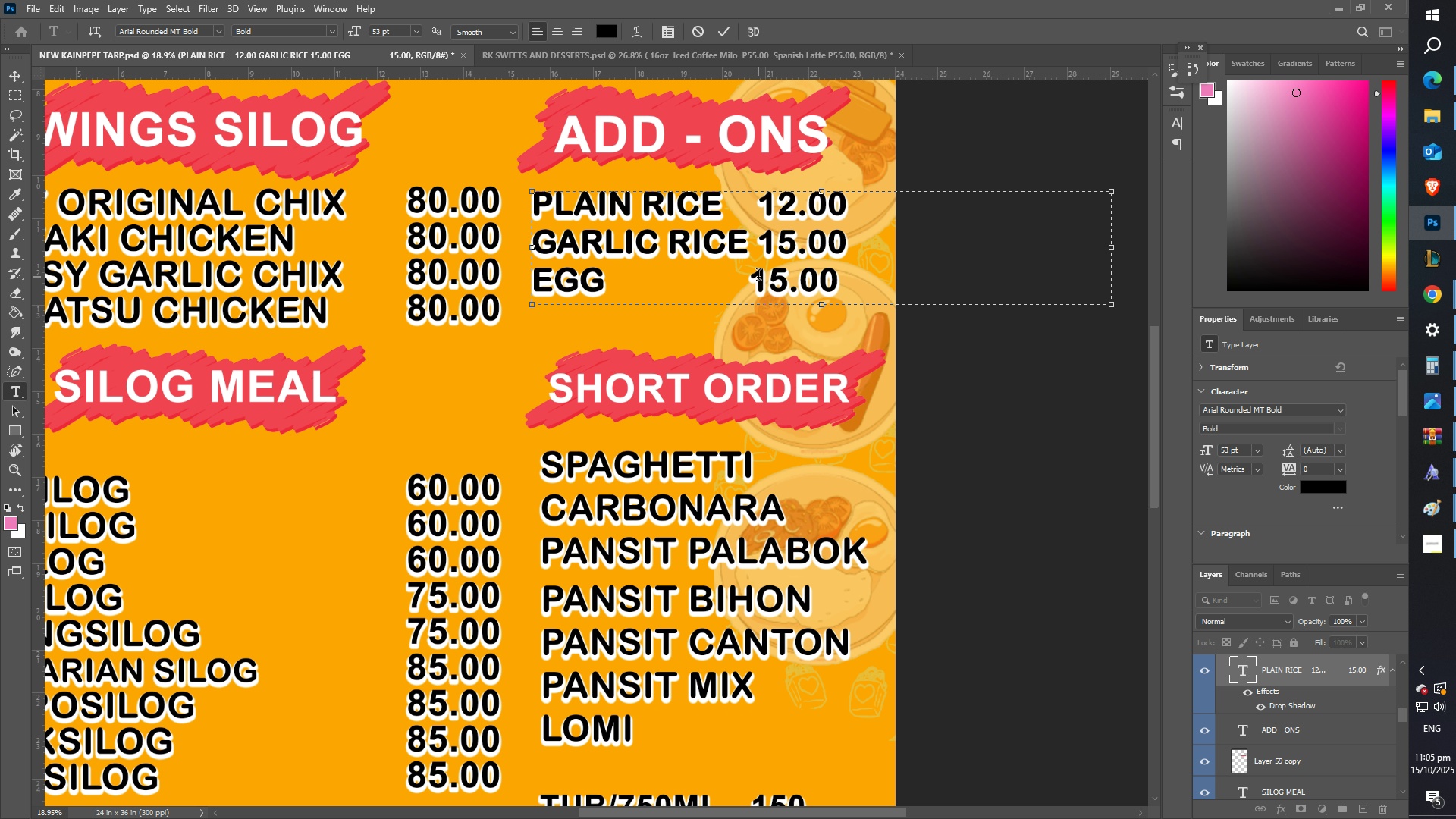 
key(Tab)
 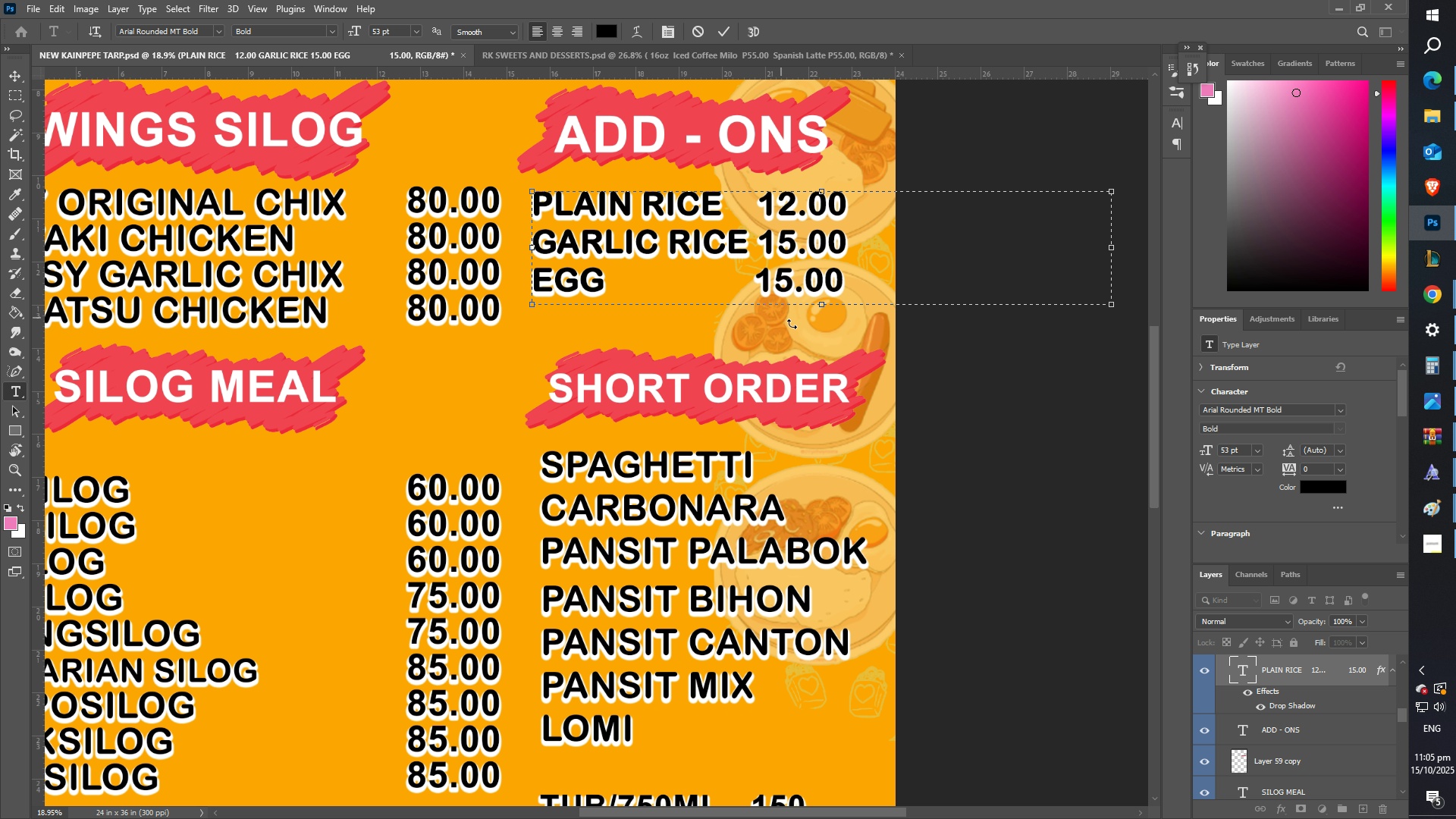 
key(Tab)
 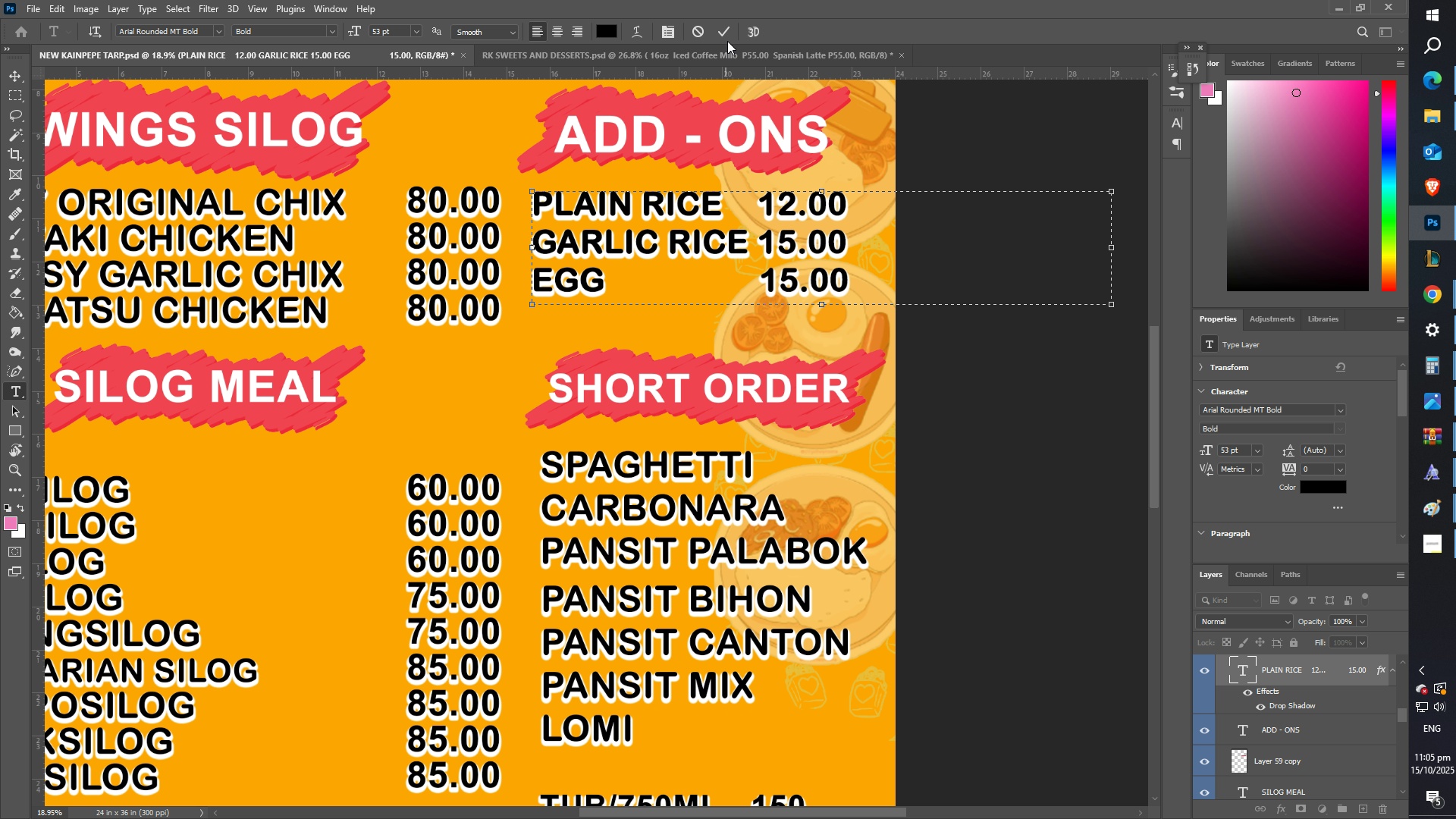 
left_click([723, 33])
 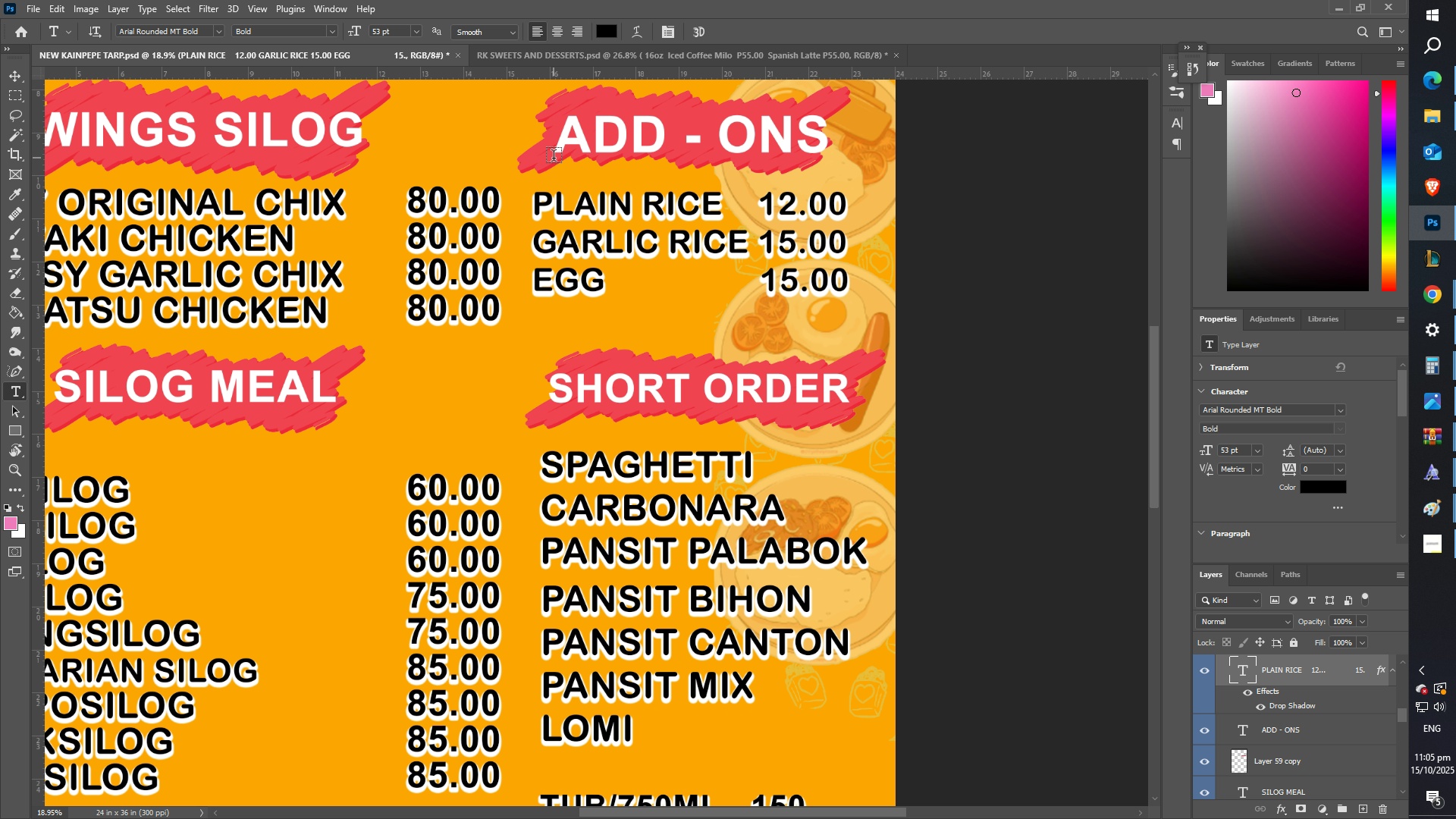 
scroll: coordinate [602, 300], scroll_direction: down, amount: 12.0
 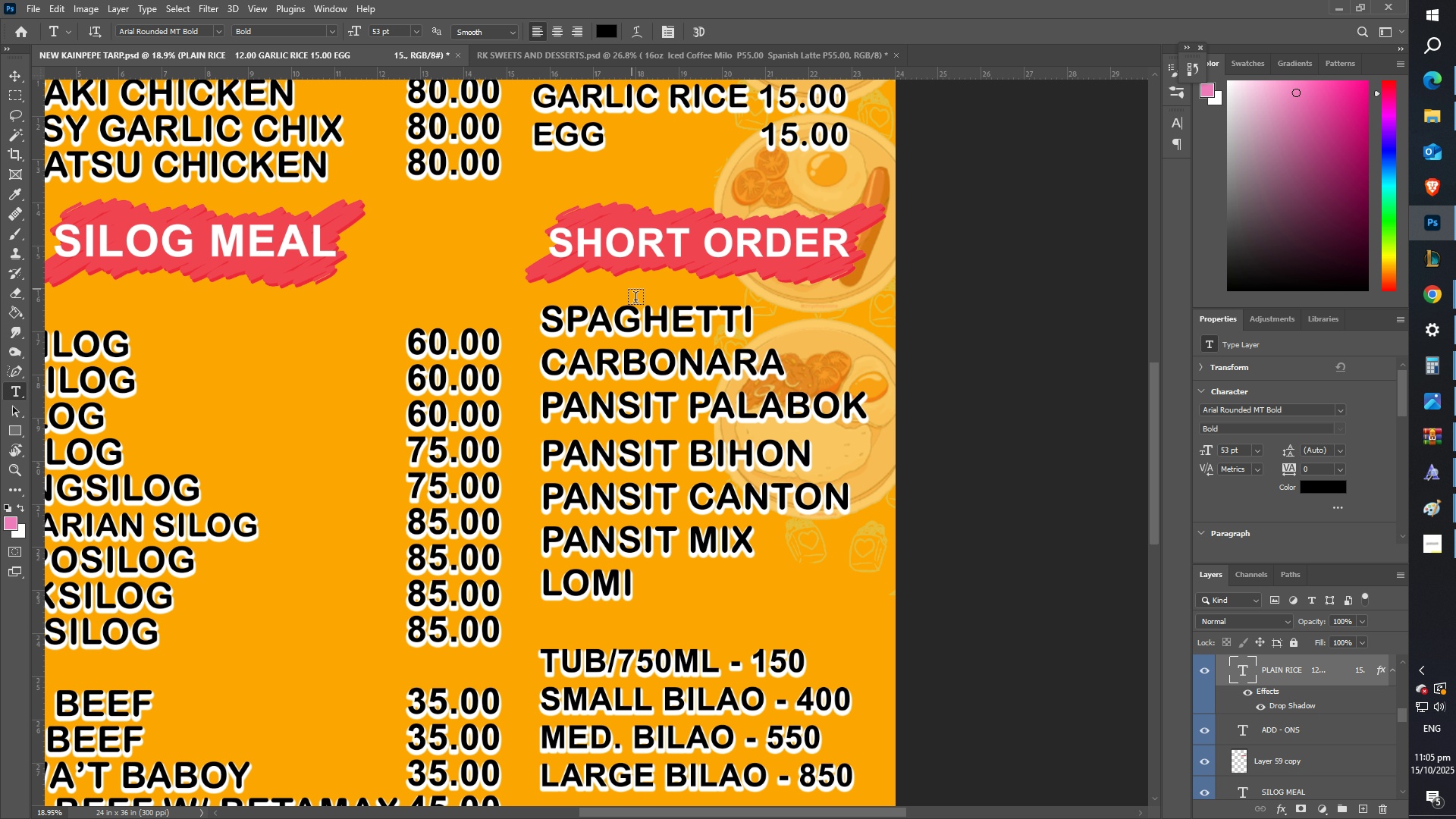 
left_click([720, 400])
 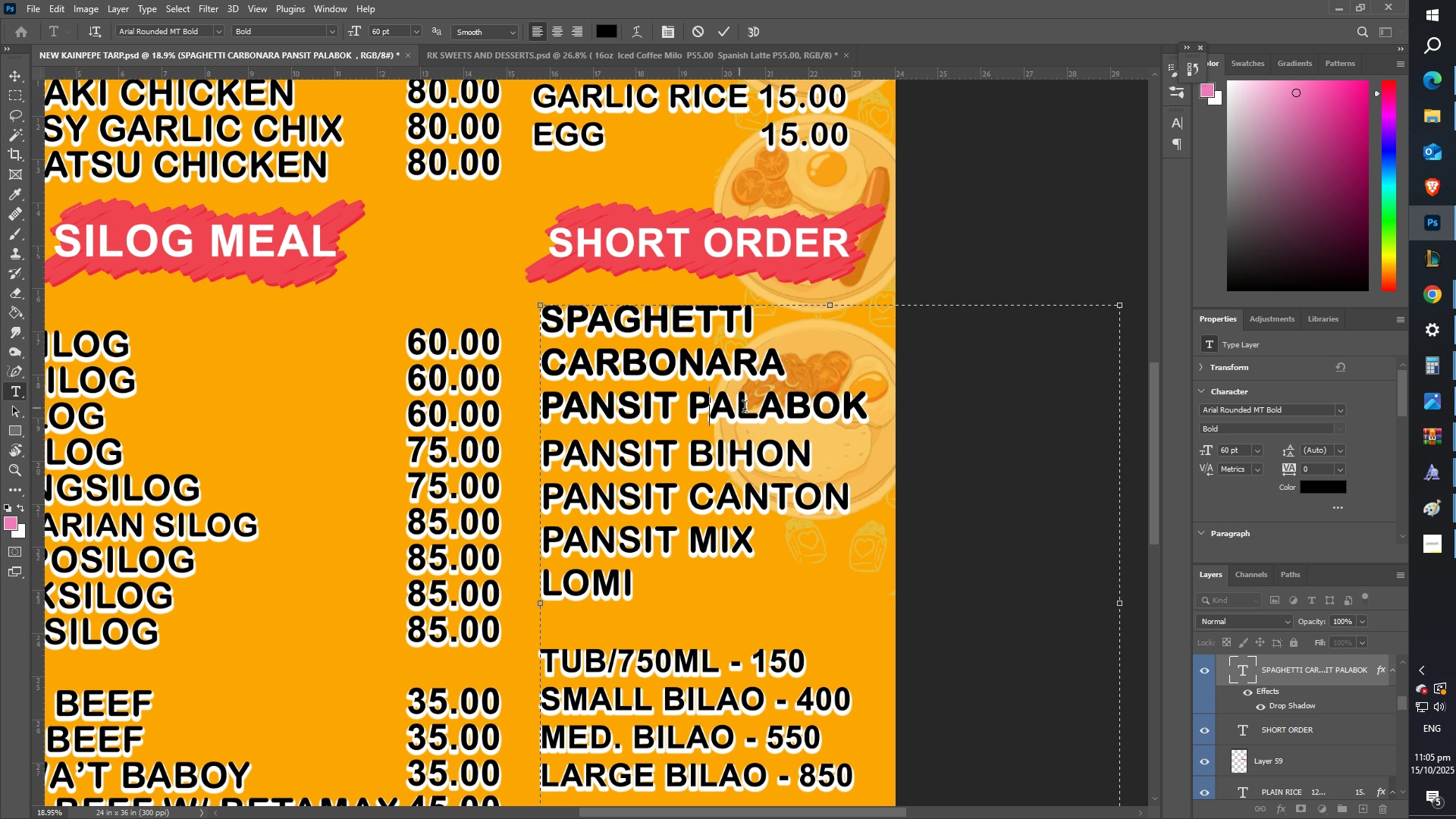 
left_click_drag(start_coordinate=[880, 412], to_coordinate=[694, 405])
 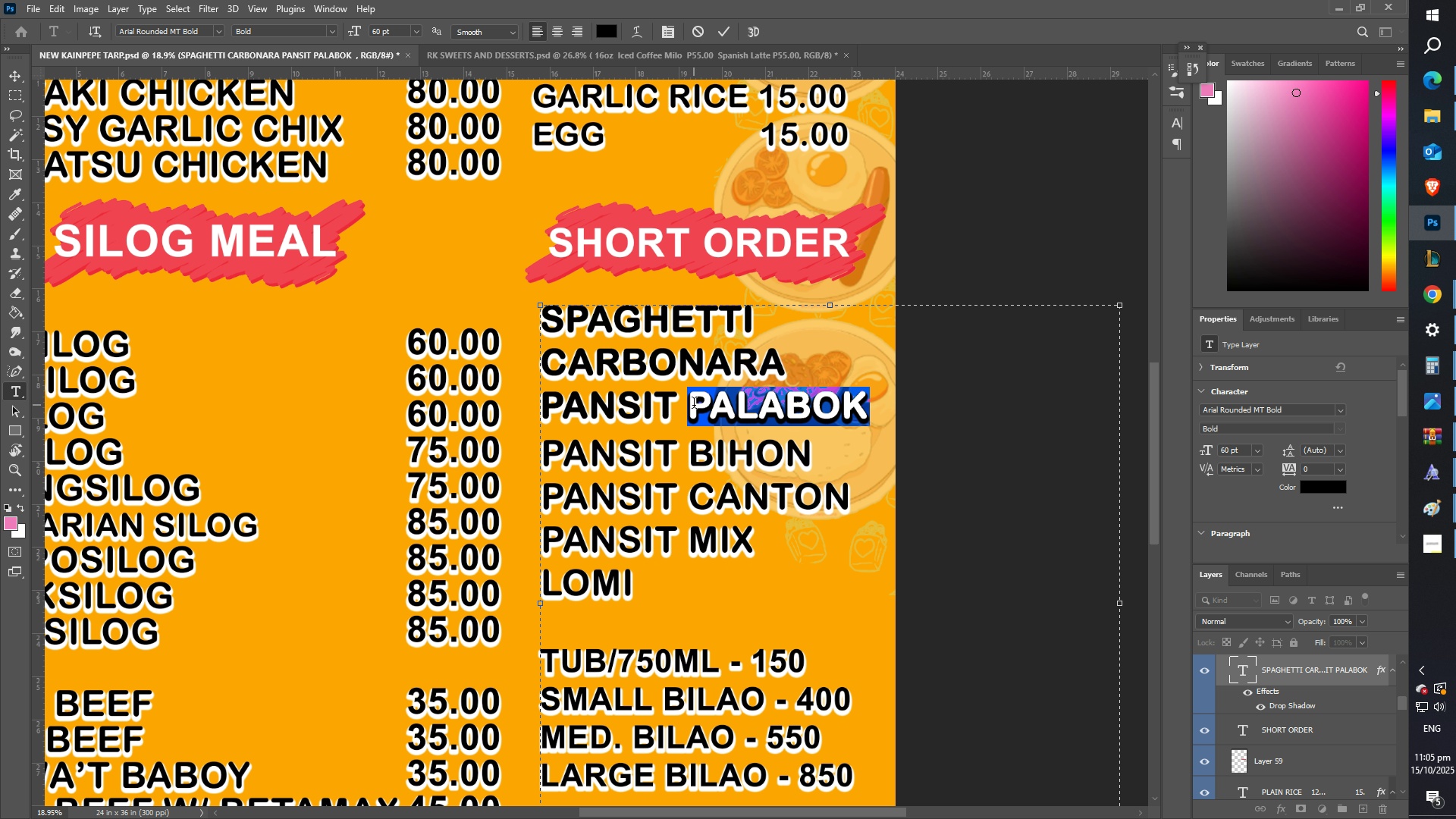 
type(LULO)
key(Backspace)
key(Backspace)
key(Backspace)
key(Backspace)
type(luglog)
 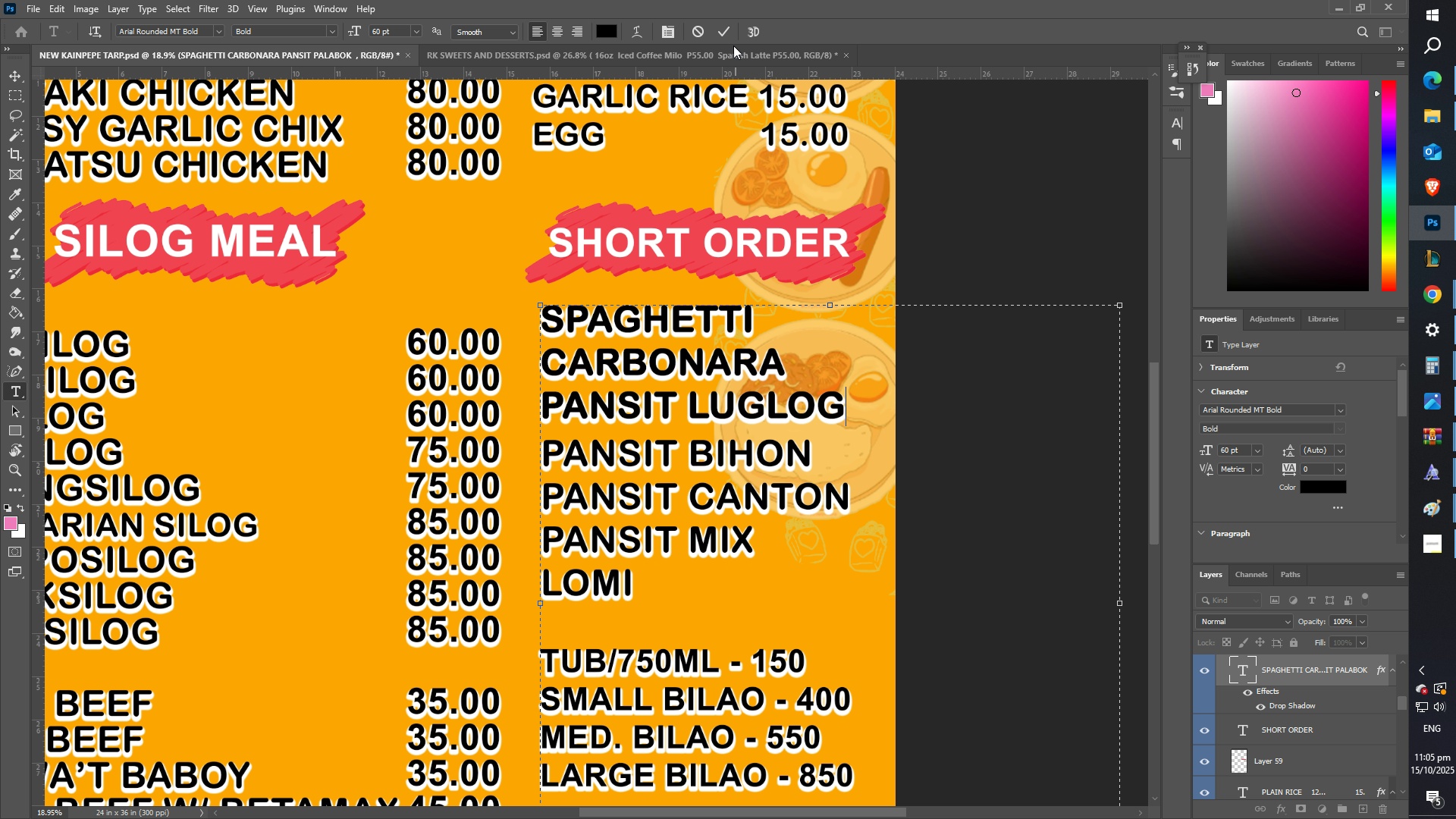 
left_click([708, 28])
 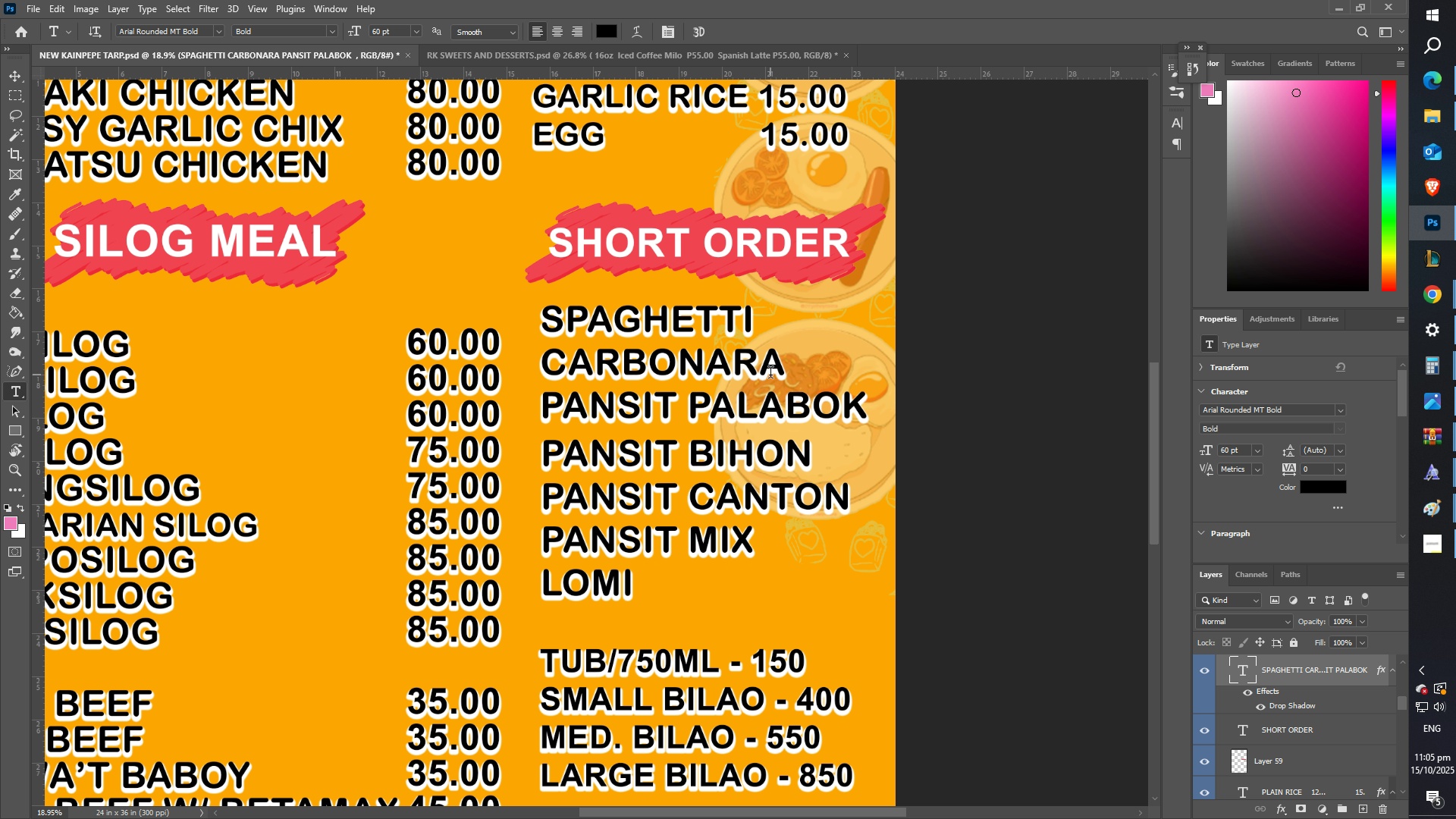 
left_click([789, 421])
 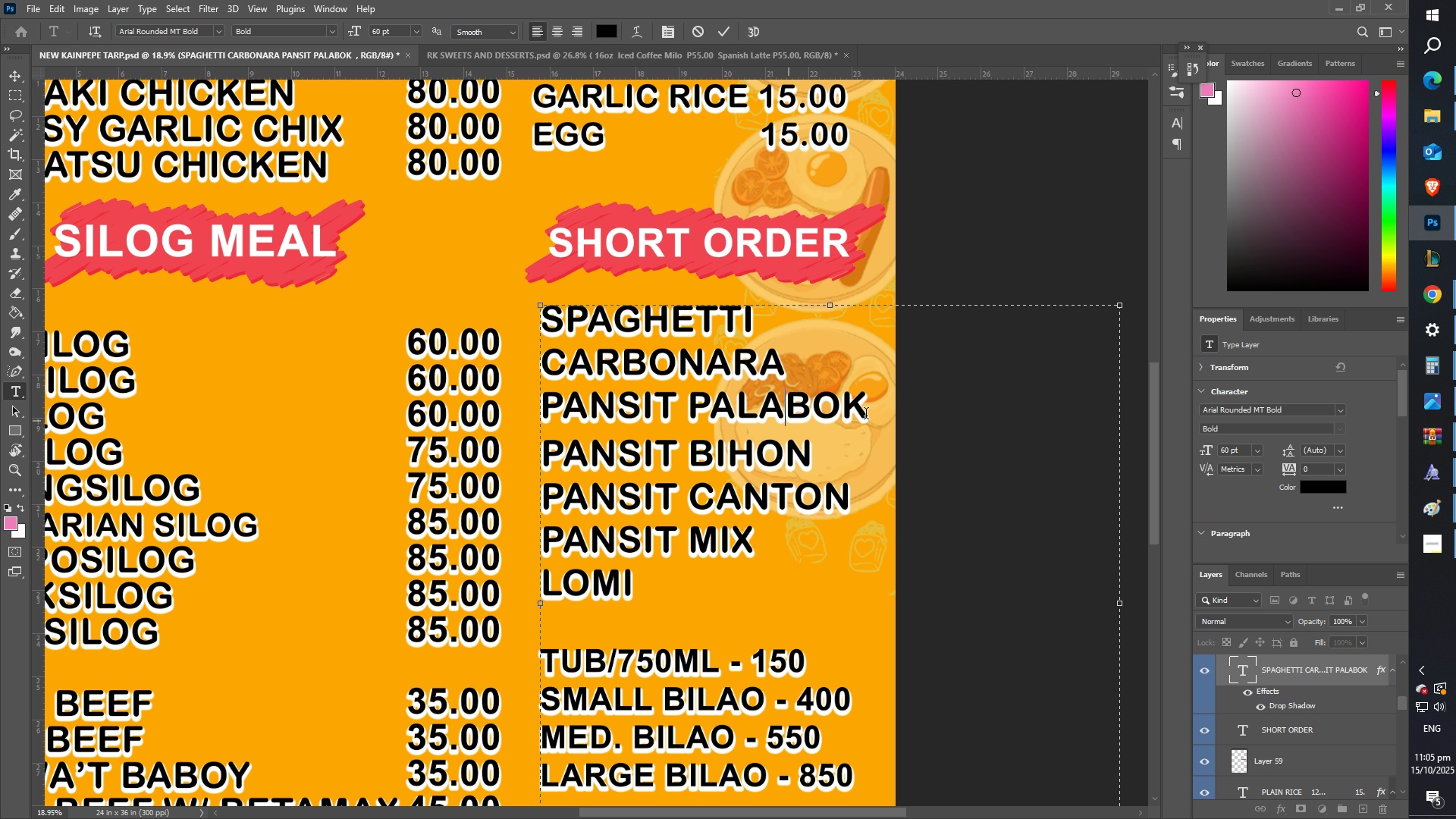 
left_click_drag(start_coordinate=[869, 413], to_coordinate=[693, 404])
 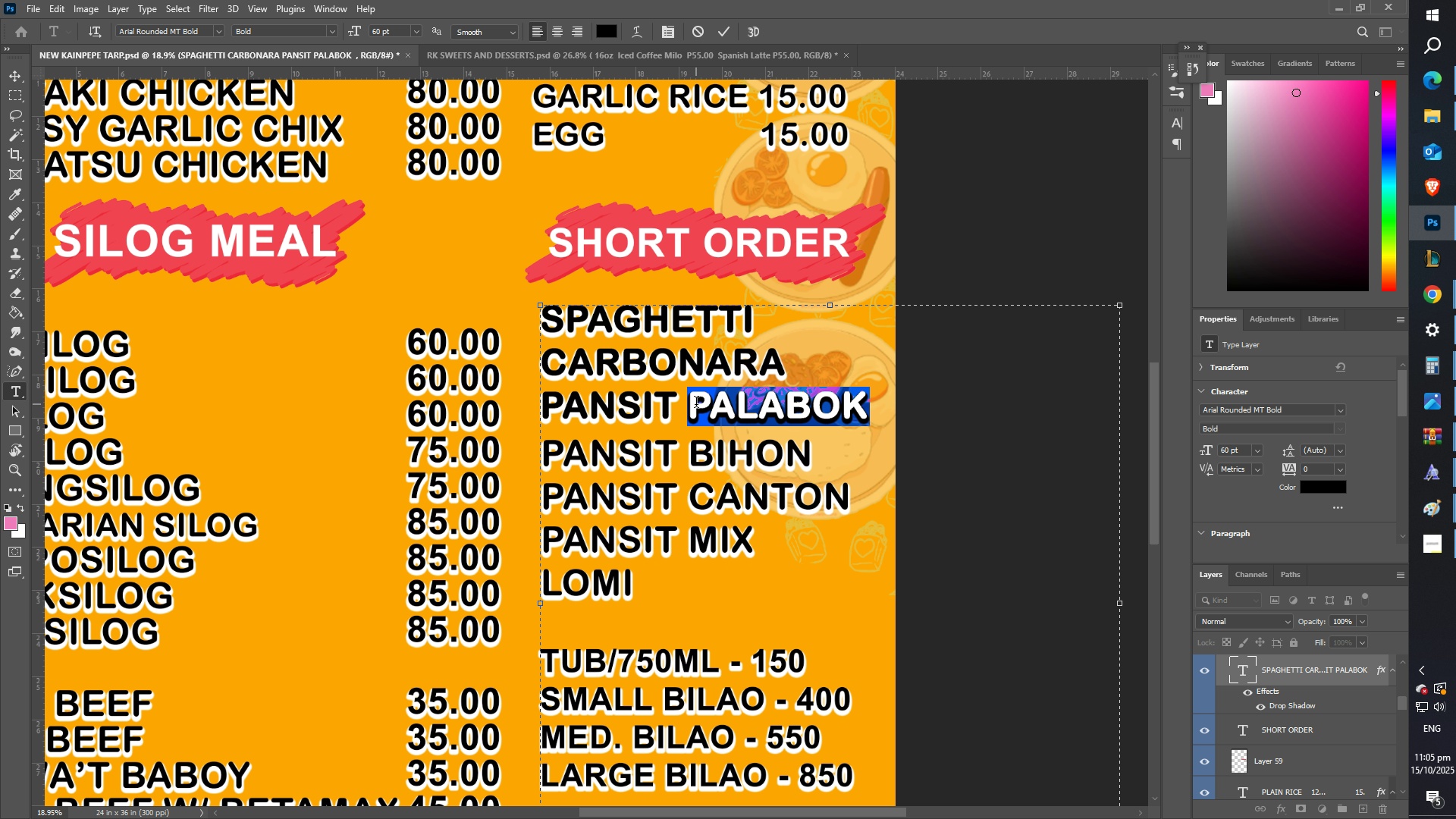 
type(luglogl)
 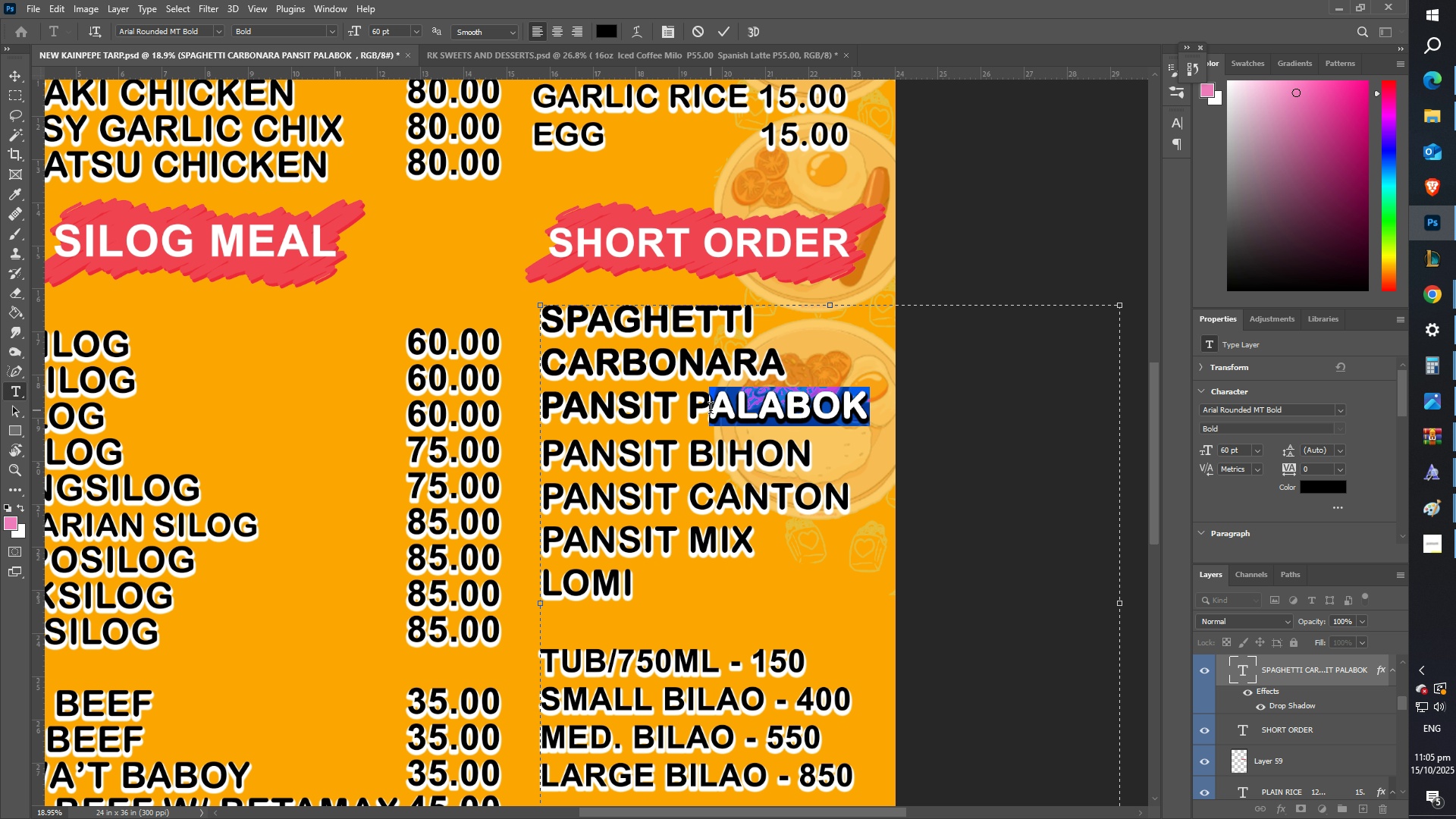 
double_click([847, 401])
 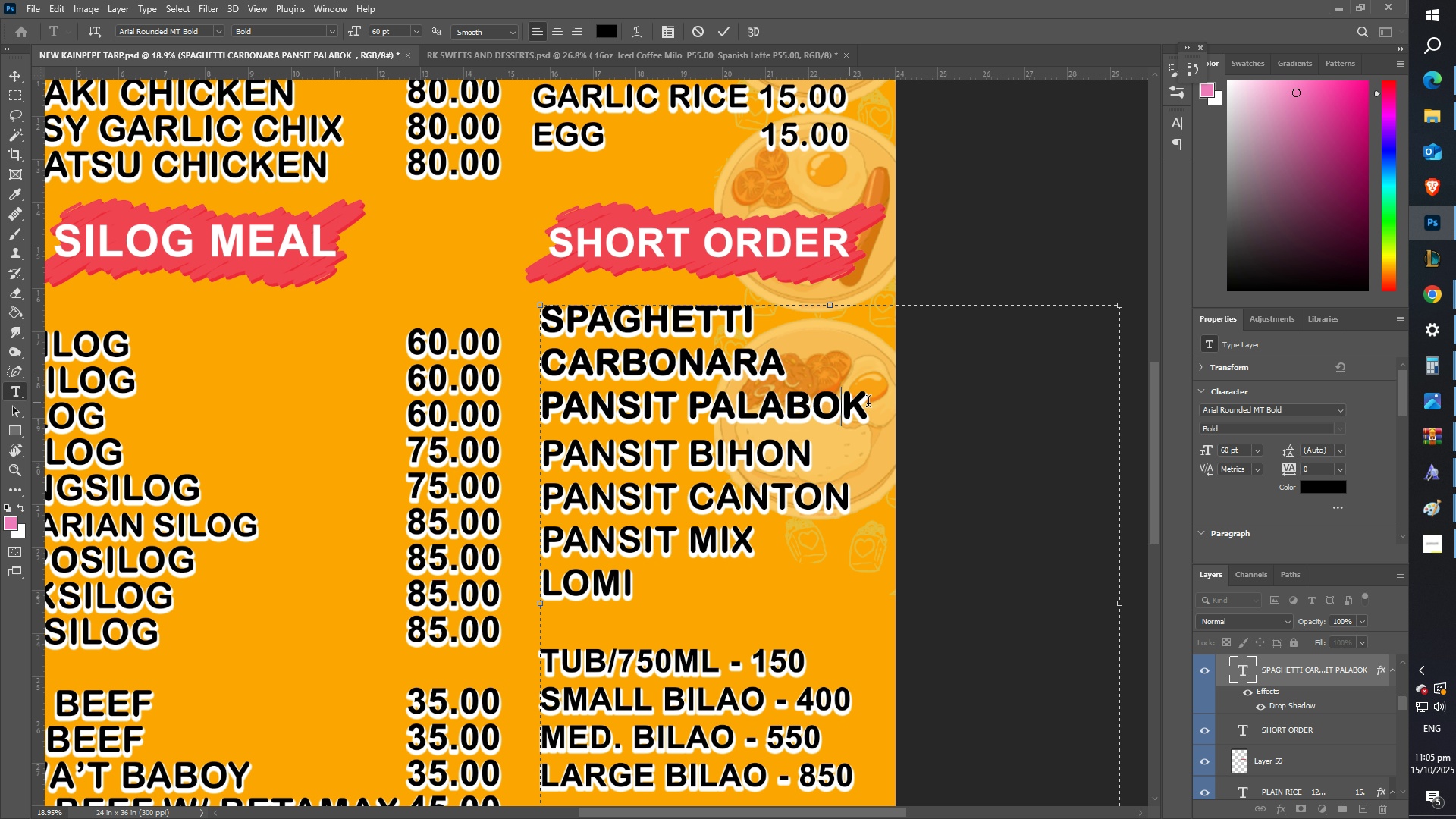 
left_click_drag(start_coordinate=[869, 403], to_coordinate=[691, 410])
 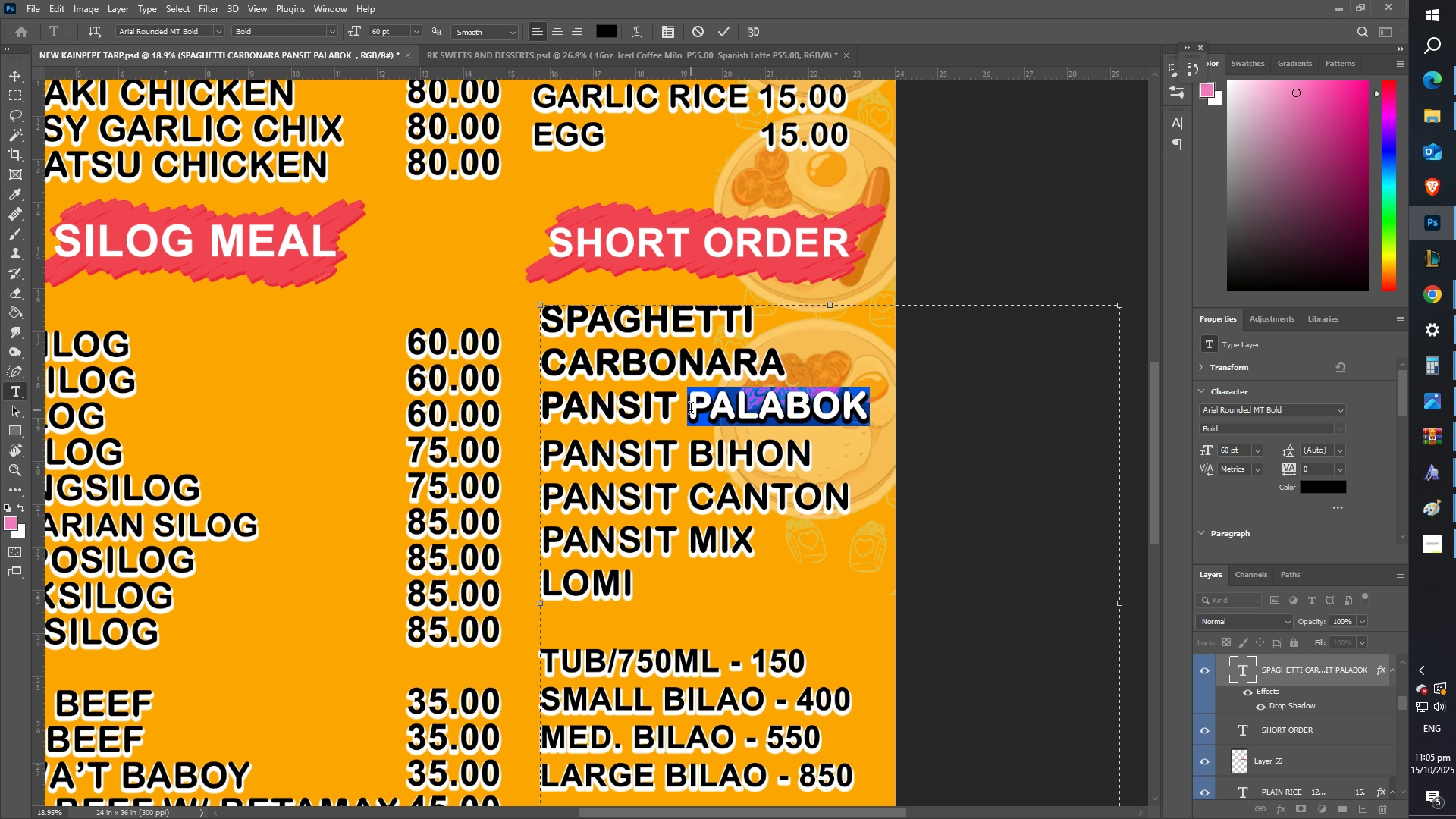 
type(luglog)
 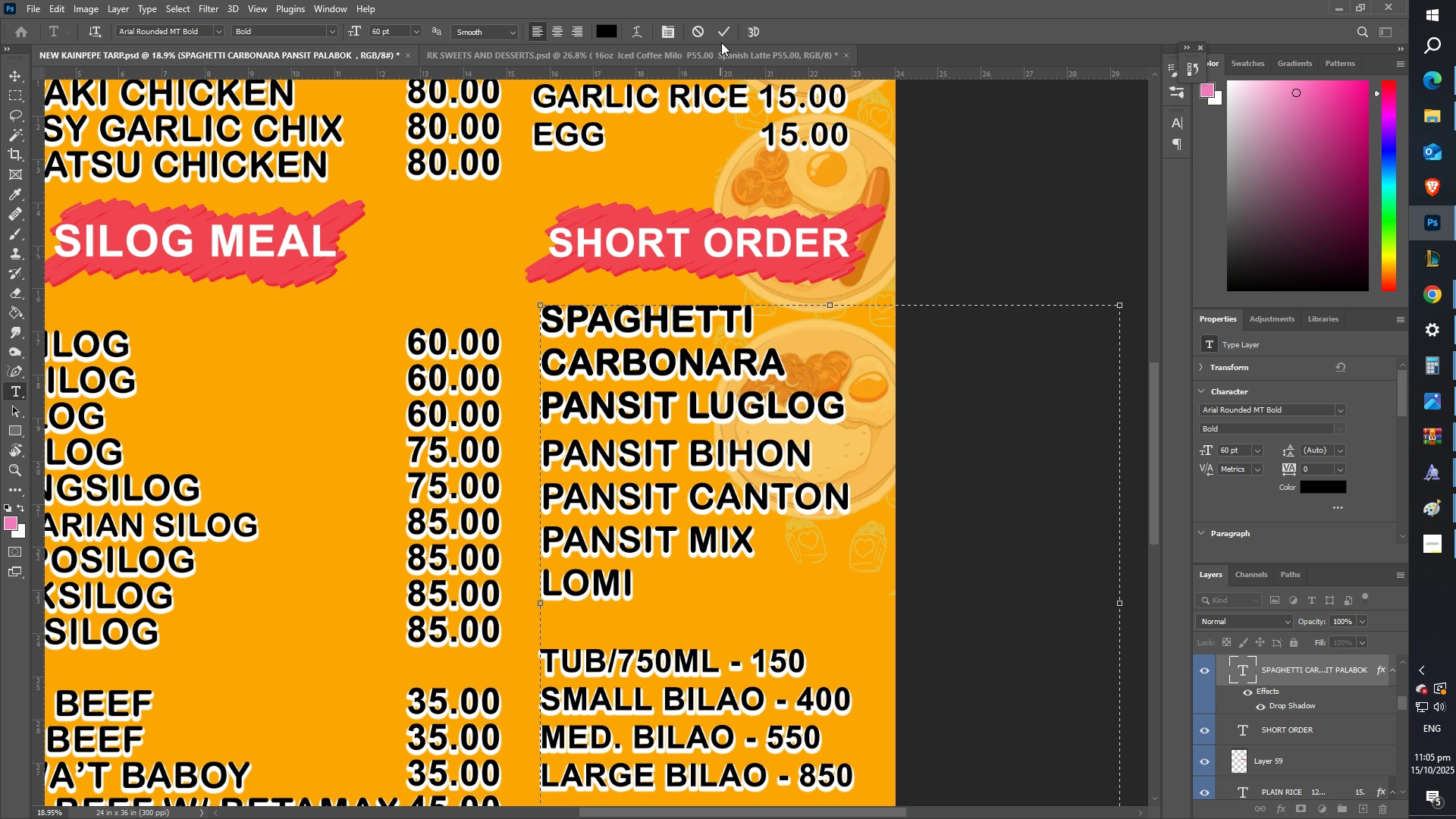 
left_click([723, 30])
 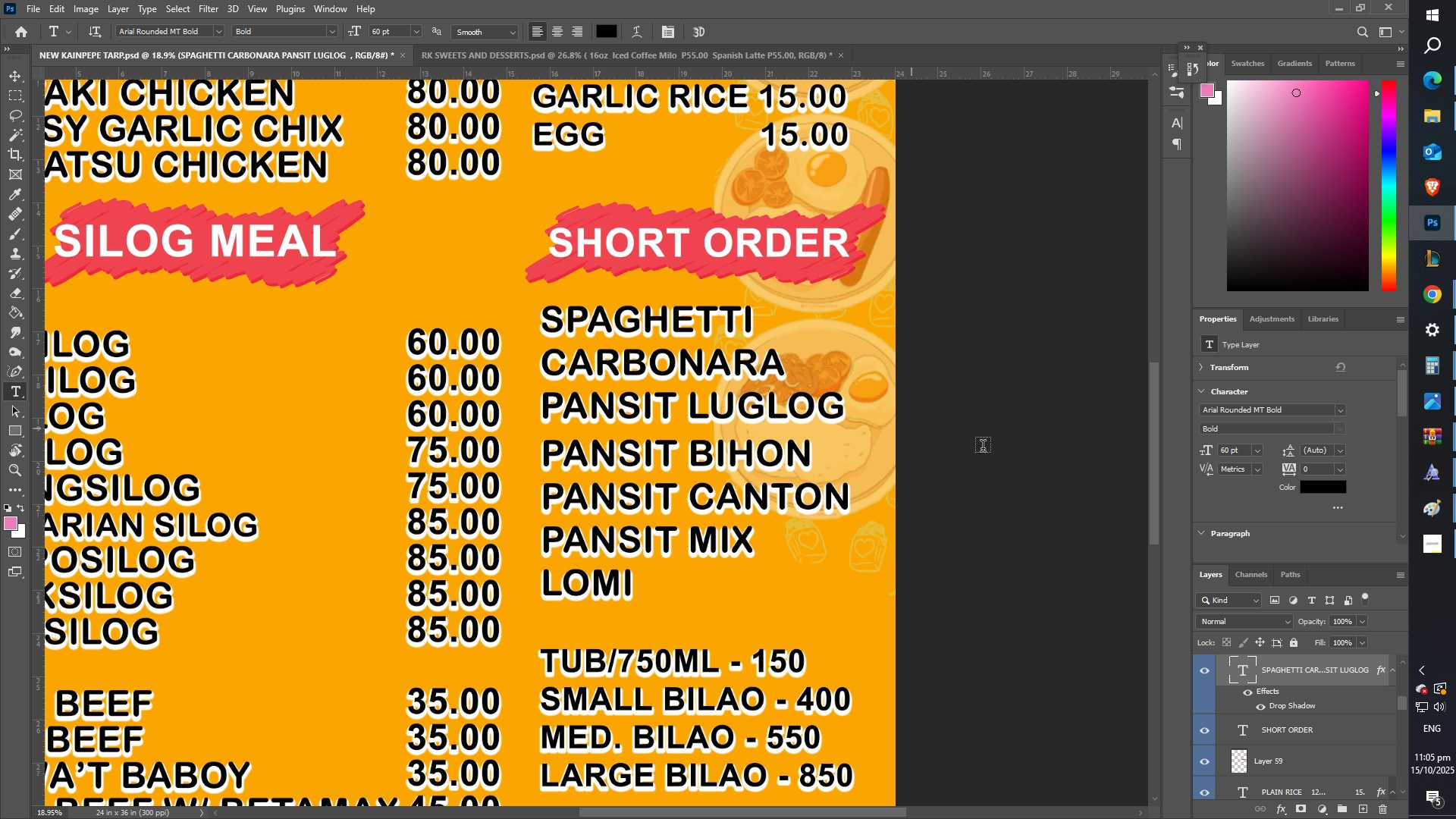 
left_click([698, 441])
 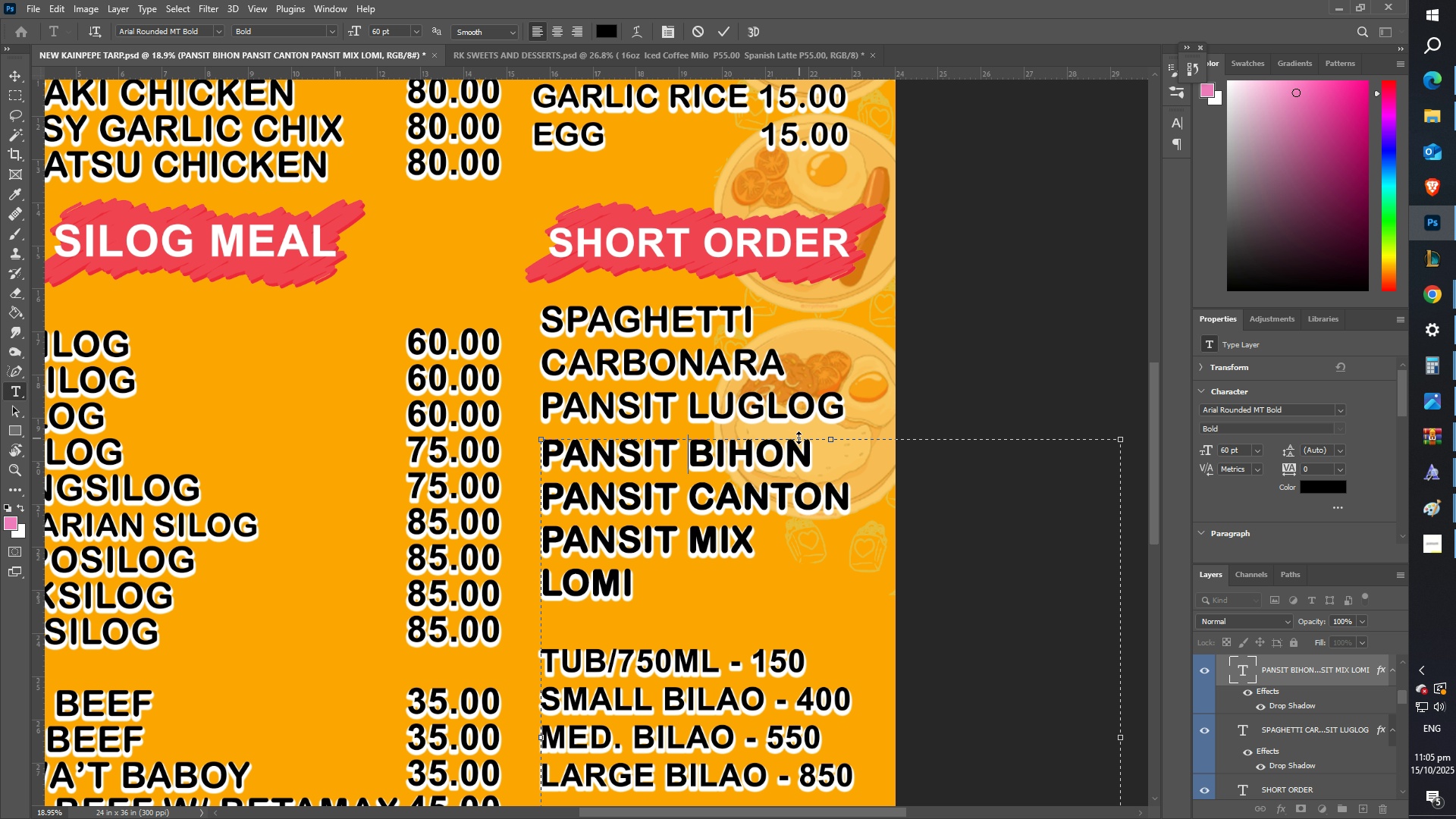 
left_click([821, 460])
 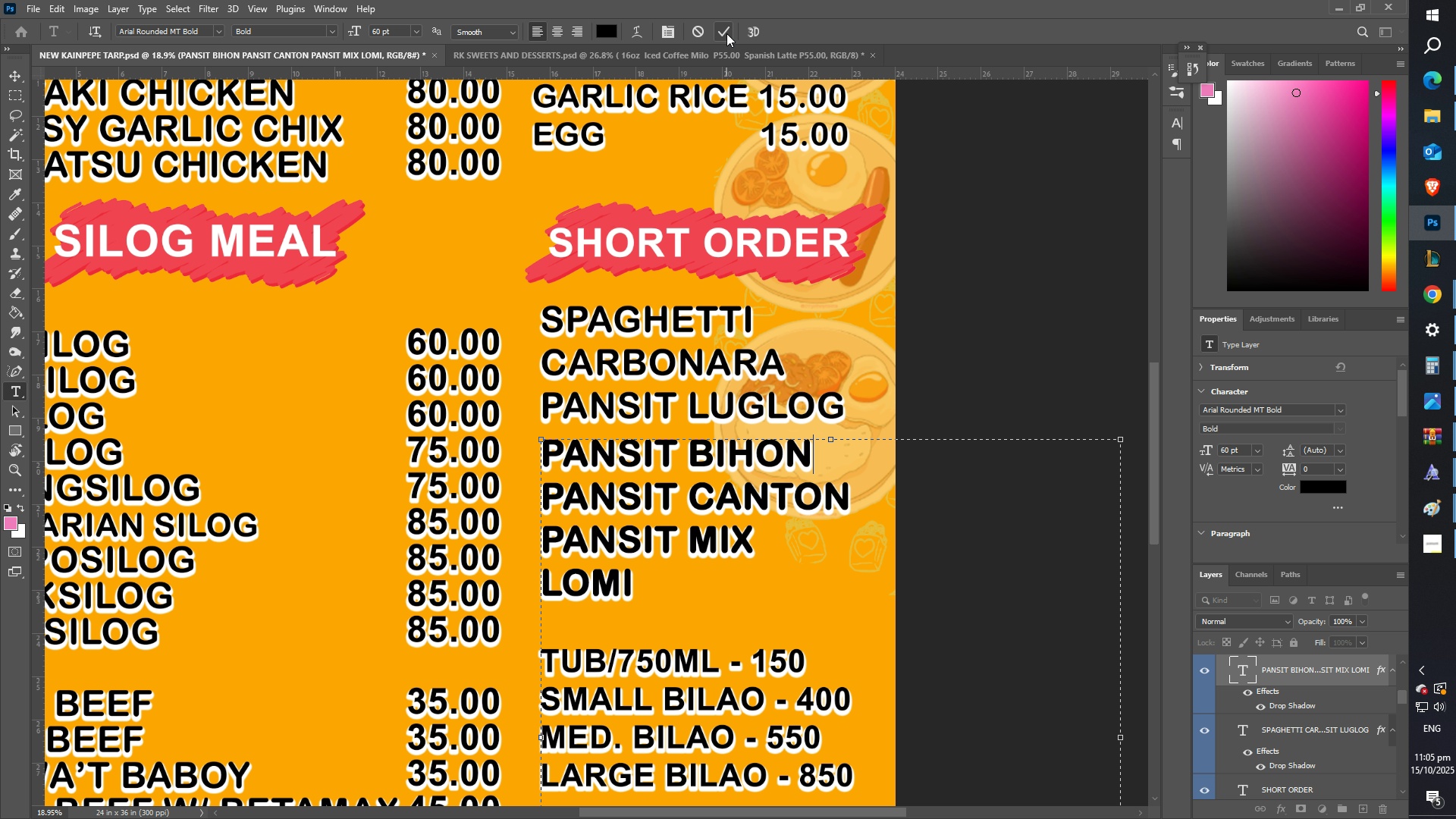 
left_click([724, 33])
 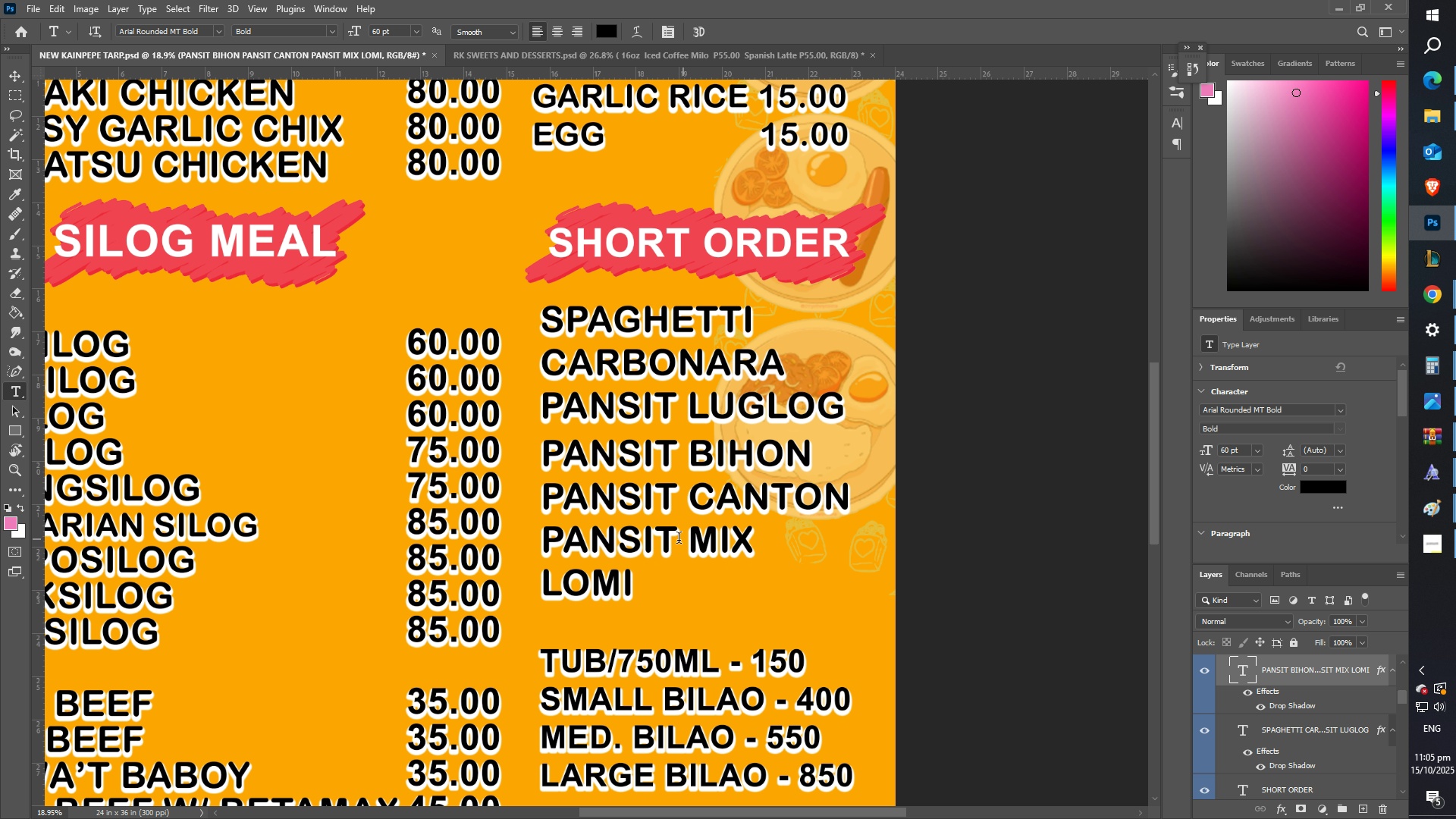 
left_click([815, 453])
 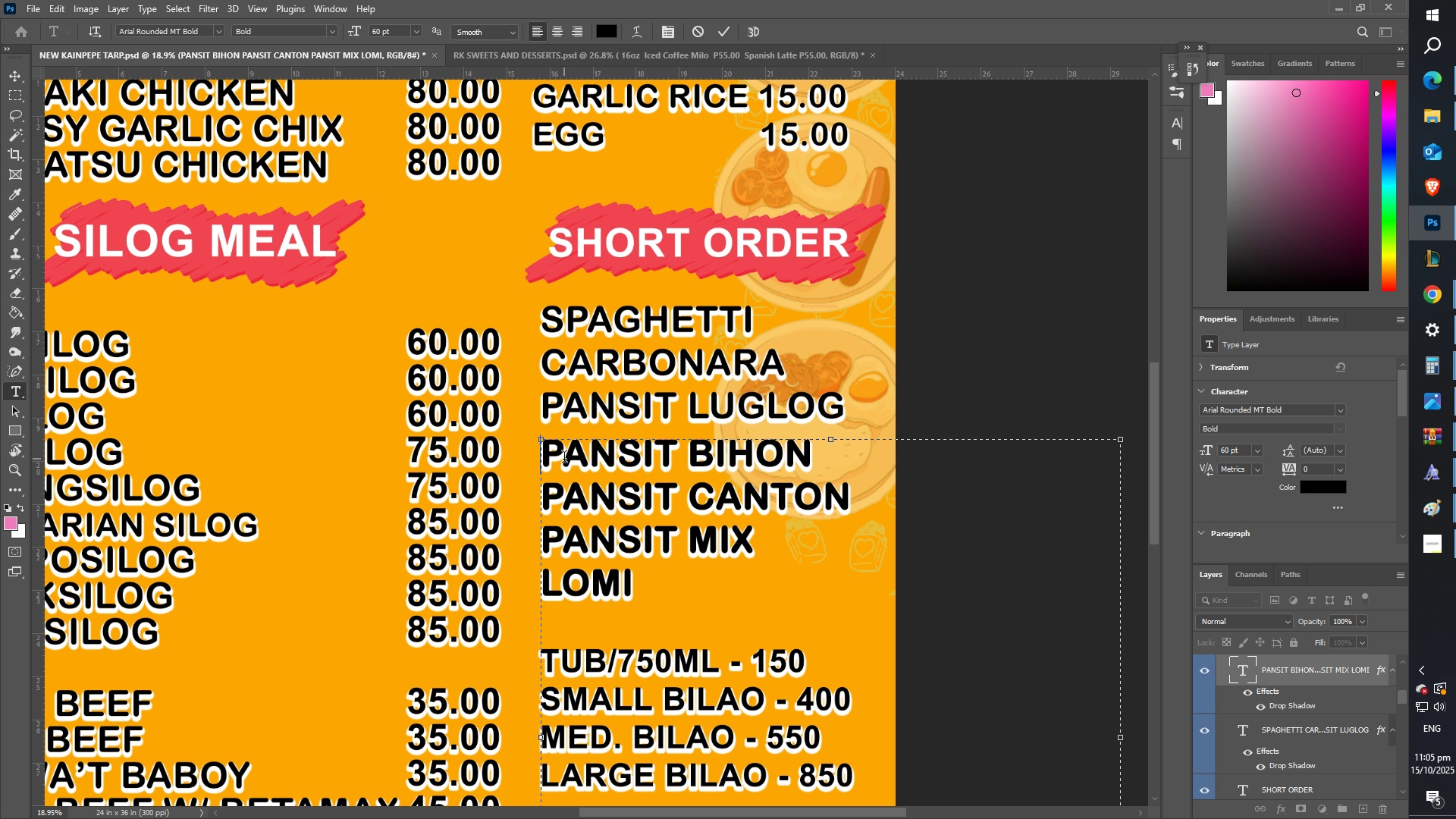 
type(pani)
key(Backspace)
type(sit palabok)
 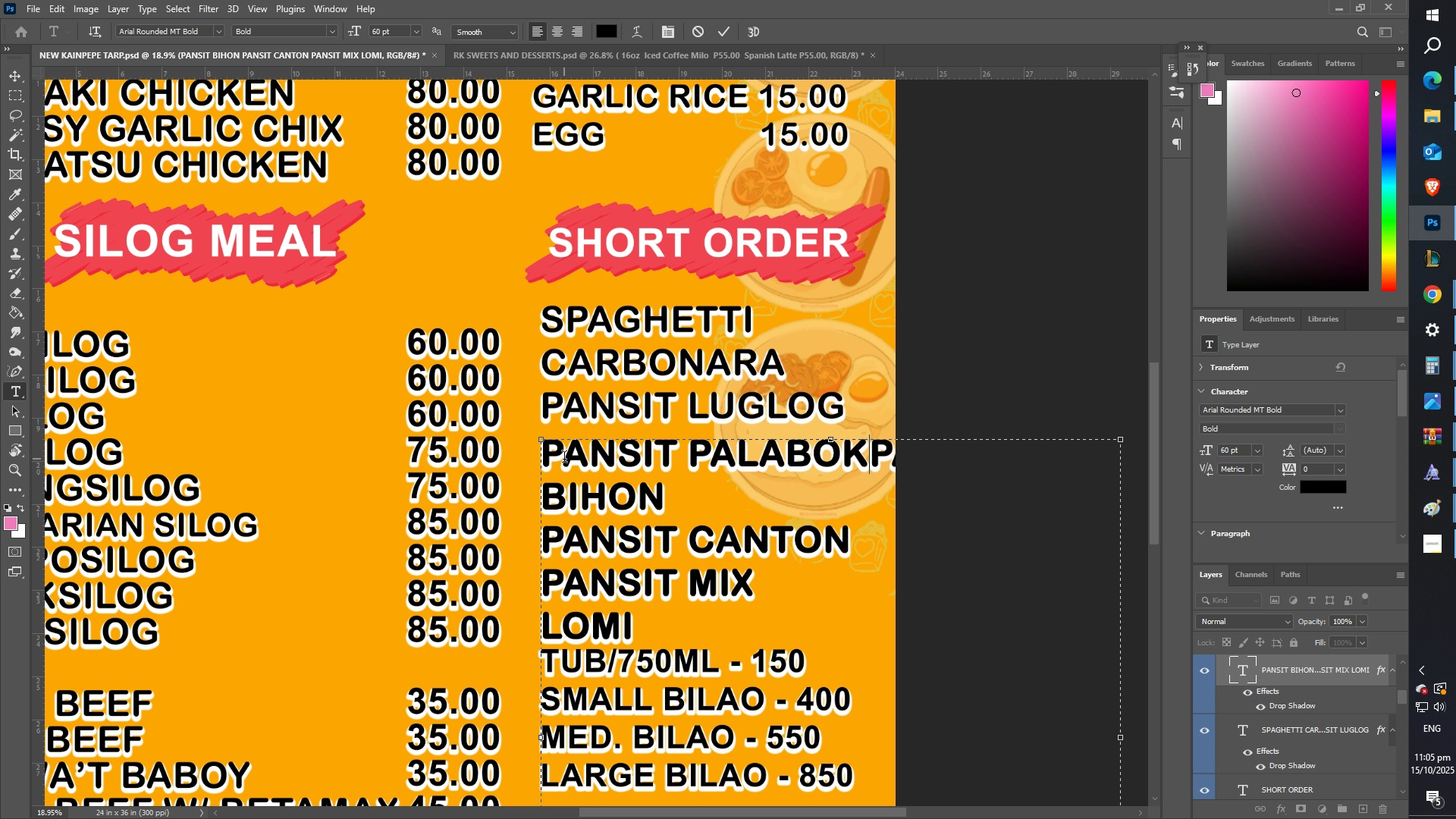 
key(Enter)
 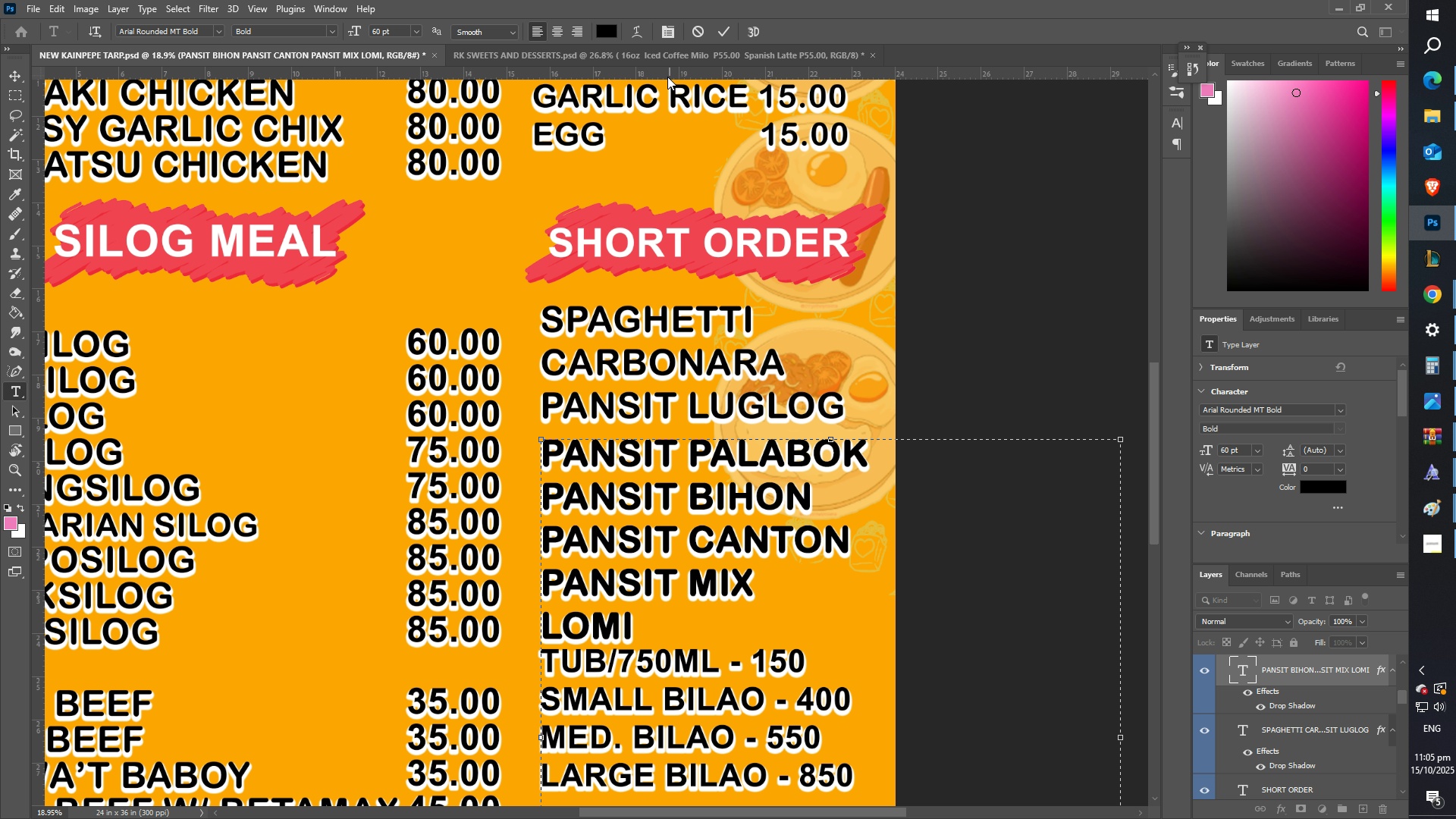 
left_click([718, 35])
 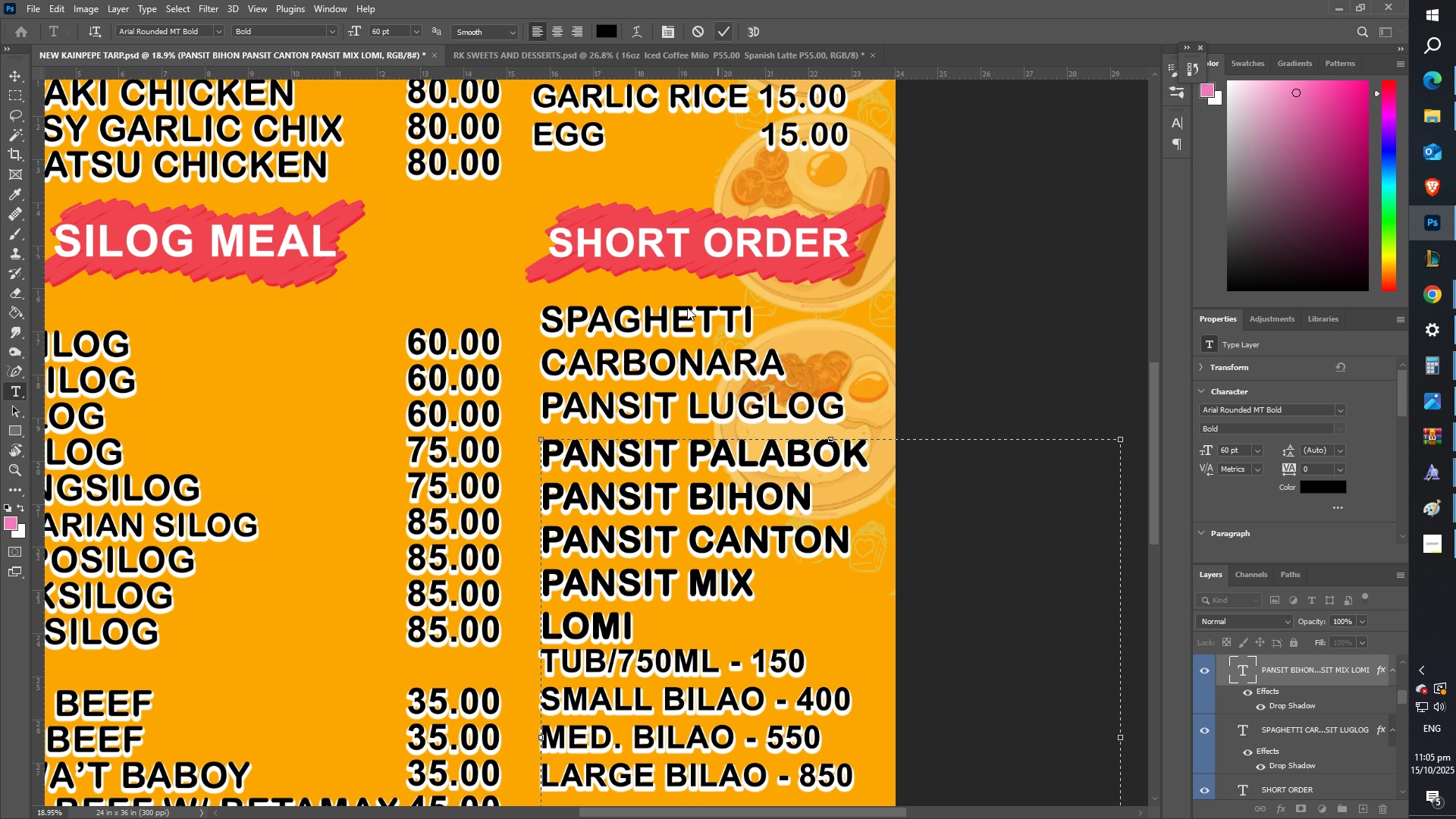 
scroll: coordinate [659, 468], scroll_direction: down, amount: 16.0
 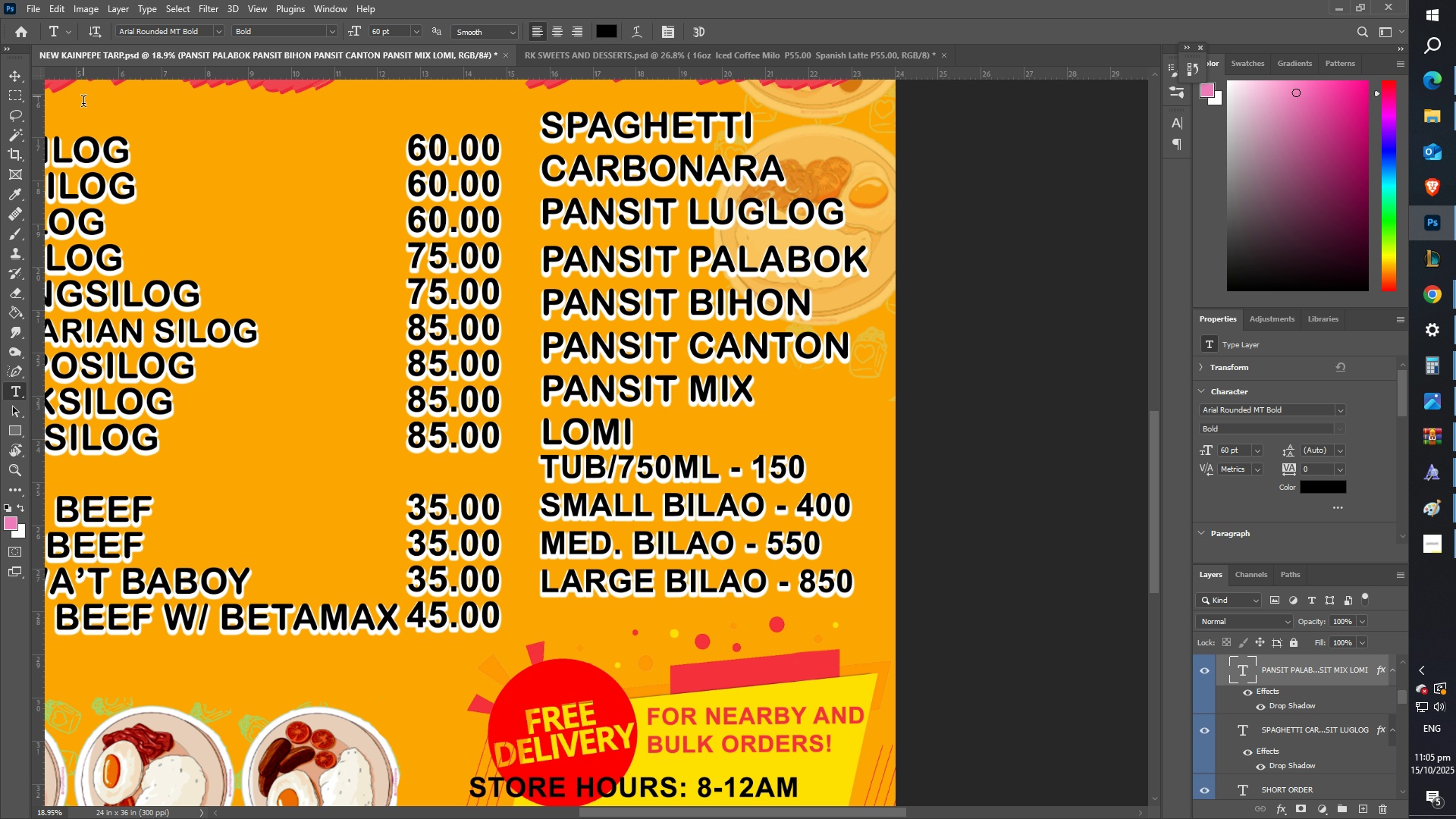 
scroll: coordinate [576, 286], scroll_direction: up, amount: 7.0
 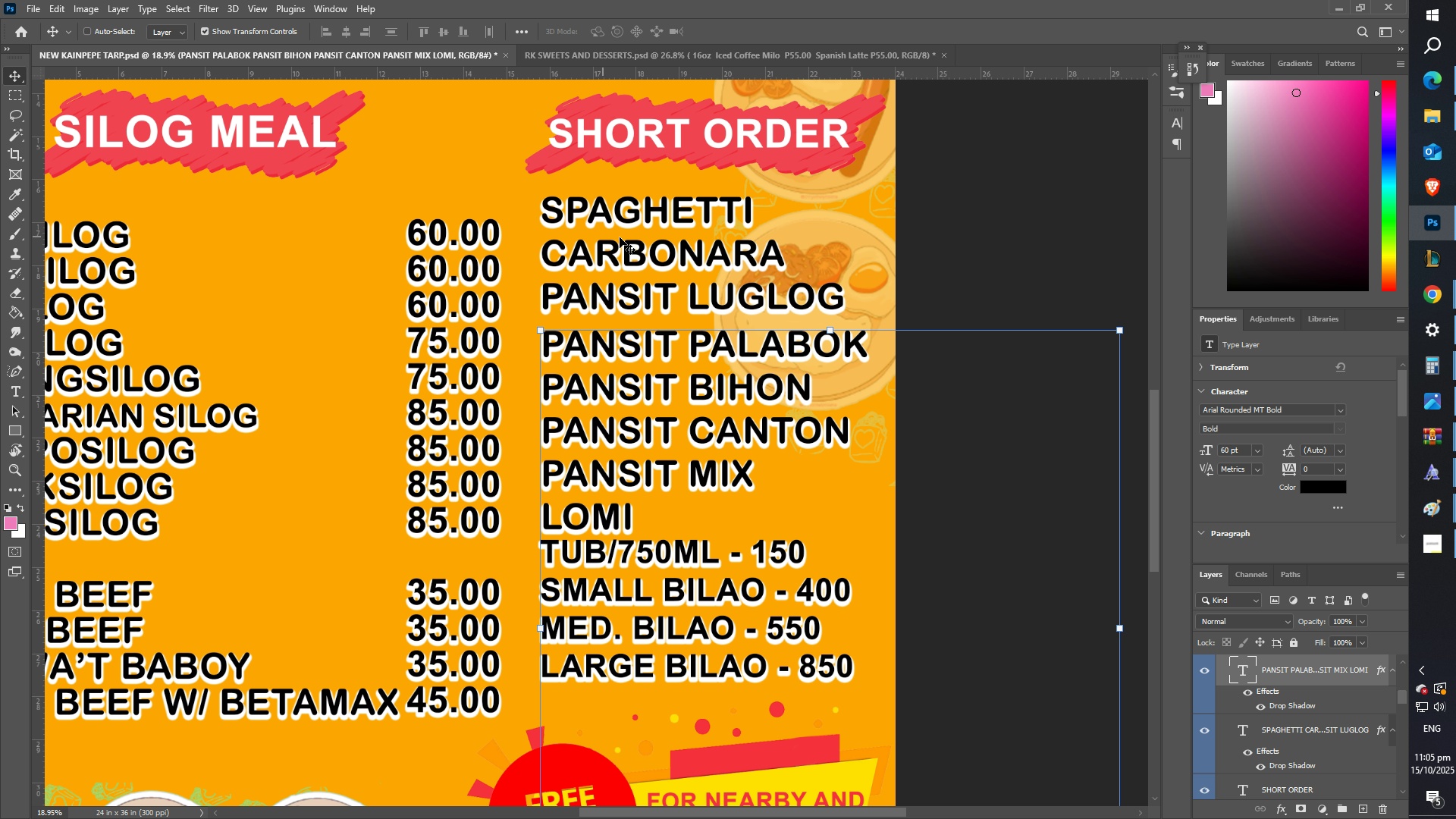 
right_click([591, 212])
 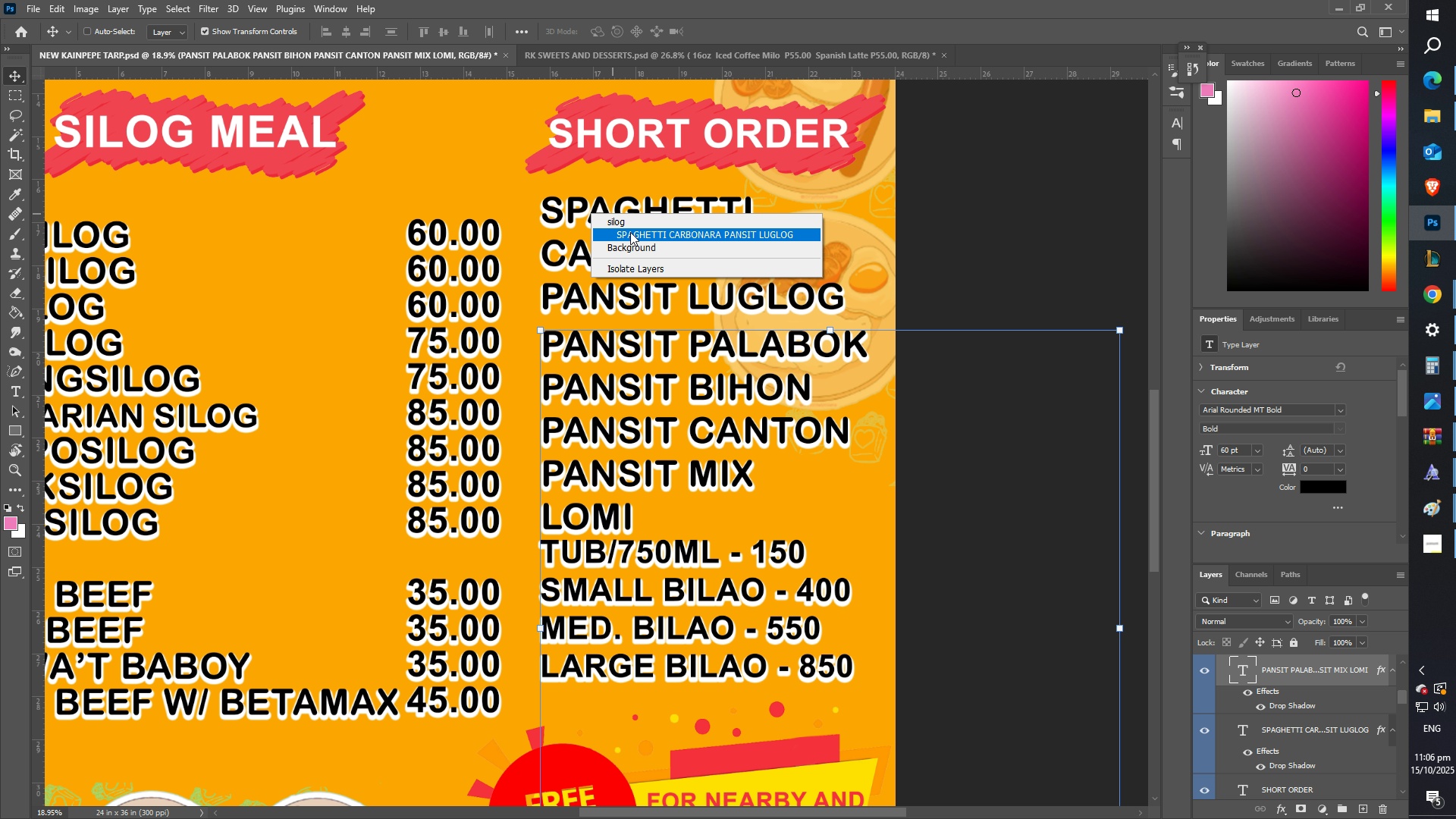 
left_click([631, 232])
 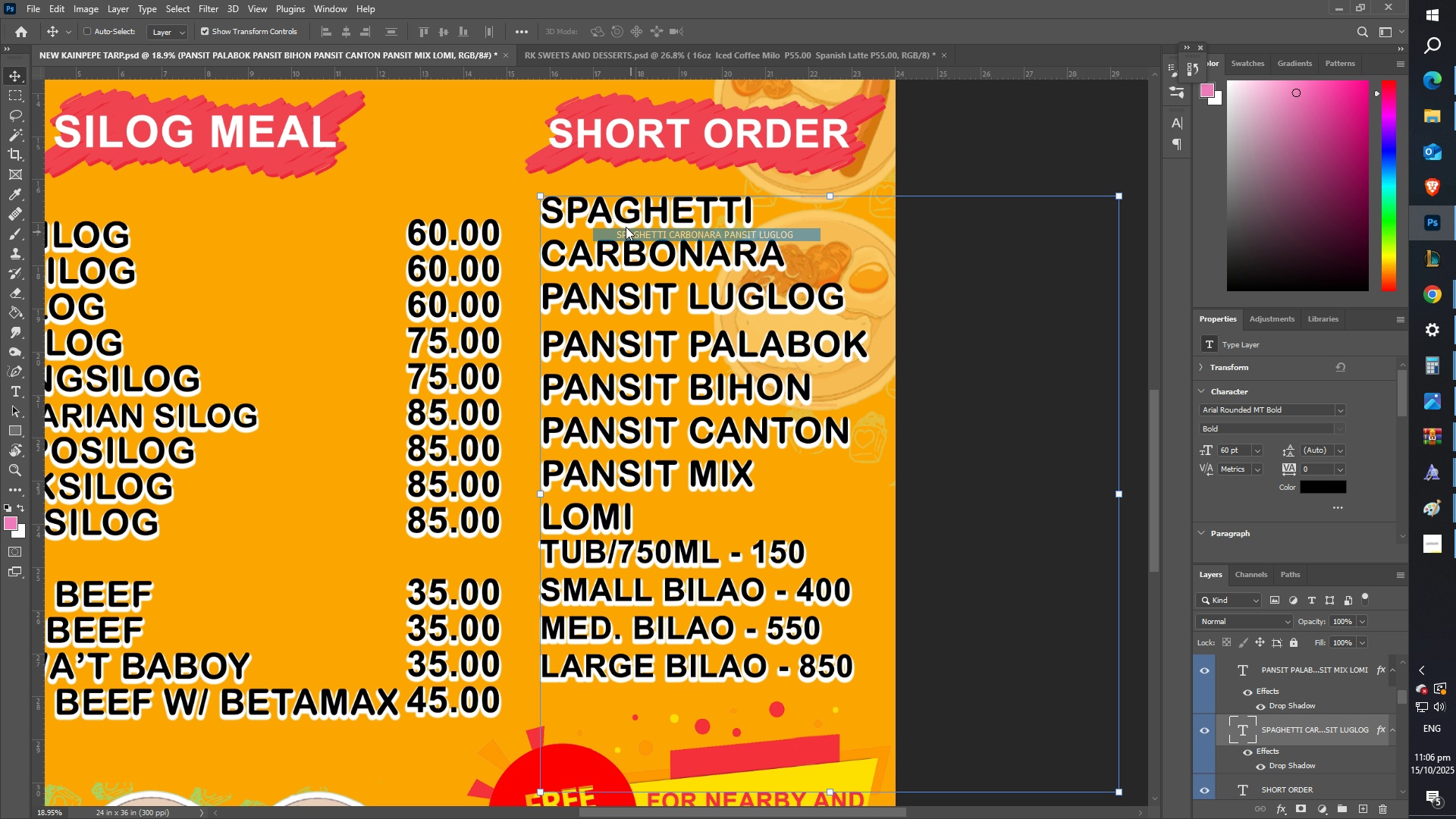 
hold_key(key=ShiftLeft, duration=1.43)
left_click_drag(start_coordinate=[626, 227], to_coordinate=[626, 215])
 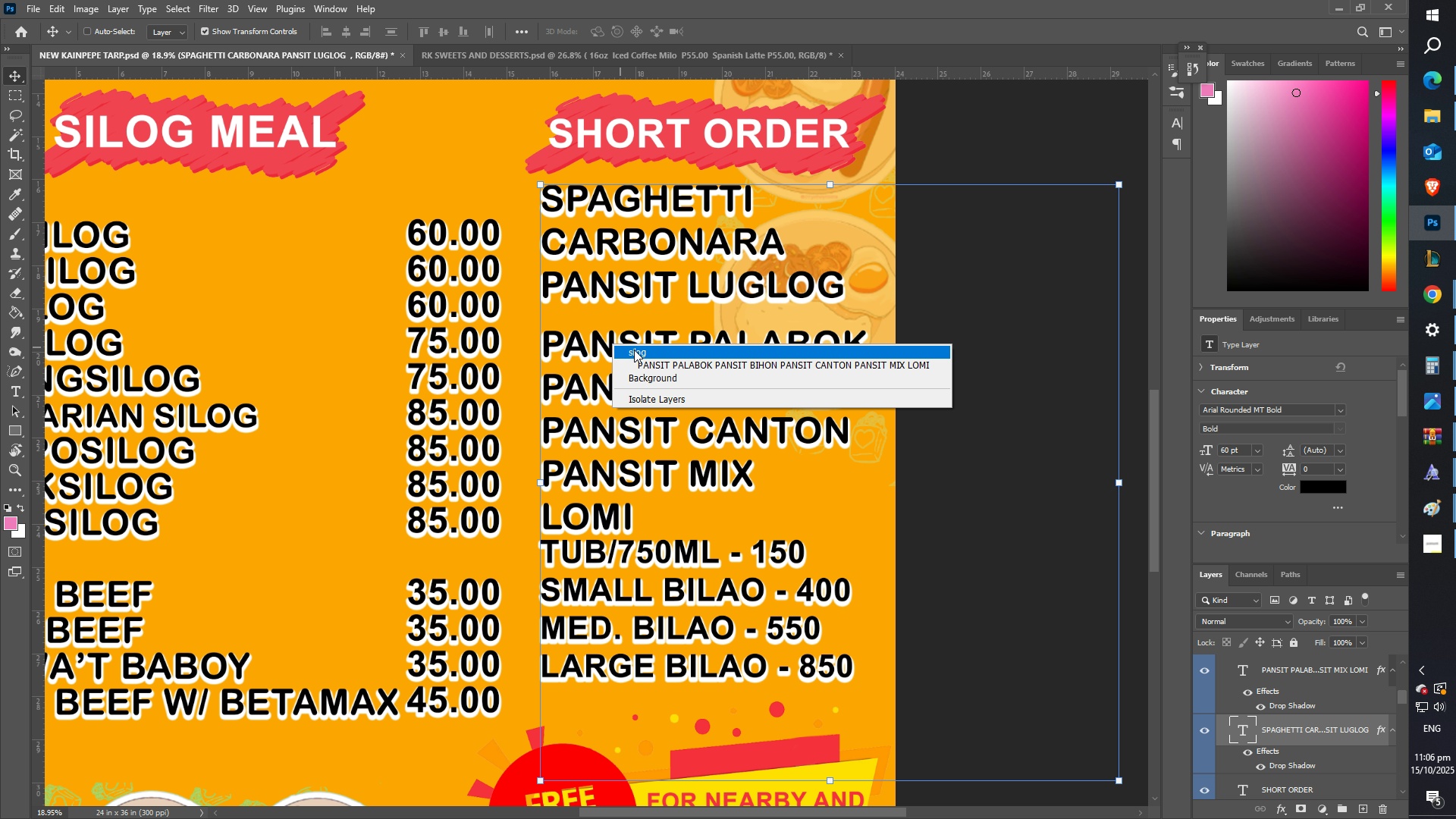 
left_click([645, 353])
 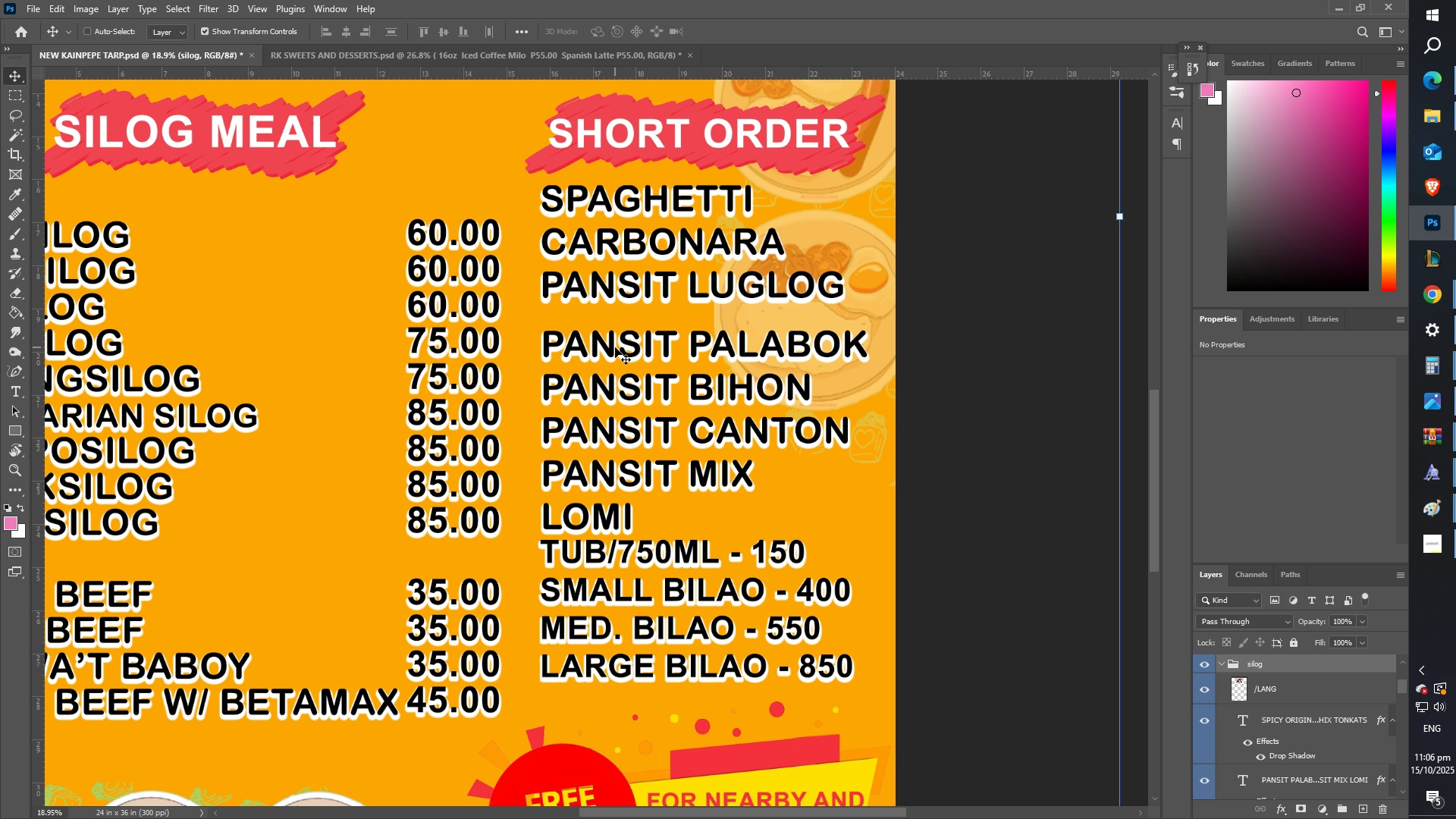 
right_click([615, 347])
 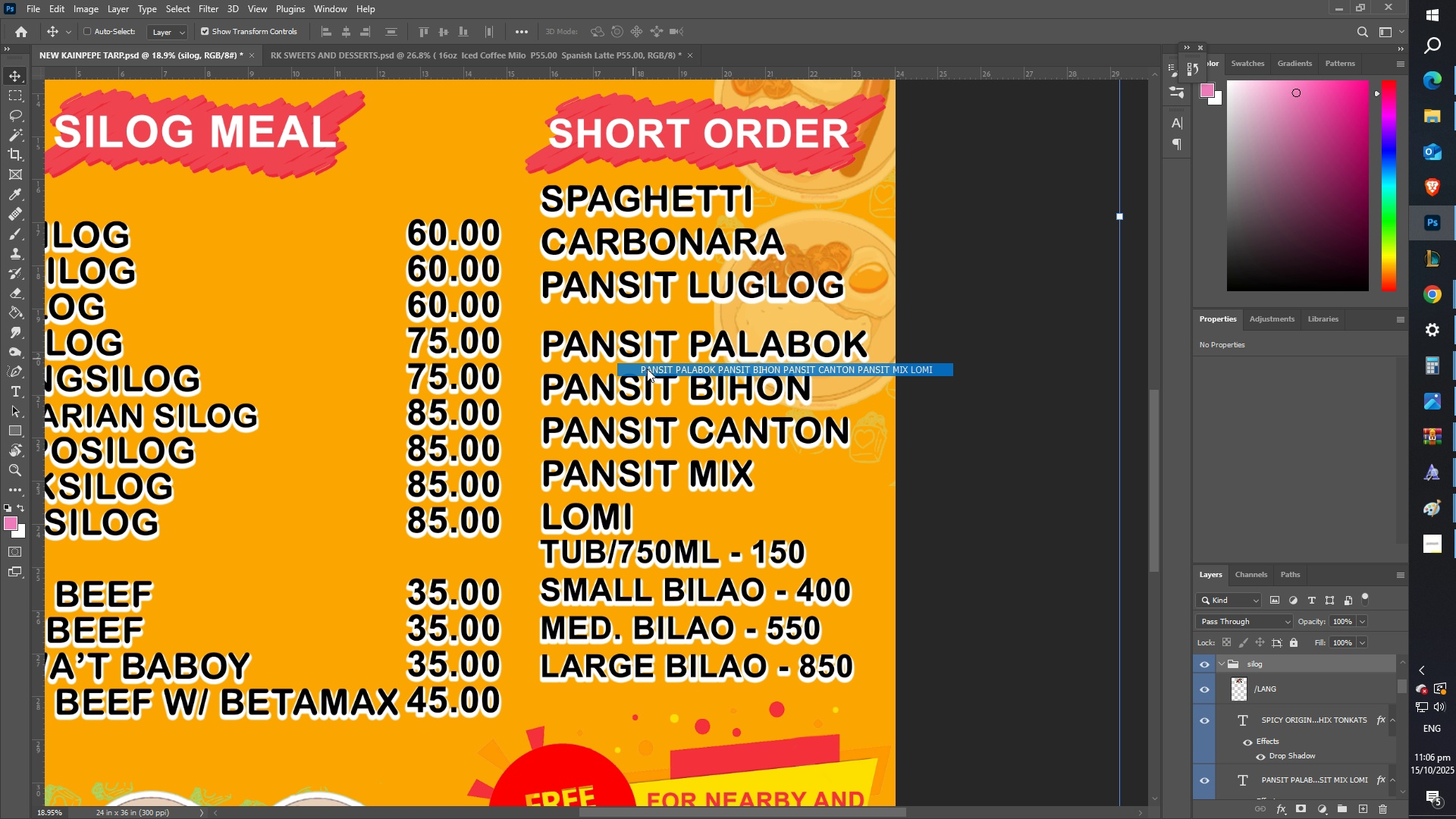 
left_click([647, 369])
 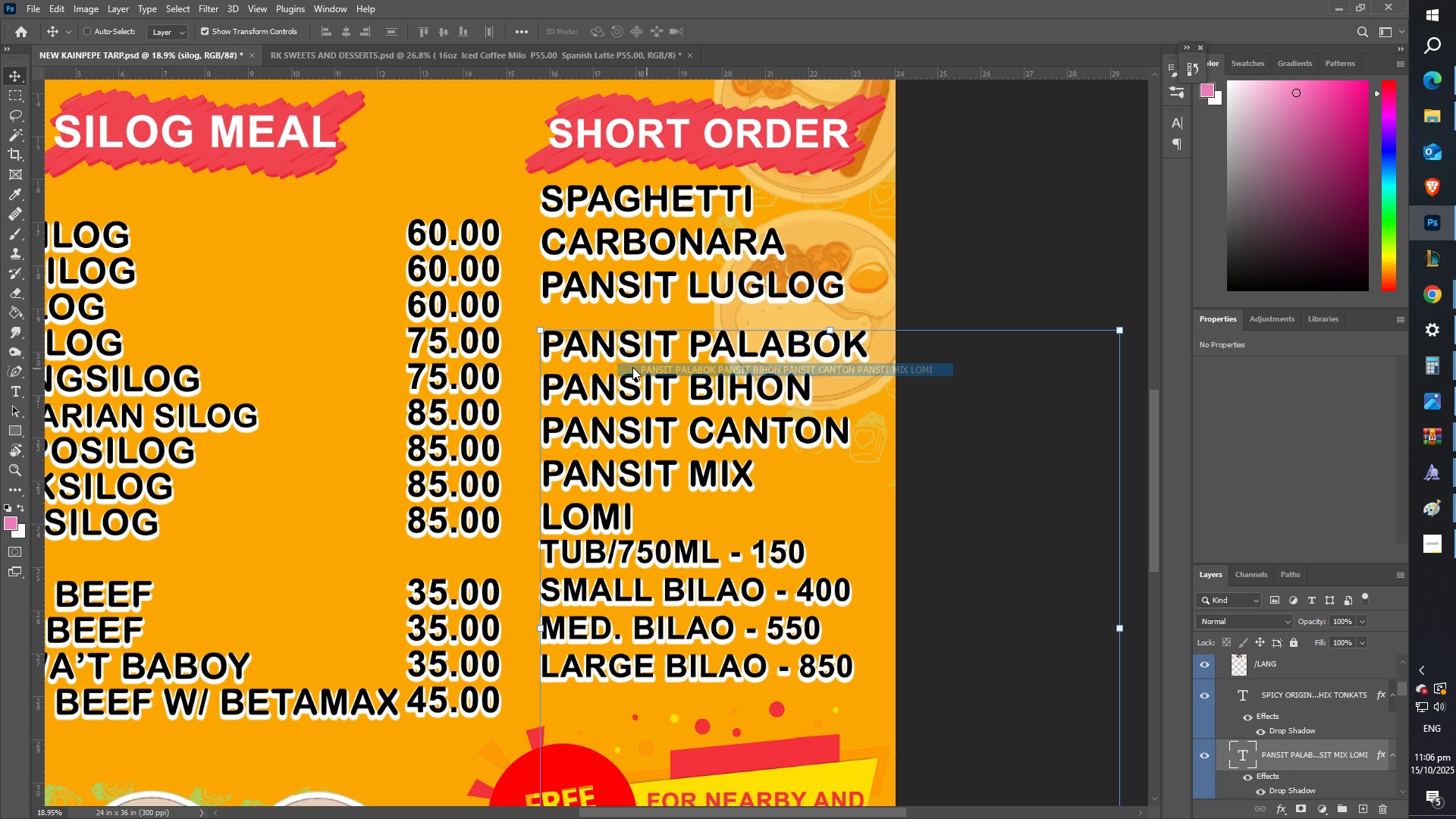 
hold_key(key=ShiftLeft, duration=1.5)
left_click_drag(start_coordinate=[632, 367], to_coordinate=[631, 353])
 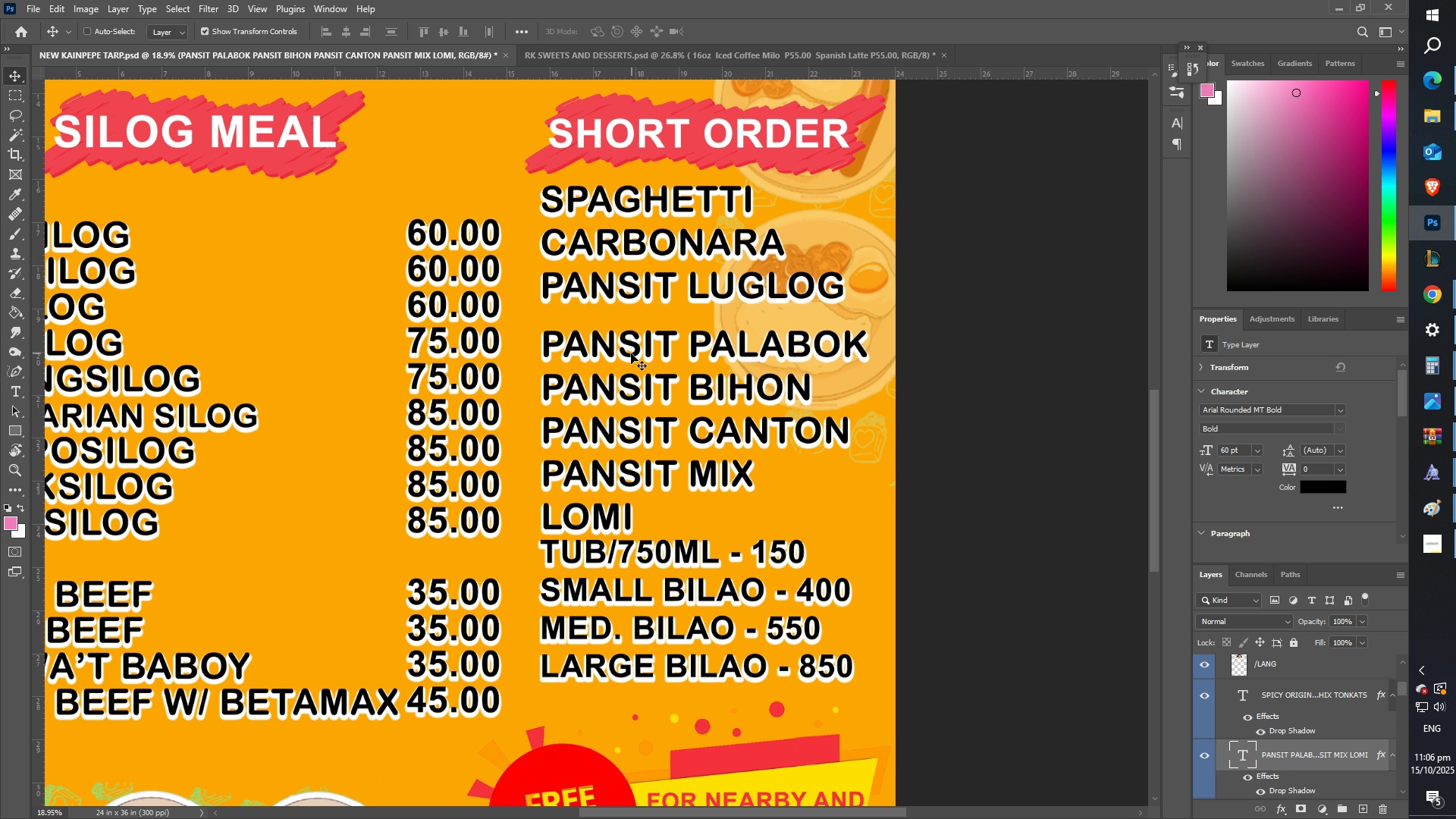 
hold_key(key=ShiftLeft, duration=1.52)
left_click_drag(start_coordinate=[635, 364], to_coordinate=[639, 350])
 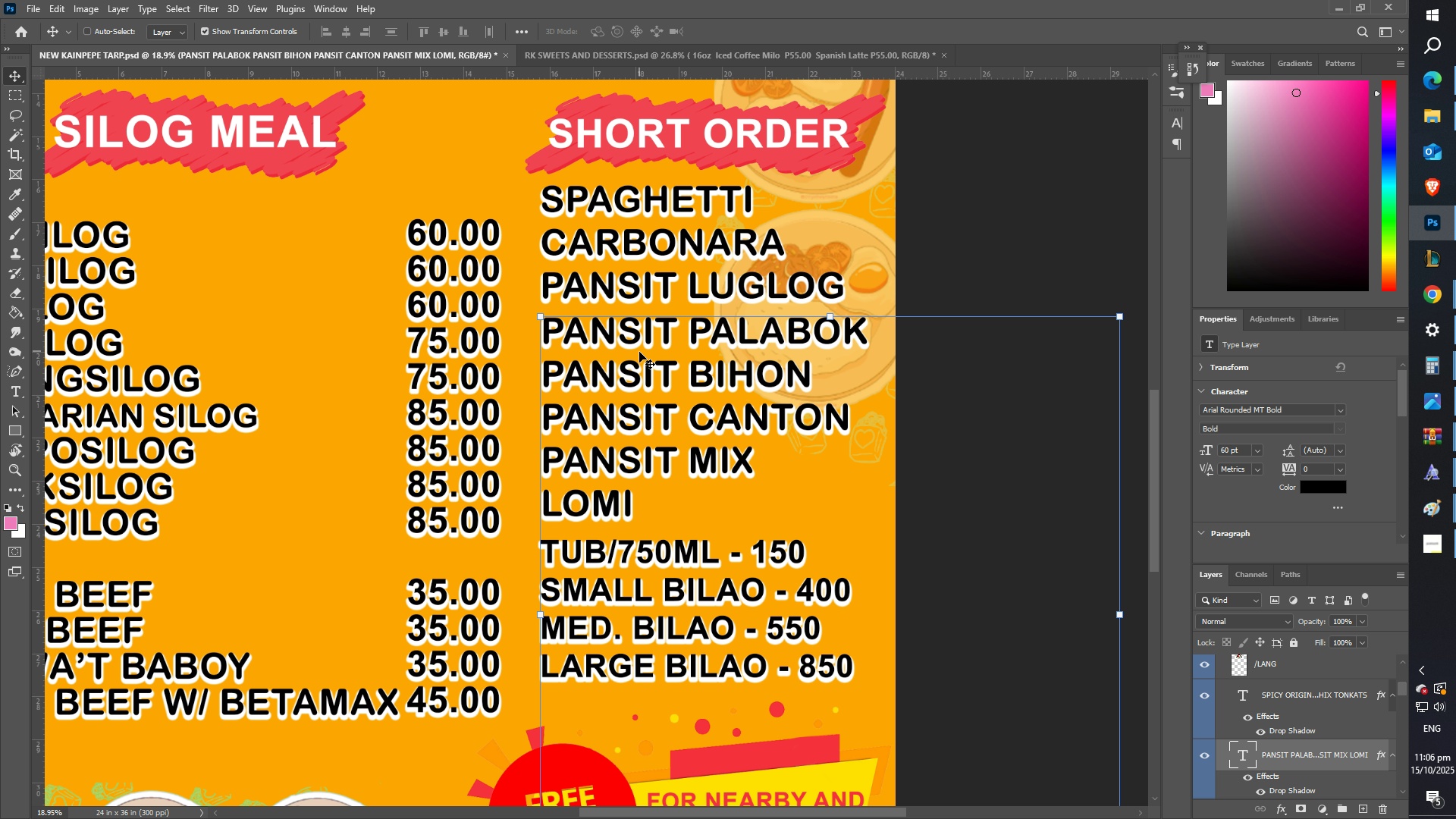 
hold_key(key=ShiftLeft, duration=0.37)
 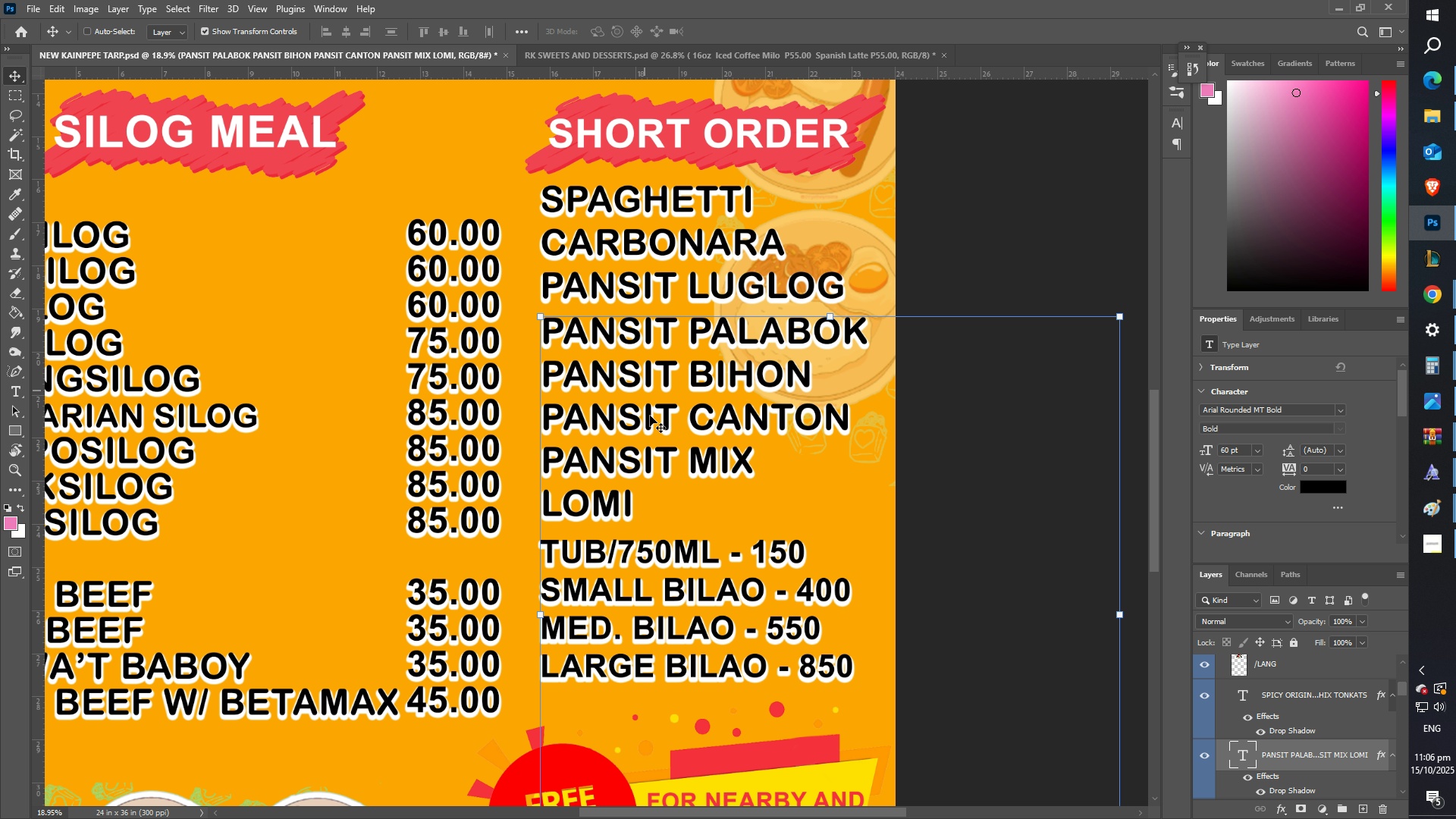 
scroll: coordinate [654, 473], scroll_direction: down, amount: 8.0
 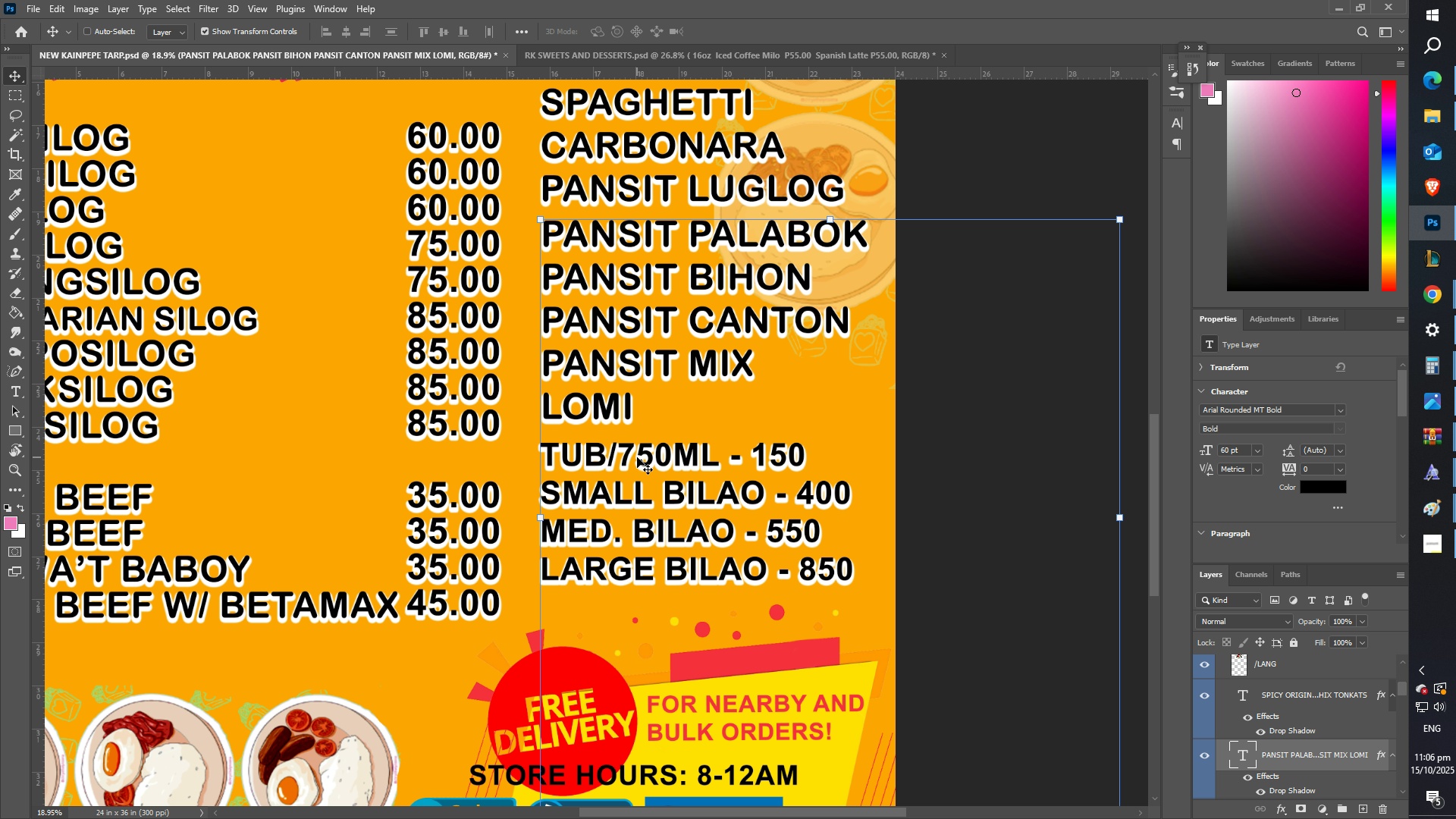 
right_click([637, 457])
 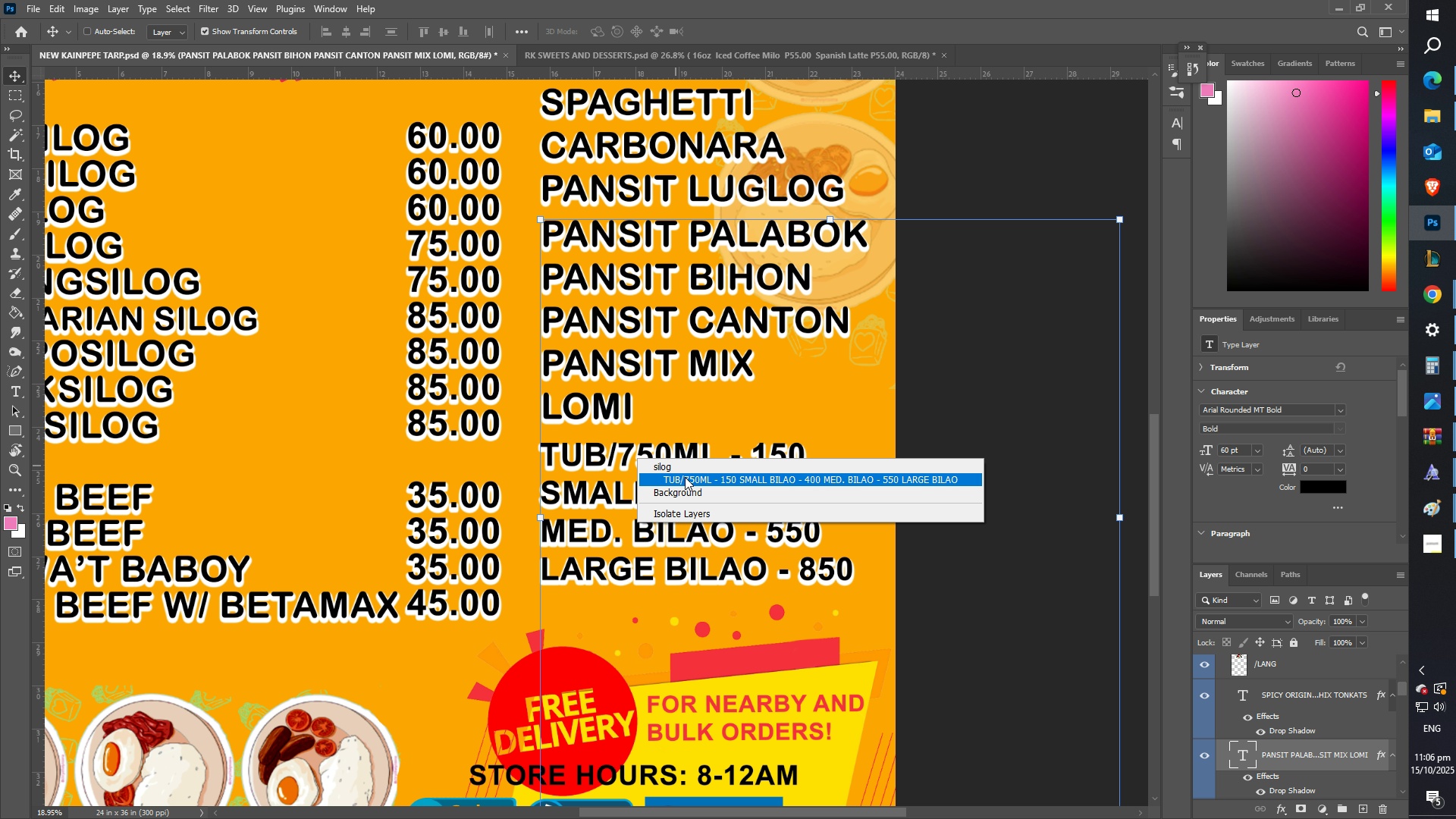 
left_click([685, 477])
 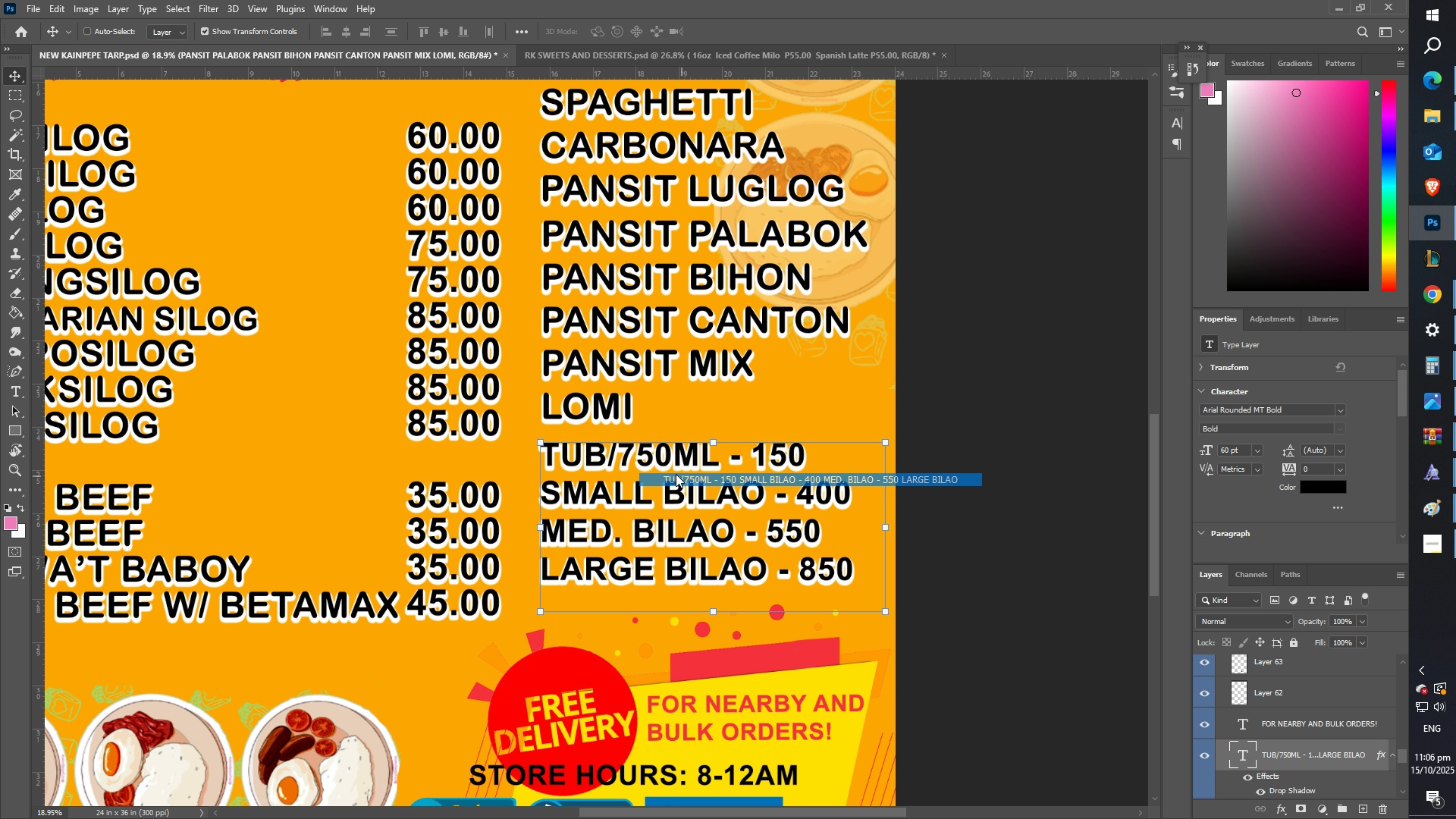 
hold_key(key=ShiftLeft, duration=1.5)
left_click_drag(start_coordinate=[639, 467], to_coordinate=[640, 500])
 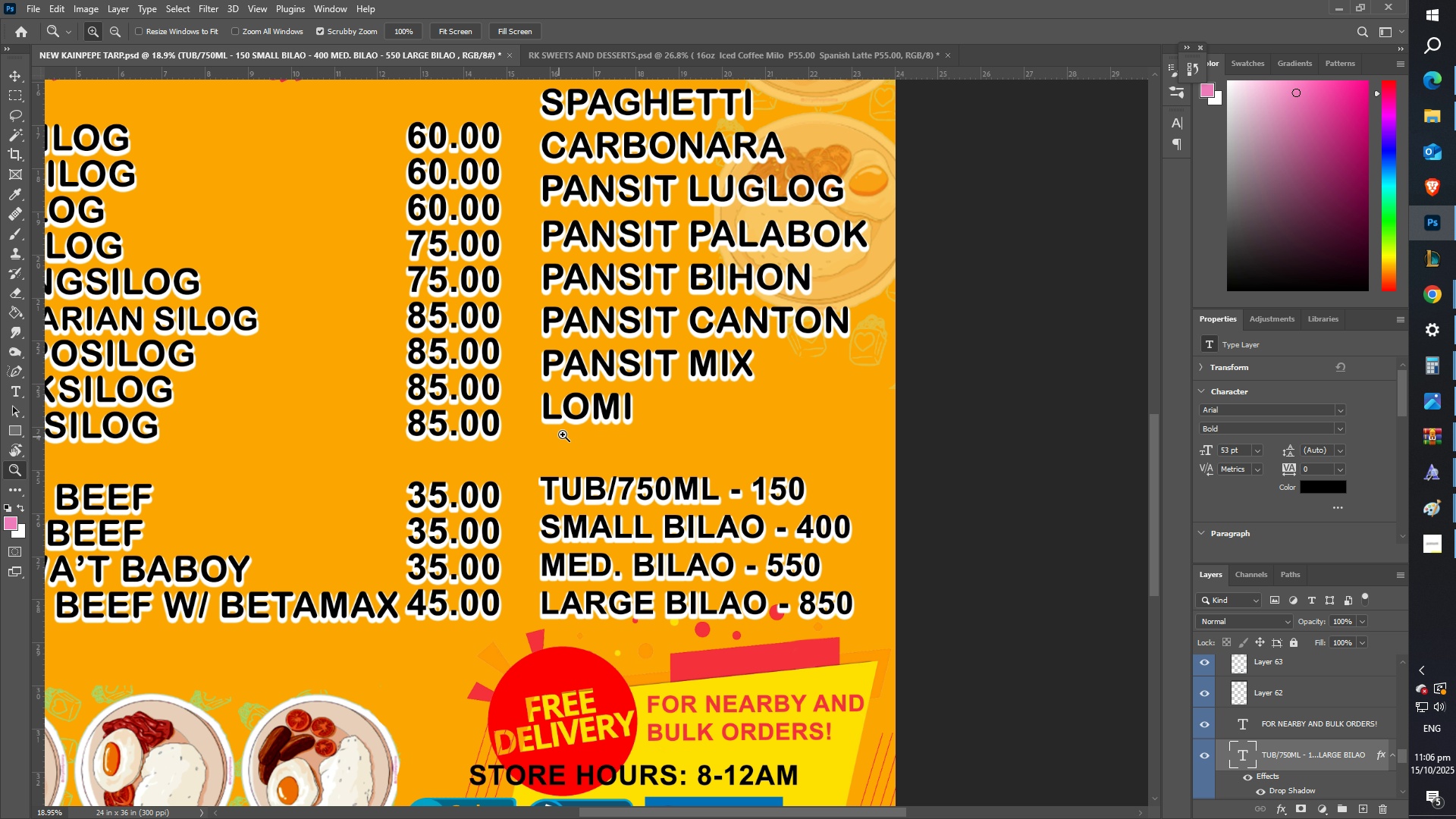 
hold_key(key=ShiftLeft, duration=0.34)
 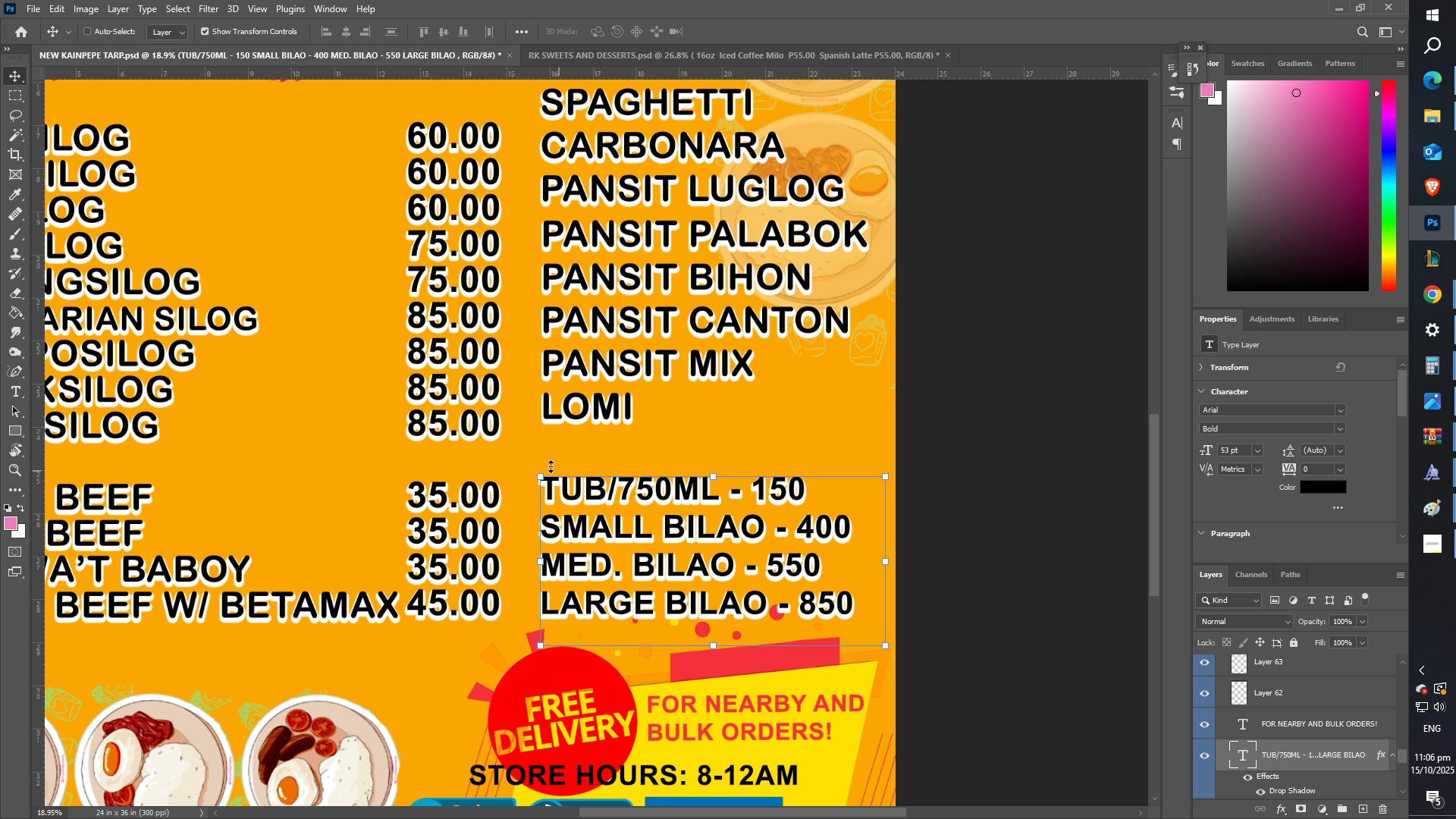 
type(zzf)
 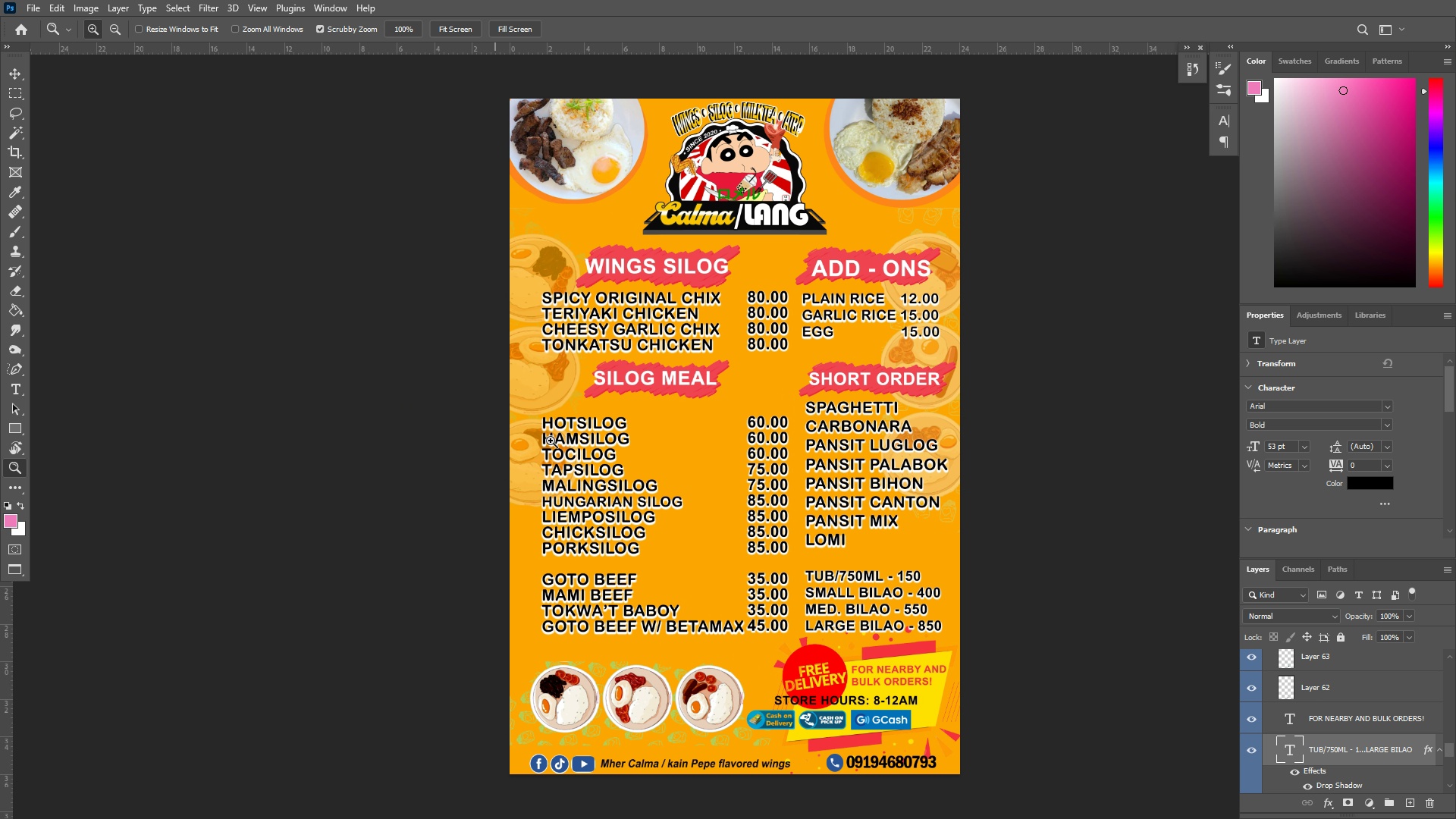 
left_click_drag(start_coordinate=[564, 432], to_coordinate=[503, 429])
 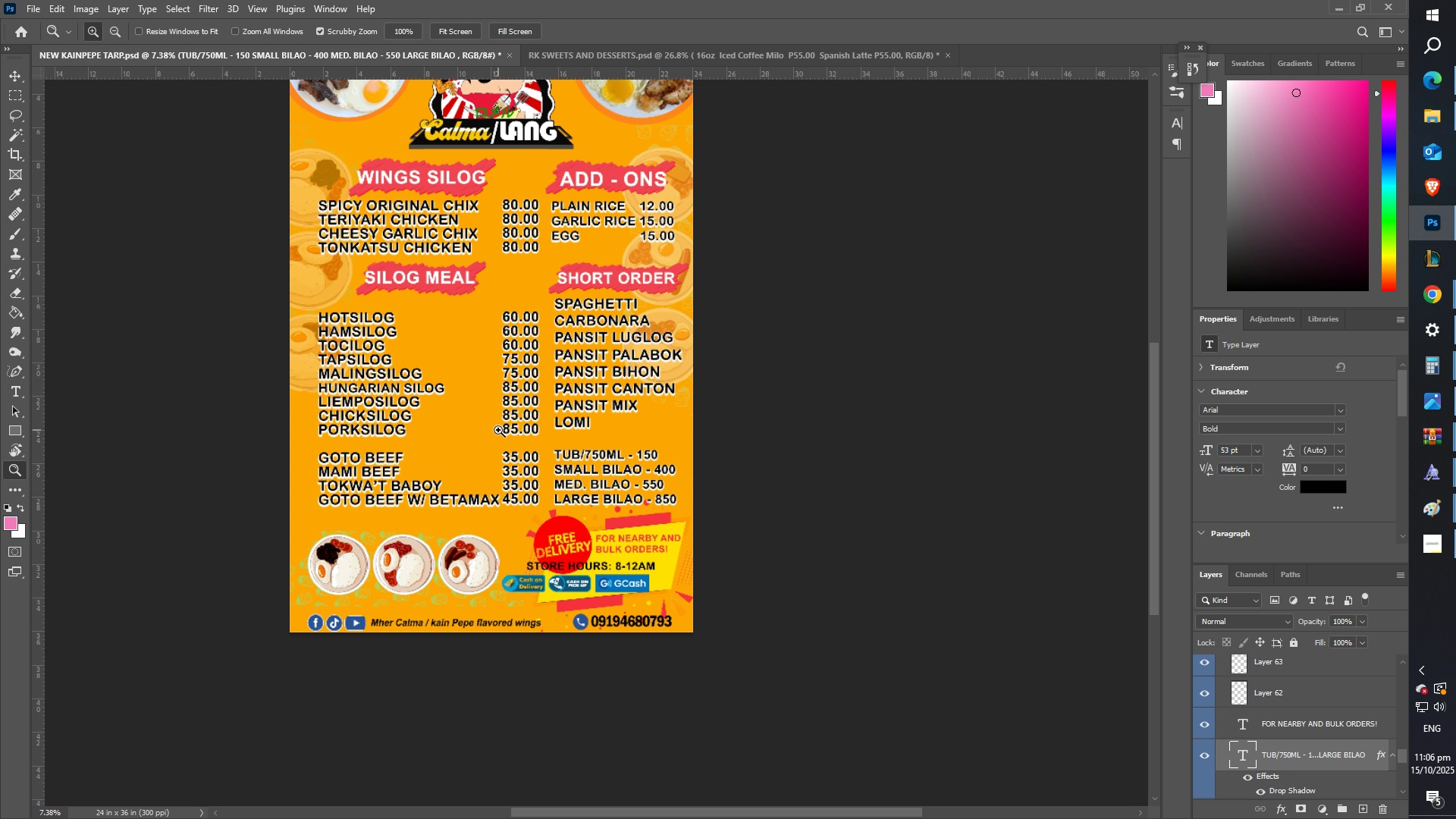 
left_click_drag(start_coordinate=[498, 430], to_coordinate=[478, 435])
 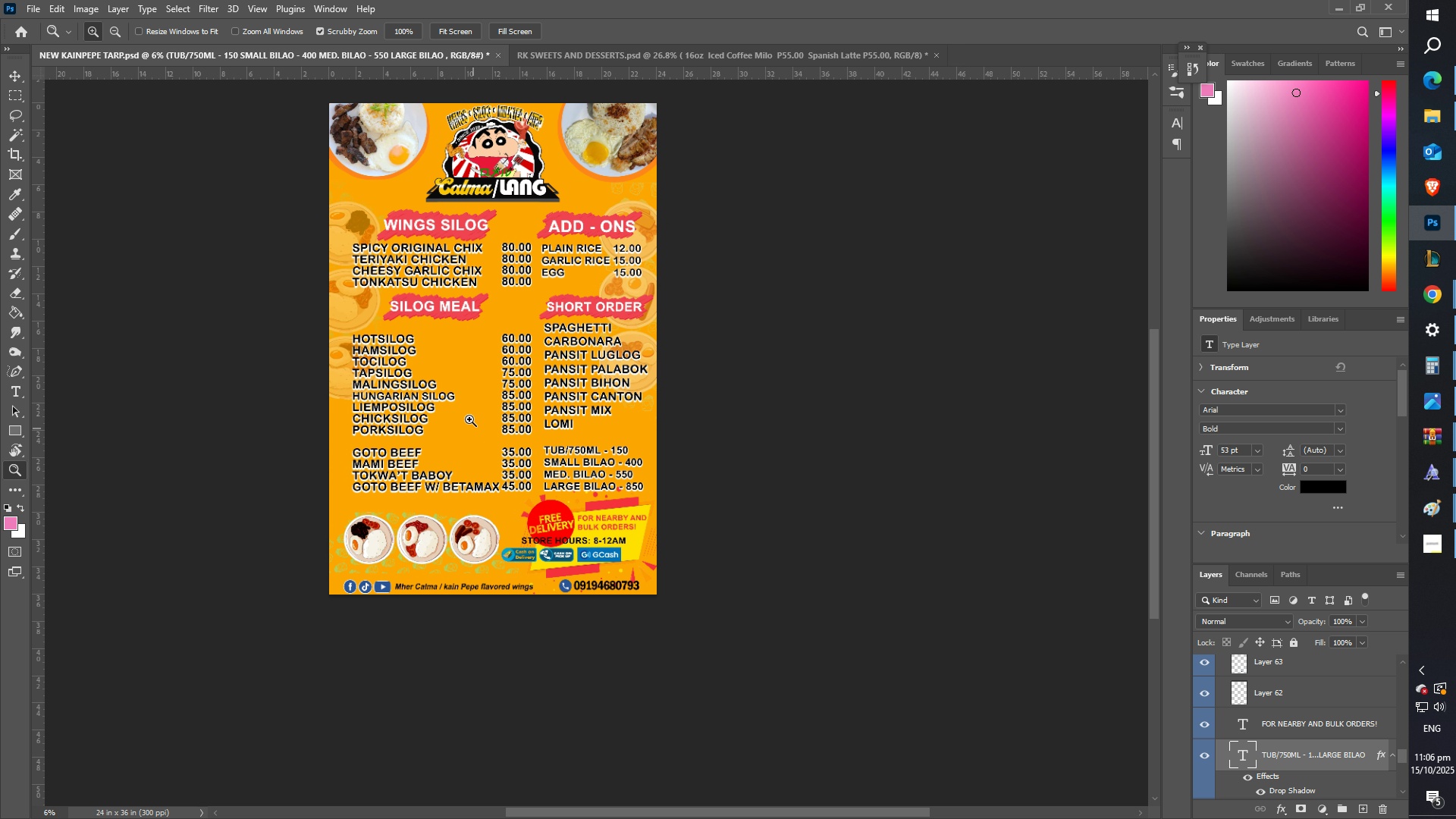 
left_click_drag(start_coordinate=[465, 404], to_coordinate=[491, 403])
 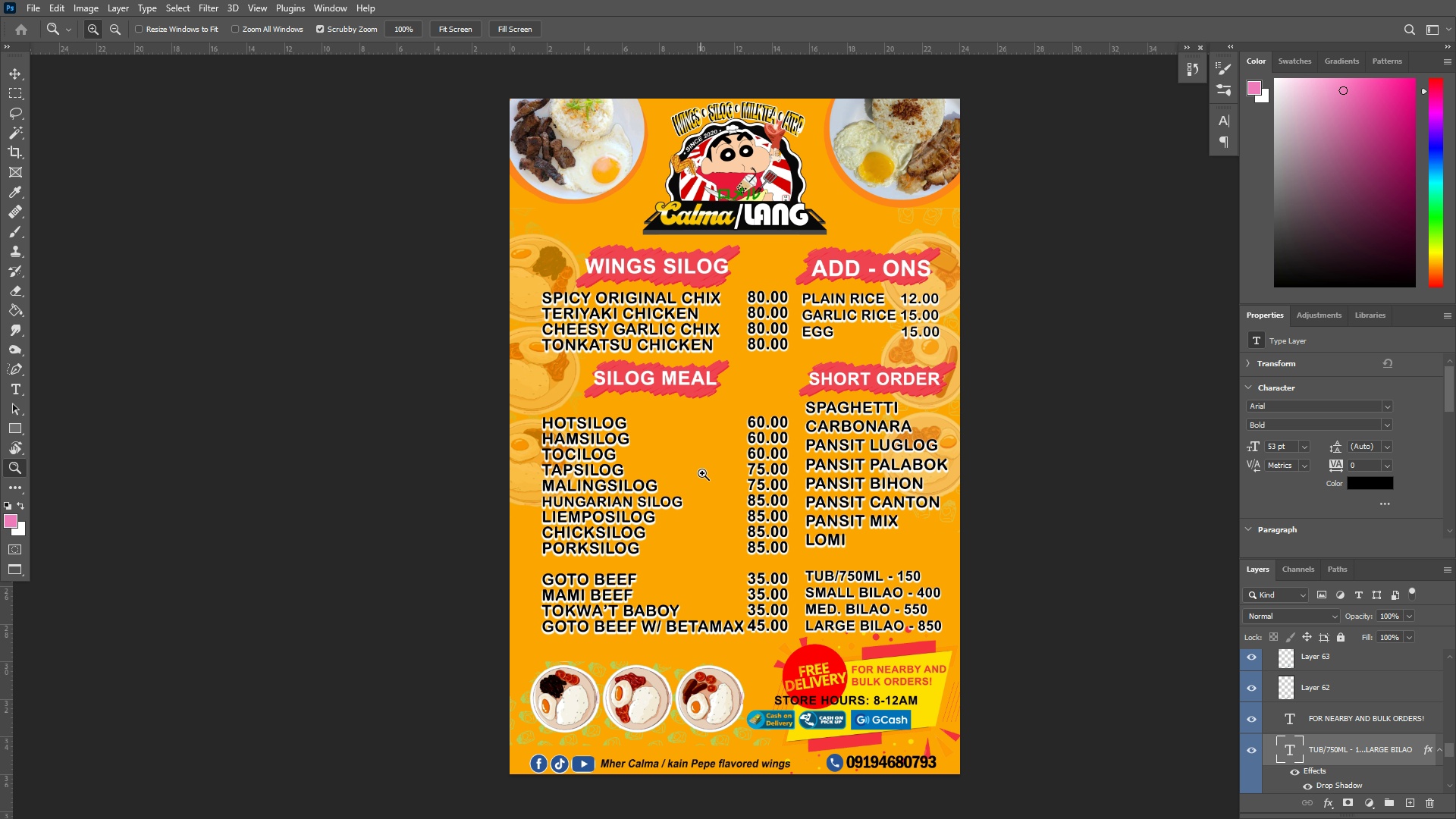 
left_click_drag(start_coordinate=[868, 701], to_coordinate=[911, 670])
 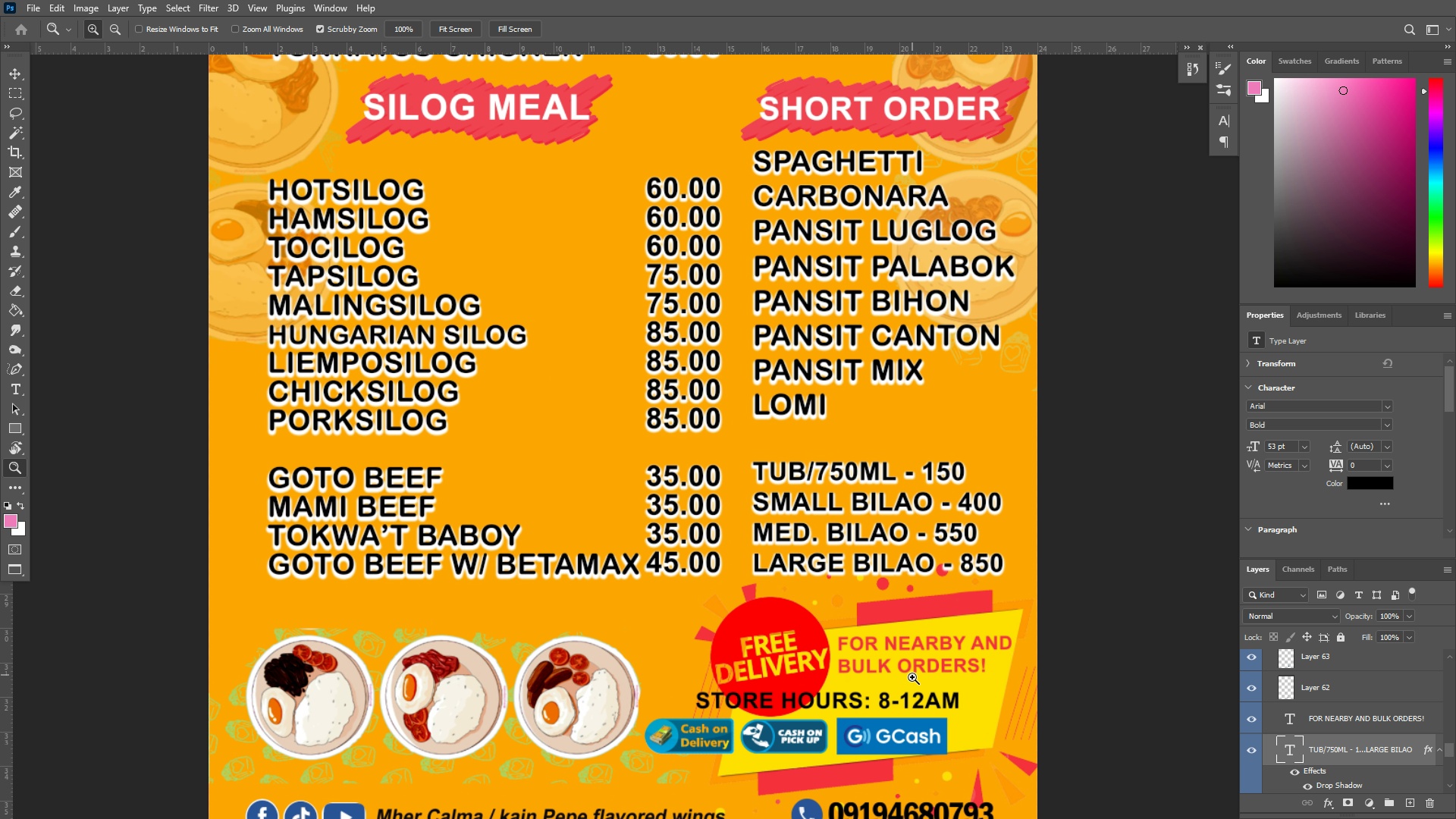 
hold_key(key=Space, duration=0.57)
 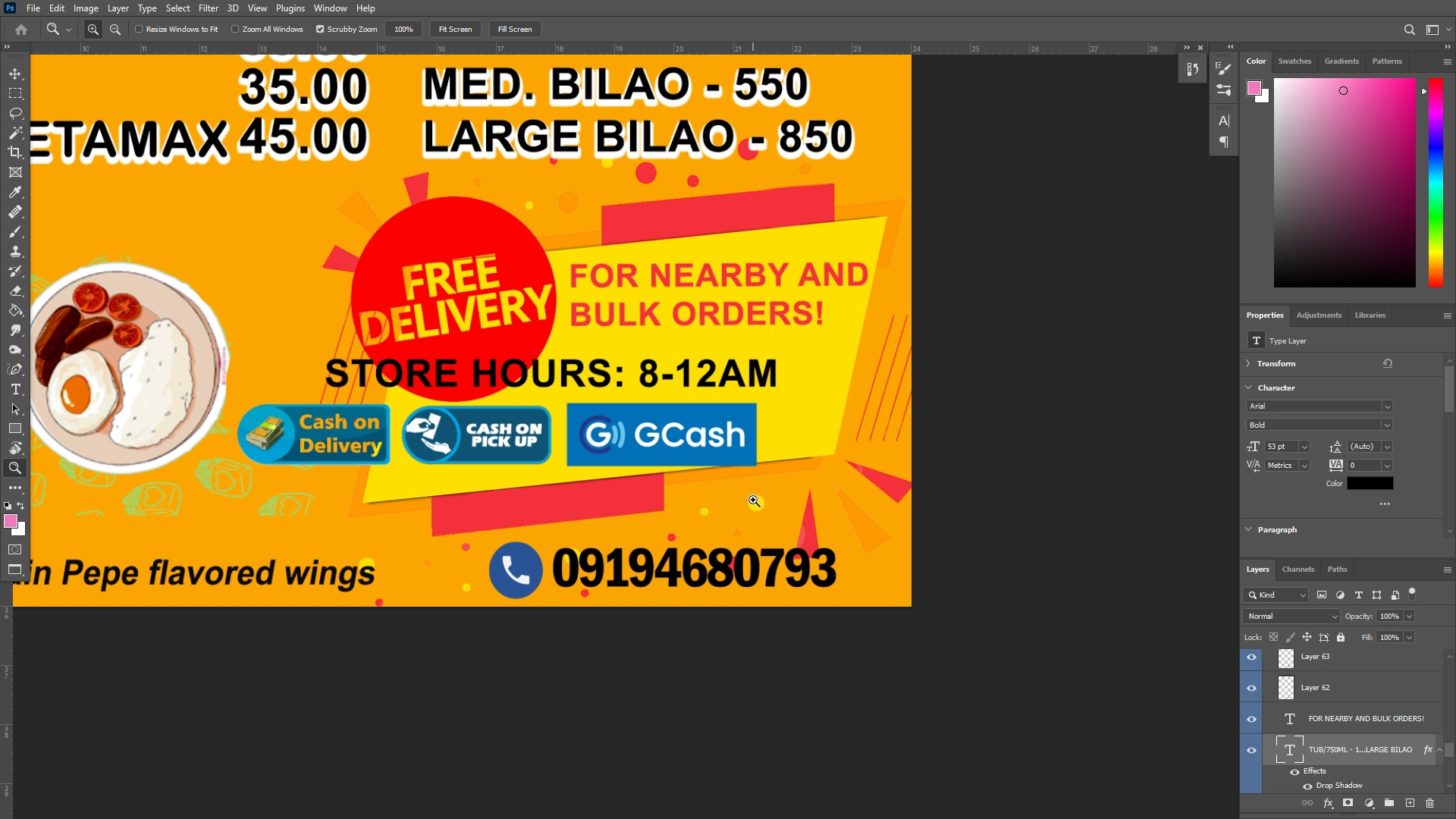 
left_click_drag(start_coordinate=[902, 708], to_coordinate=[693, 440])
 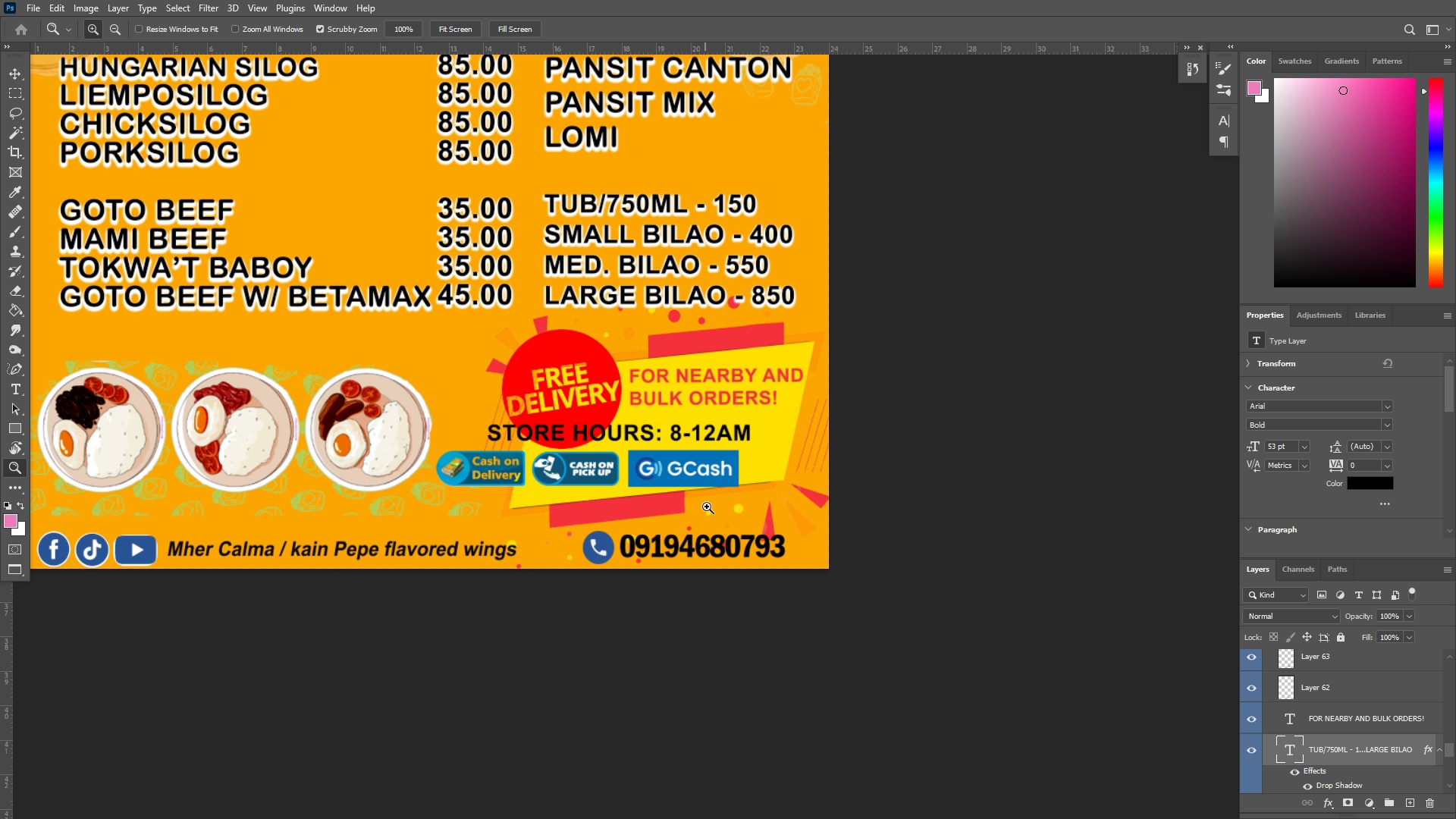 
left_click_drag(start_coordinate=[714, 516], to_coordinate=[753, 500])
 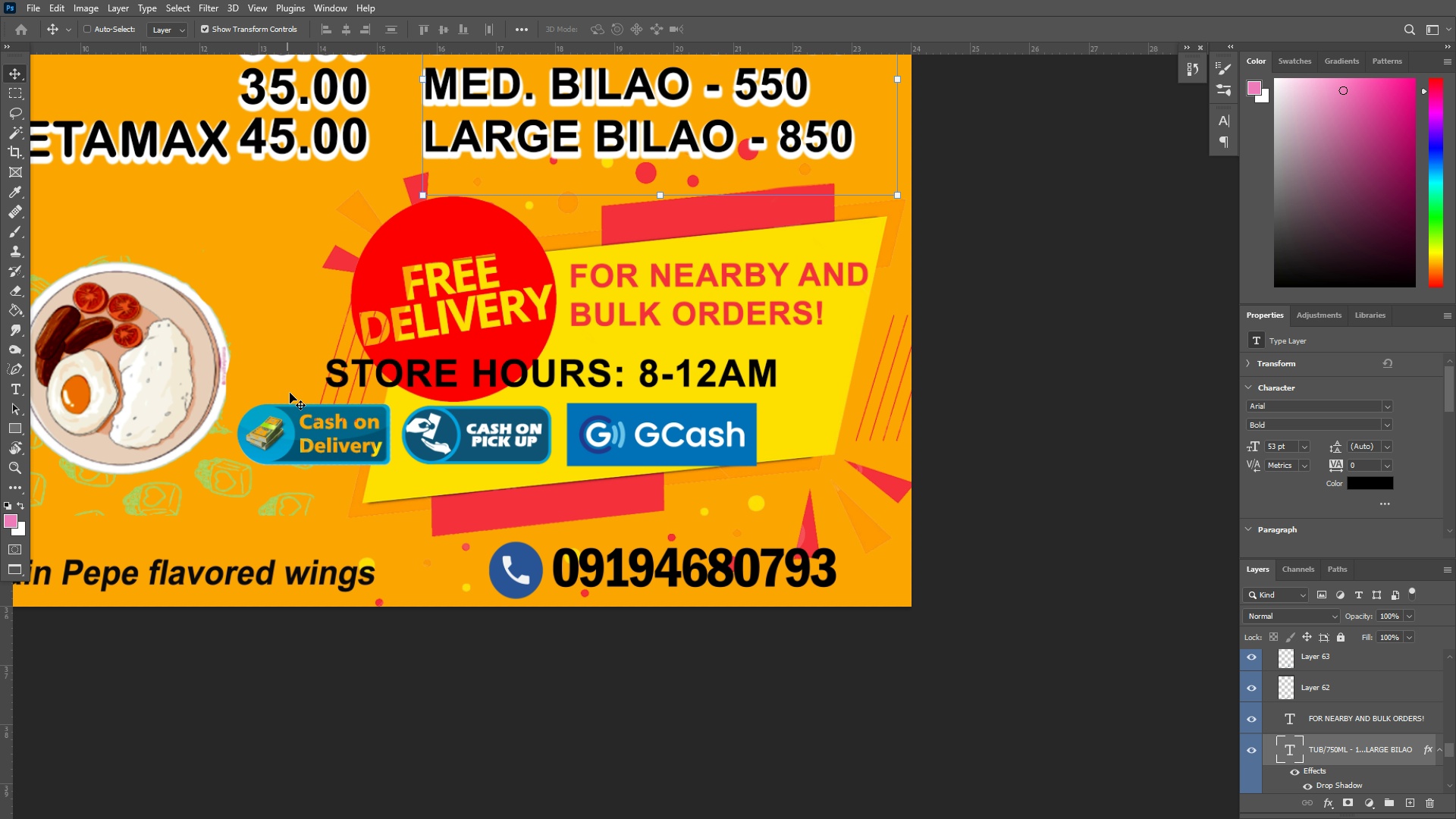 
right_click([268, 422])
 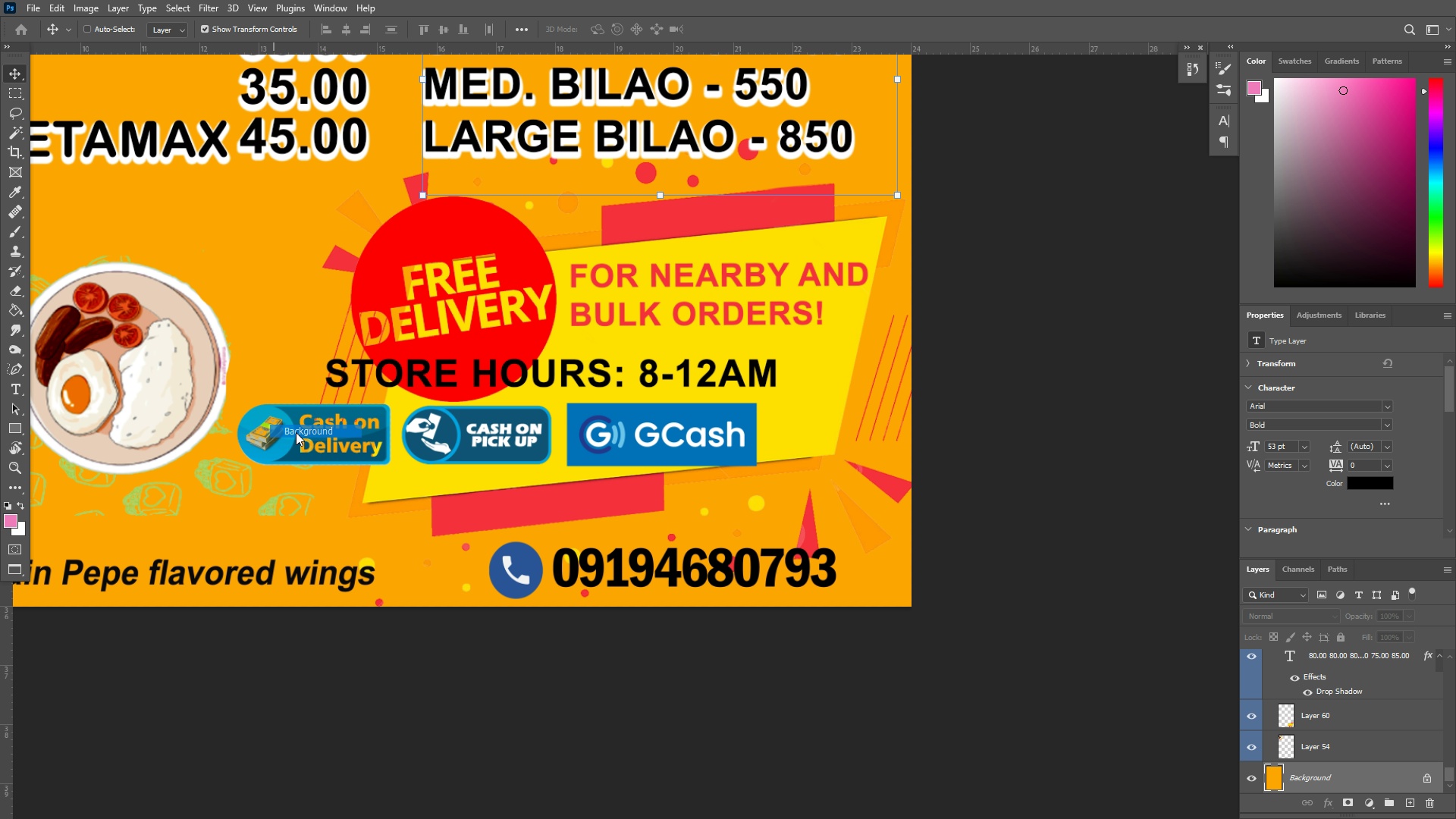 
left_click([296, 432])
 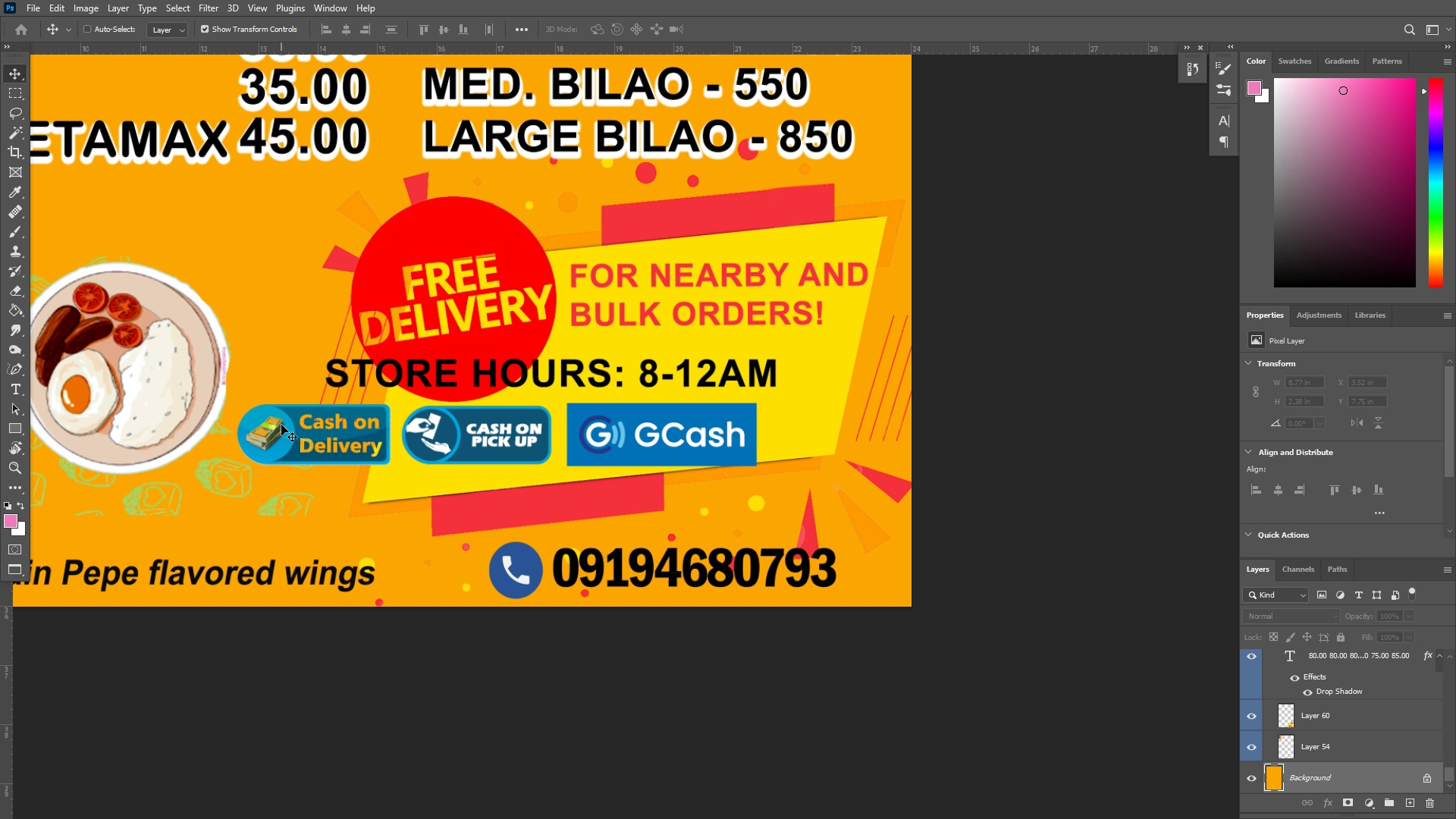 
right_click([281, 425])
 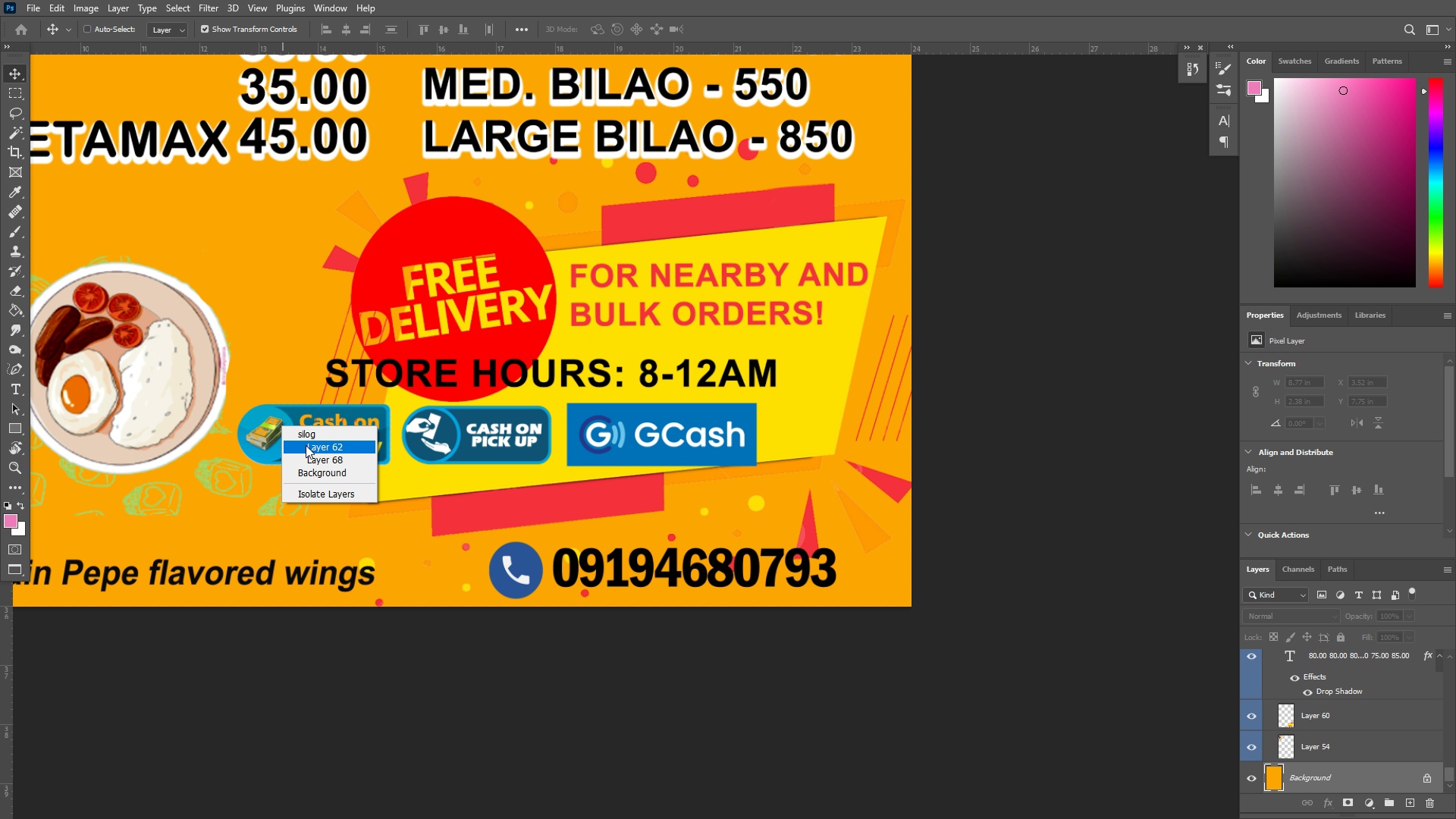 
left_click([306, 445])
 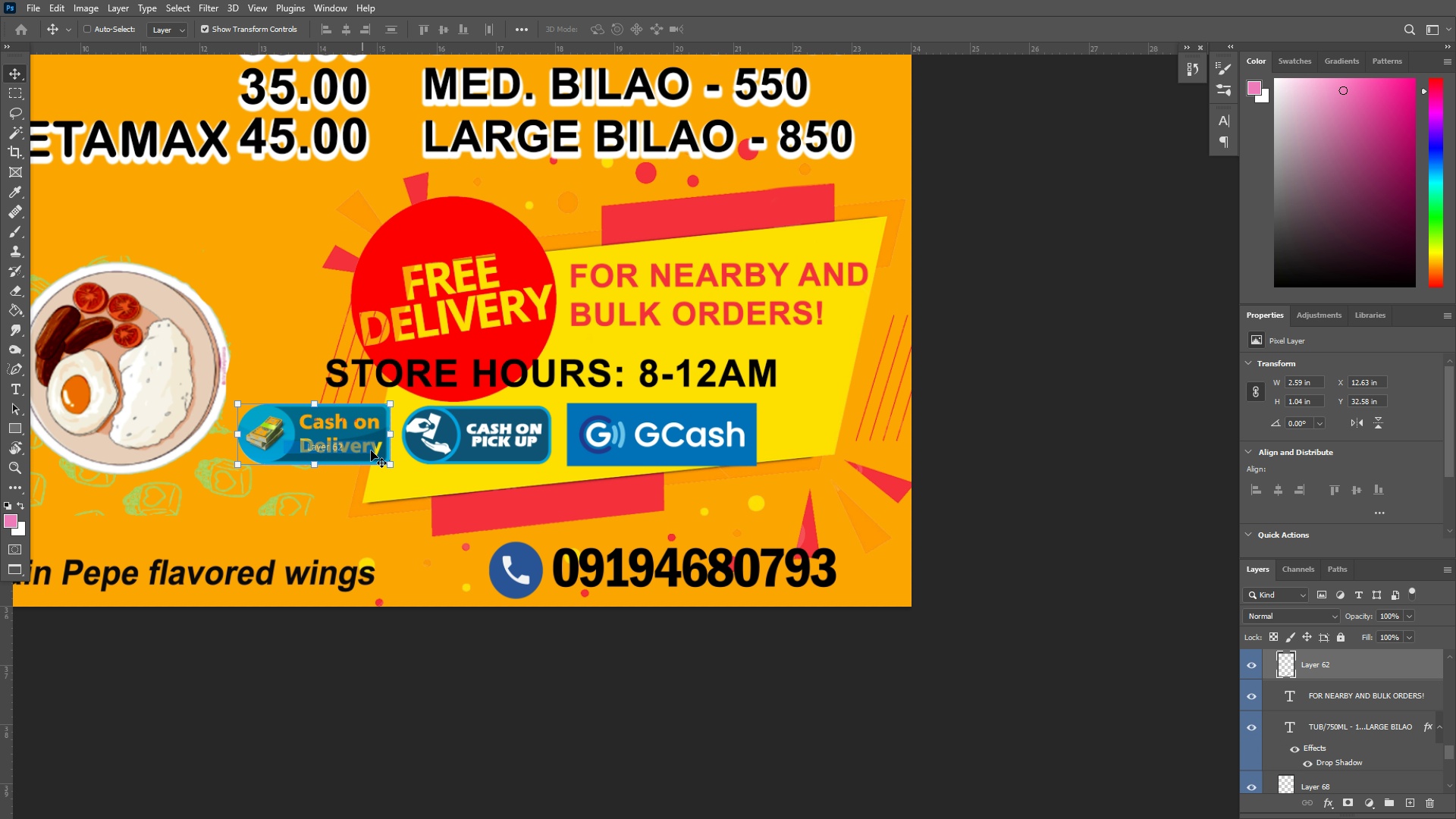 
hold_key(key=ShiftLeft, duration=1.53)
right_click([541, 457])
 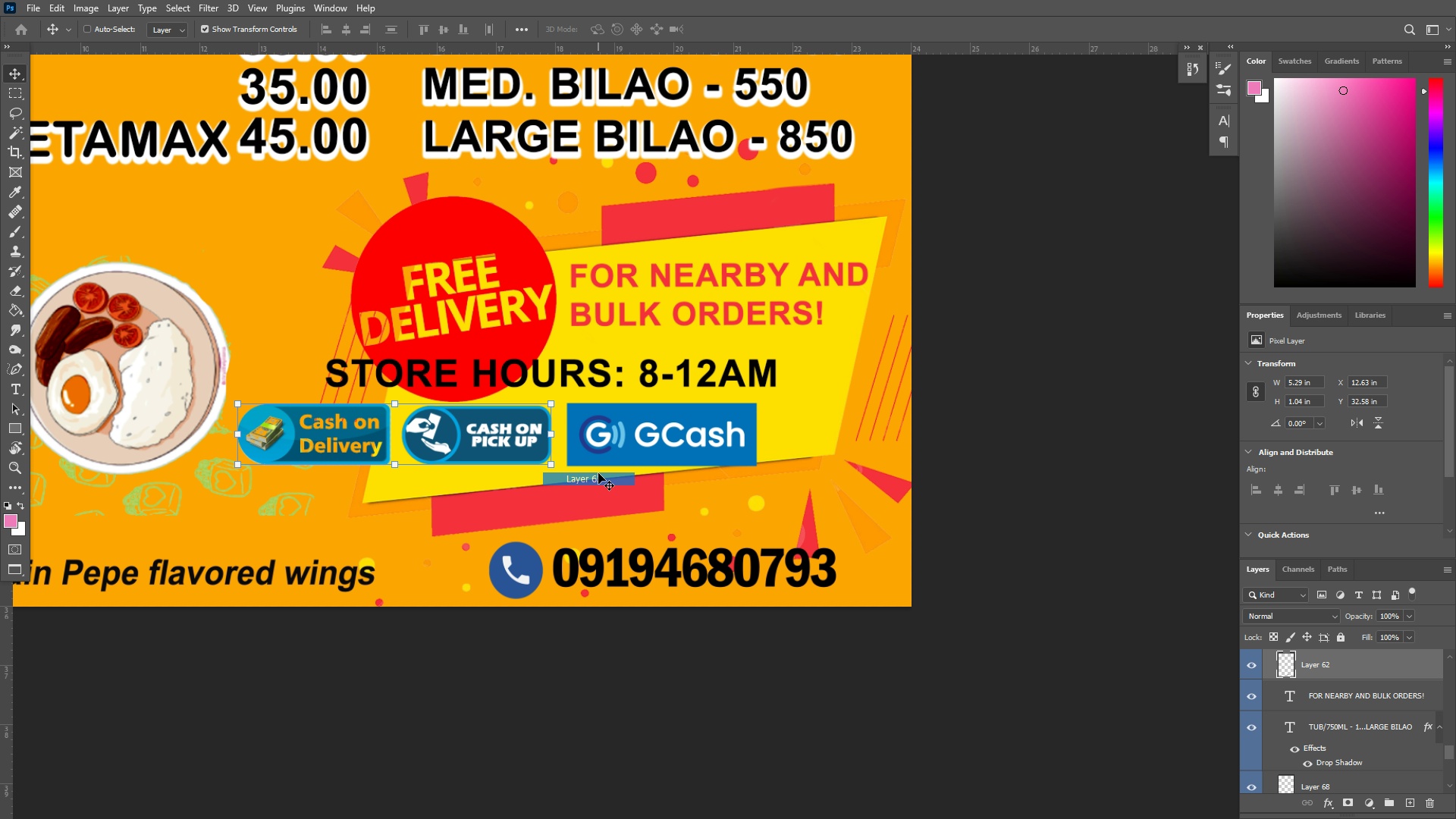 
hold_key(key=ShiftLeft, duration=1.37)
left_click([662, 457])
 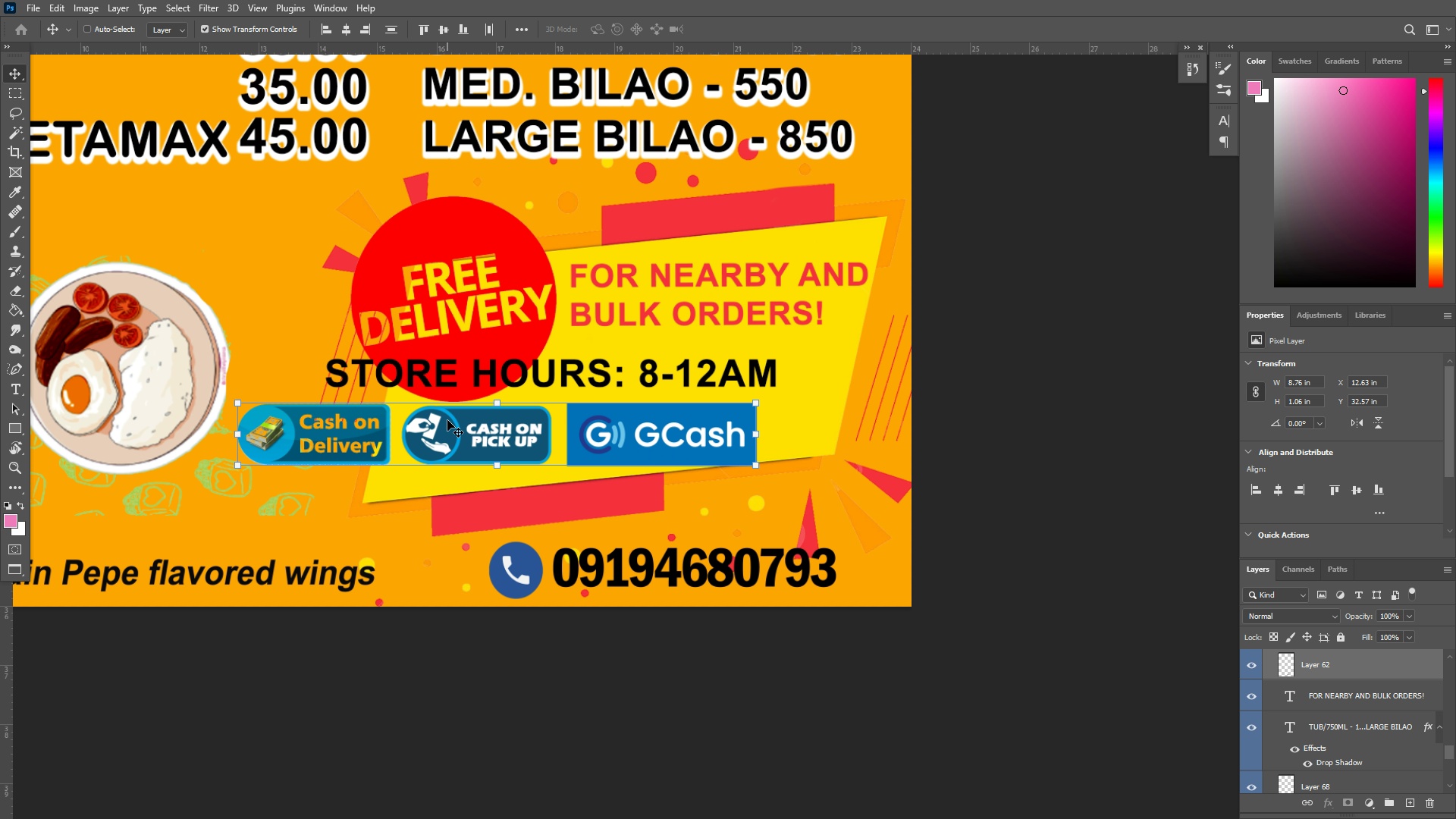 
left_click_drag(start_coordinate=[452, 422], to_coordinate=[573, 437])
 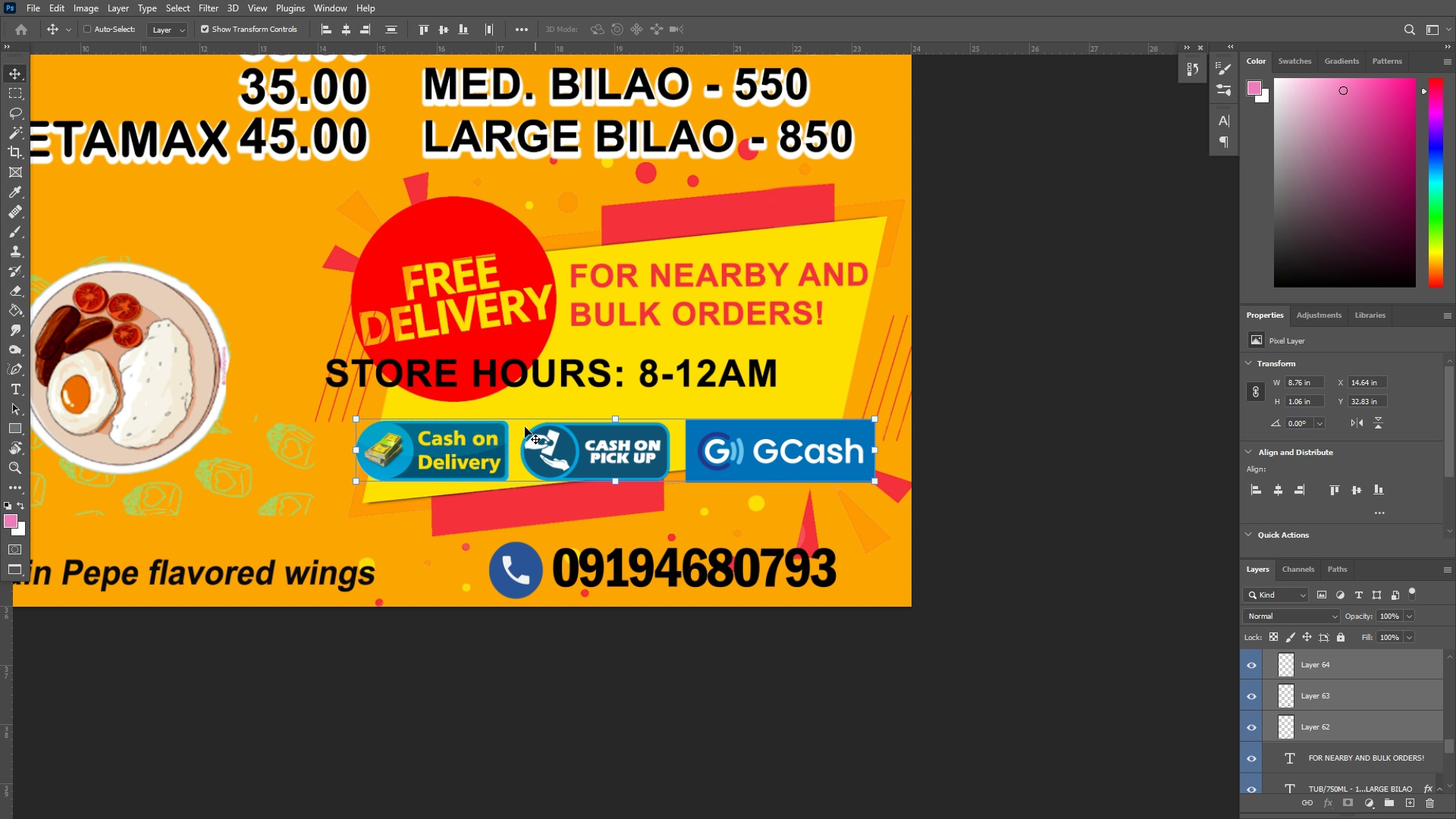 
type(zz)
 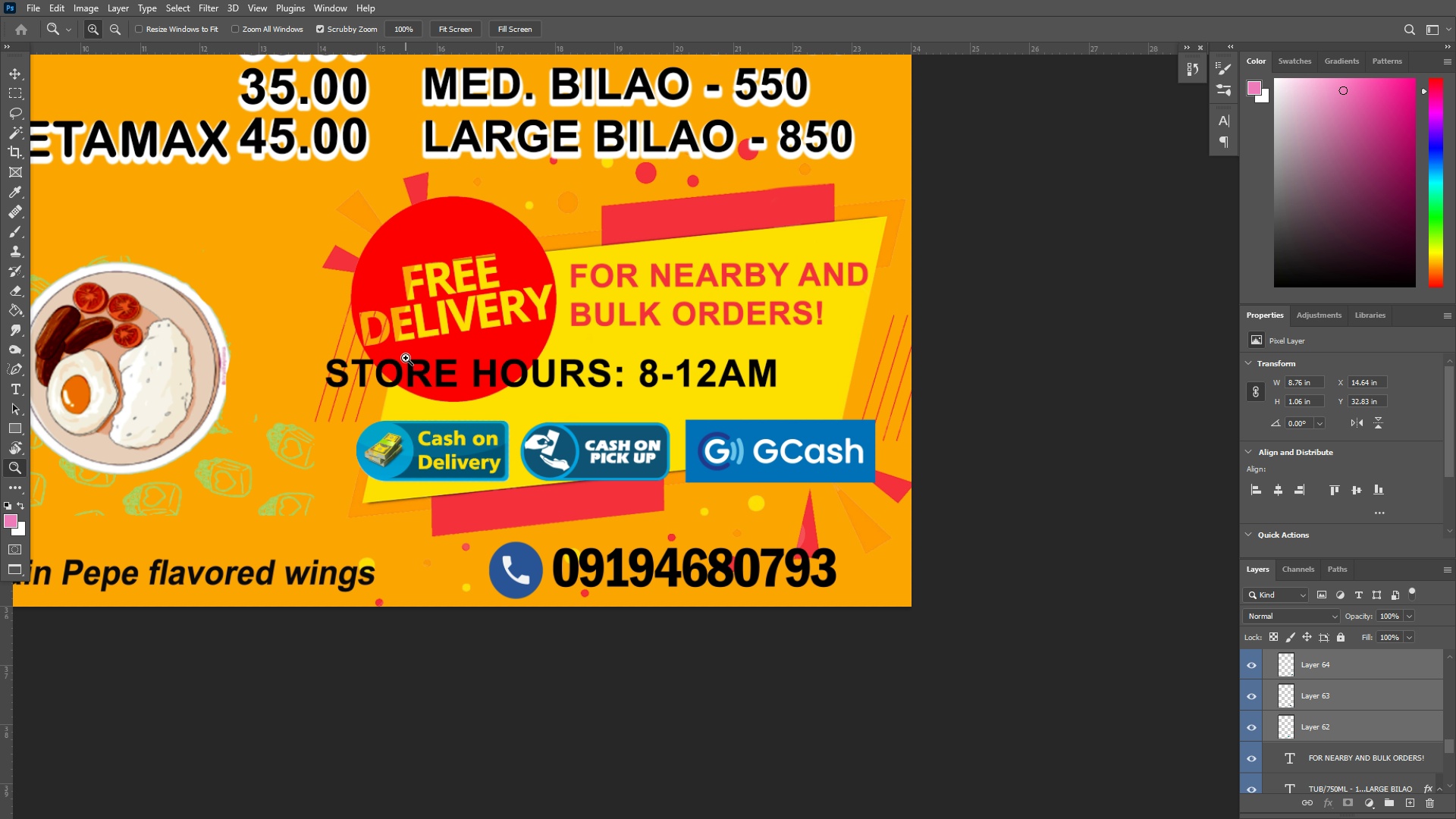 
left_click_drag(start_coordinate=[406, 358], to_coordinate=[330, 359])
 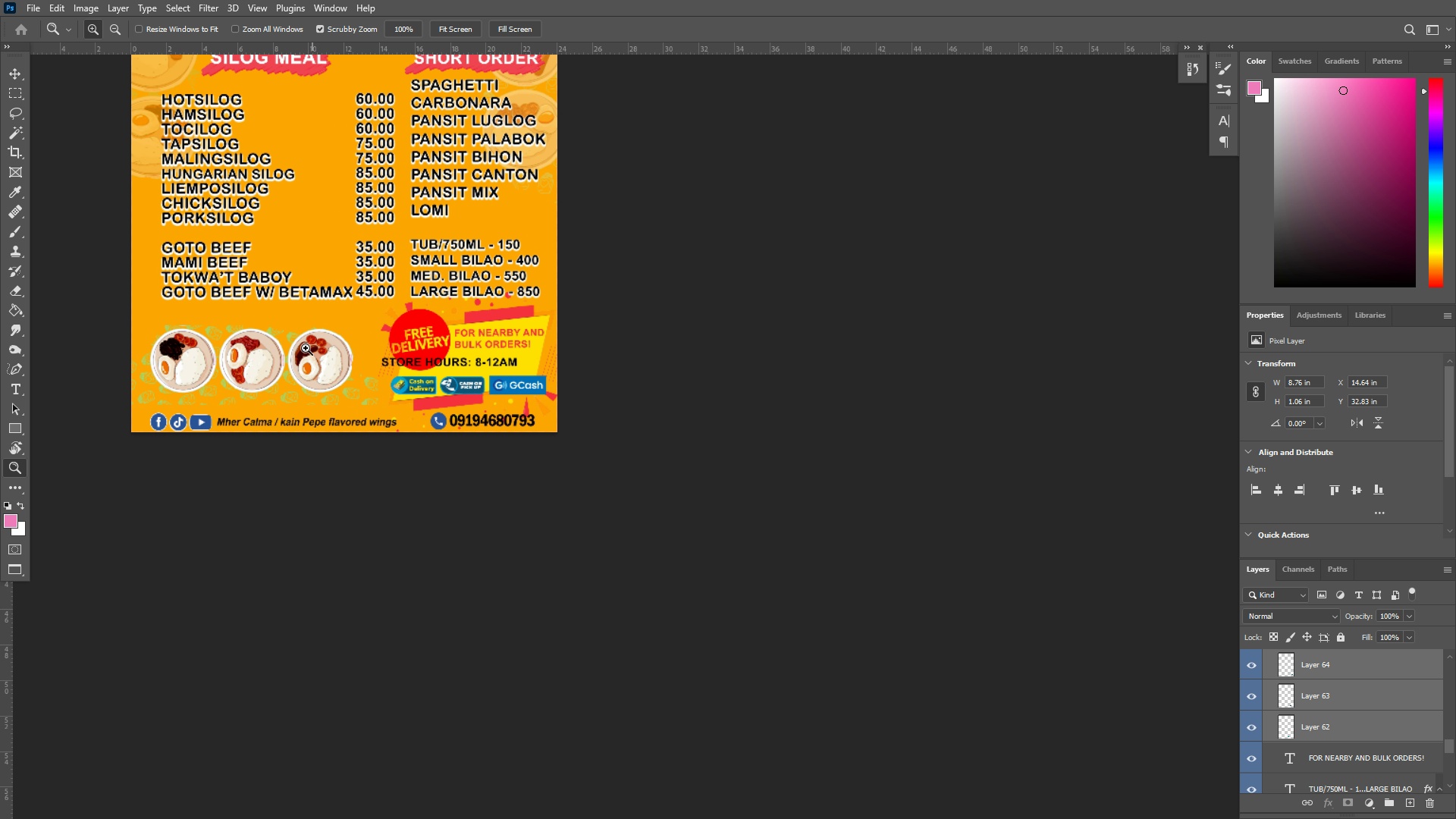 
scroll: coordinate [266, 347], scroll_direction: up, amount: 8.0
 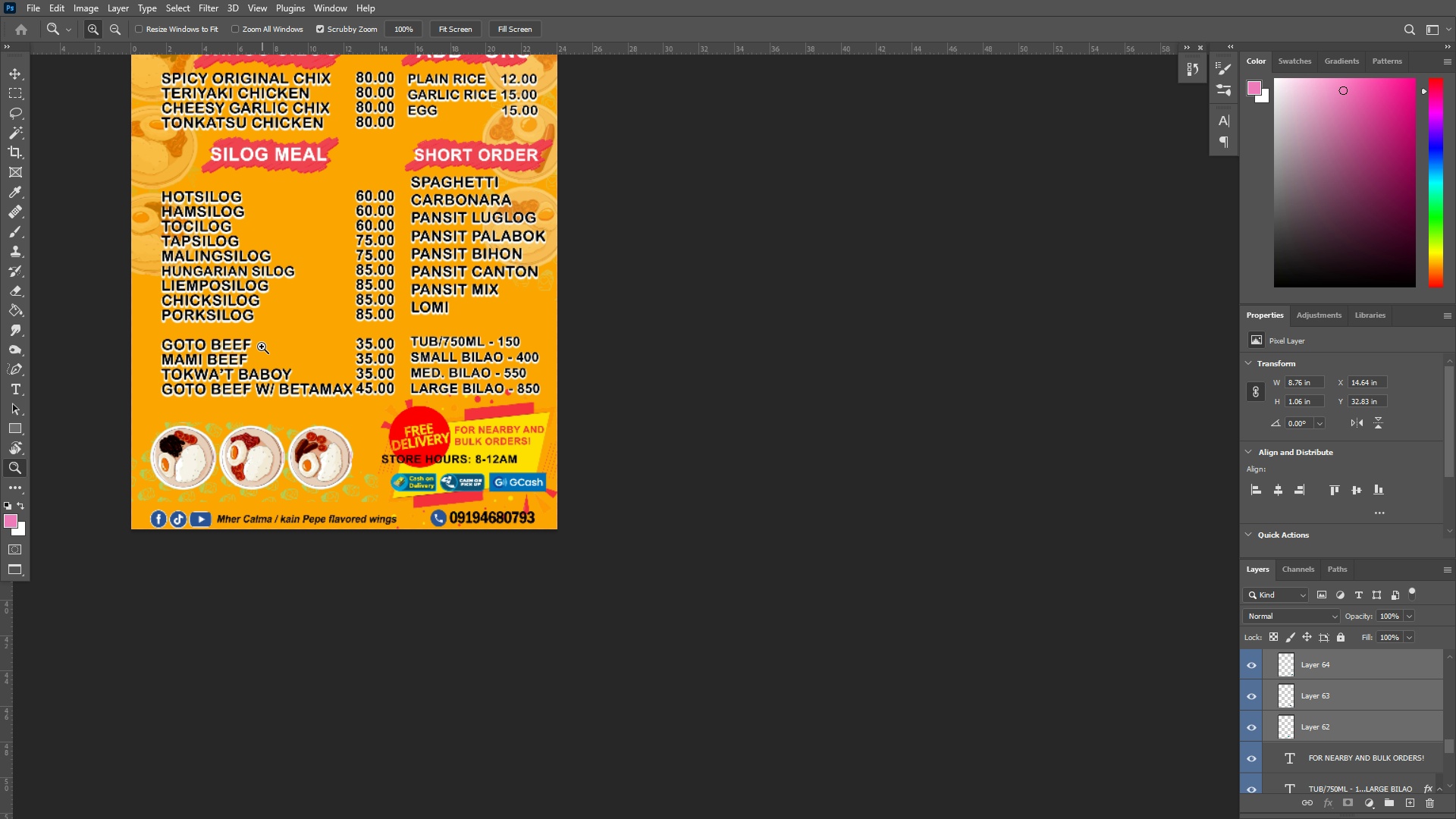 
left_click_drag(start_coordinate=[259, 347], to_coordinate=[248, 352])
 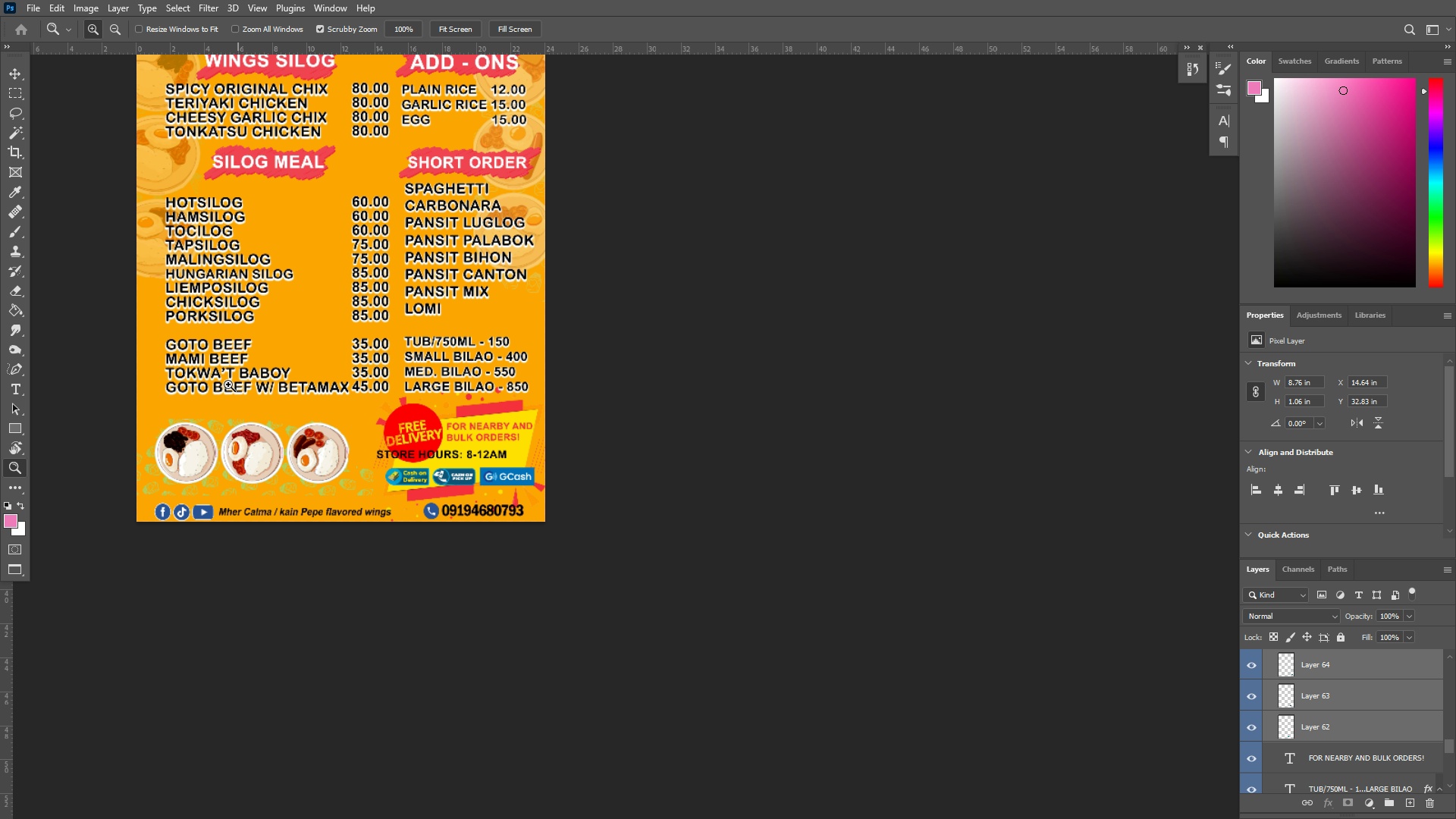 
left_click_drag(start_coordinate=[210, 404], to_coordinate=[243, 400])
 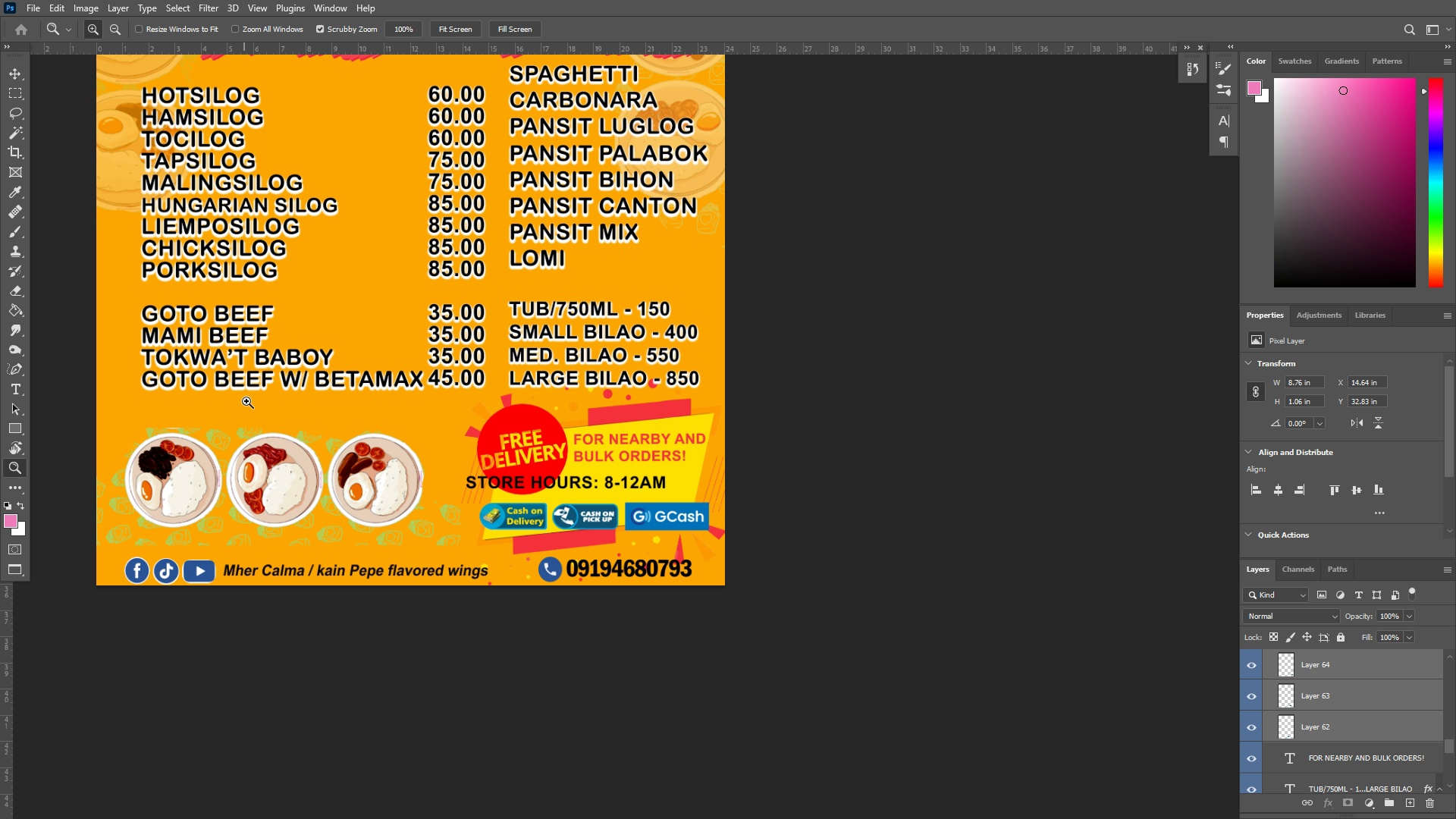 
hold_key(key=Space, duration=0.49)
 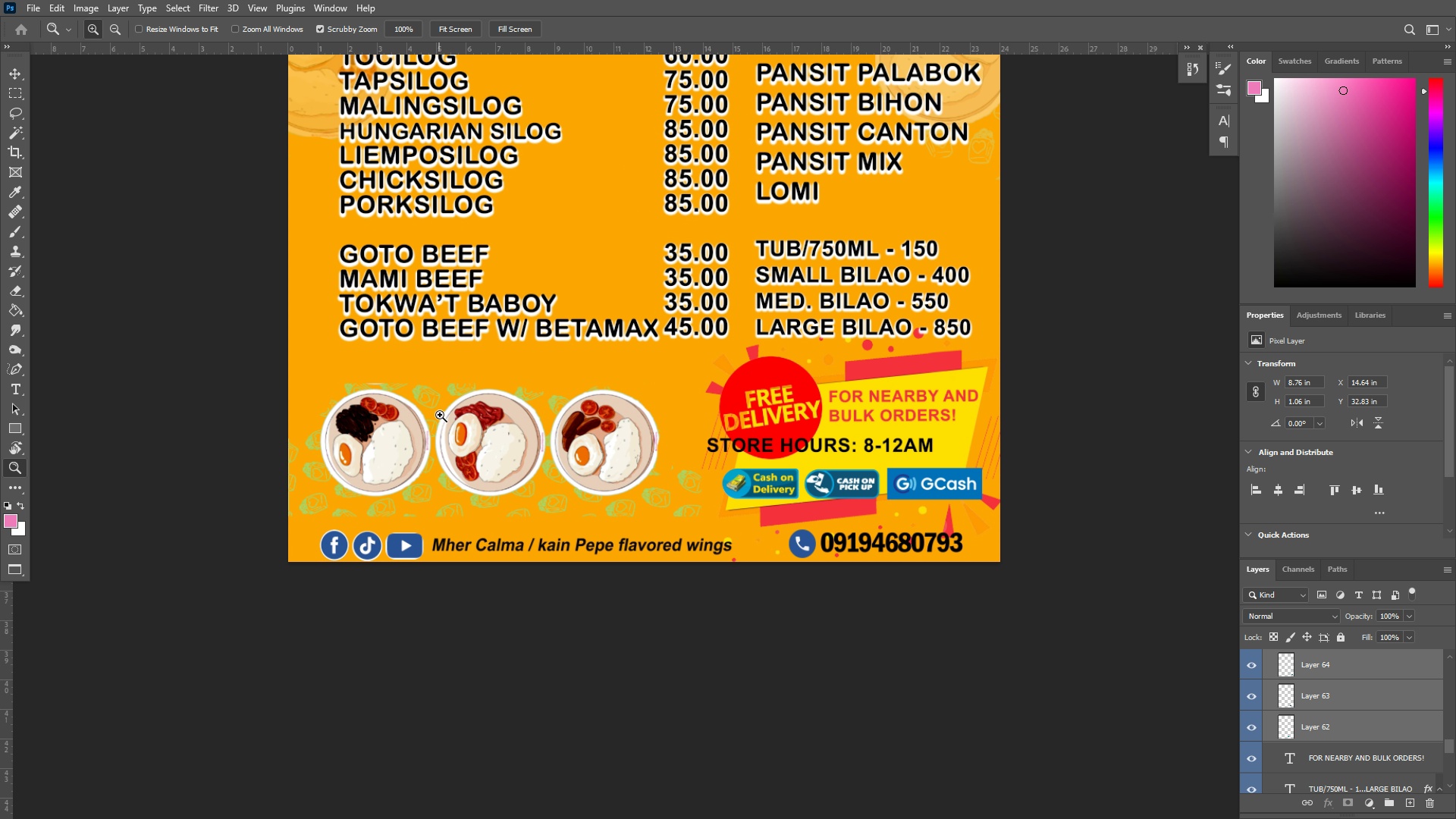 
left_click_drag(start_coordinate=[323, 449], to_coordinate=[492, 406])
 